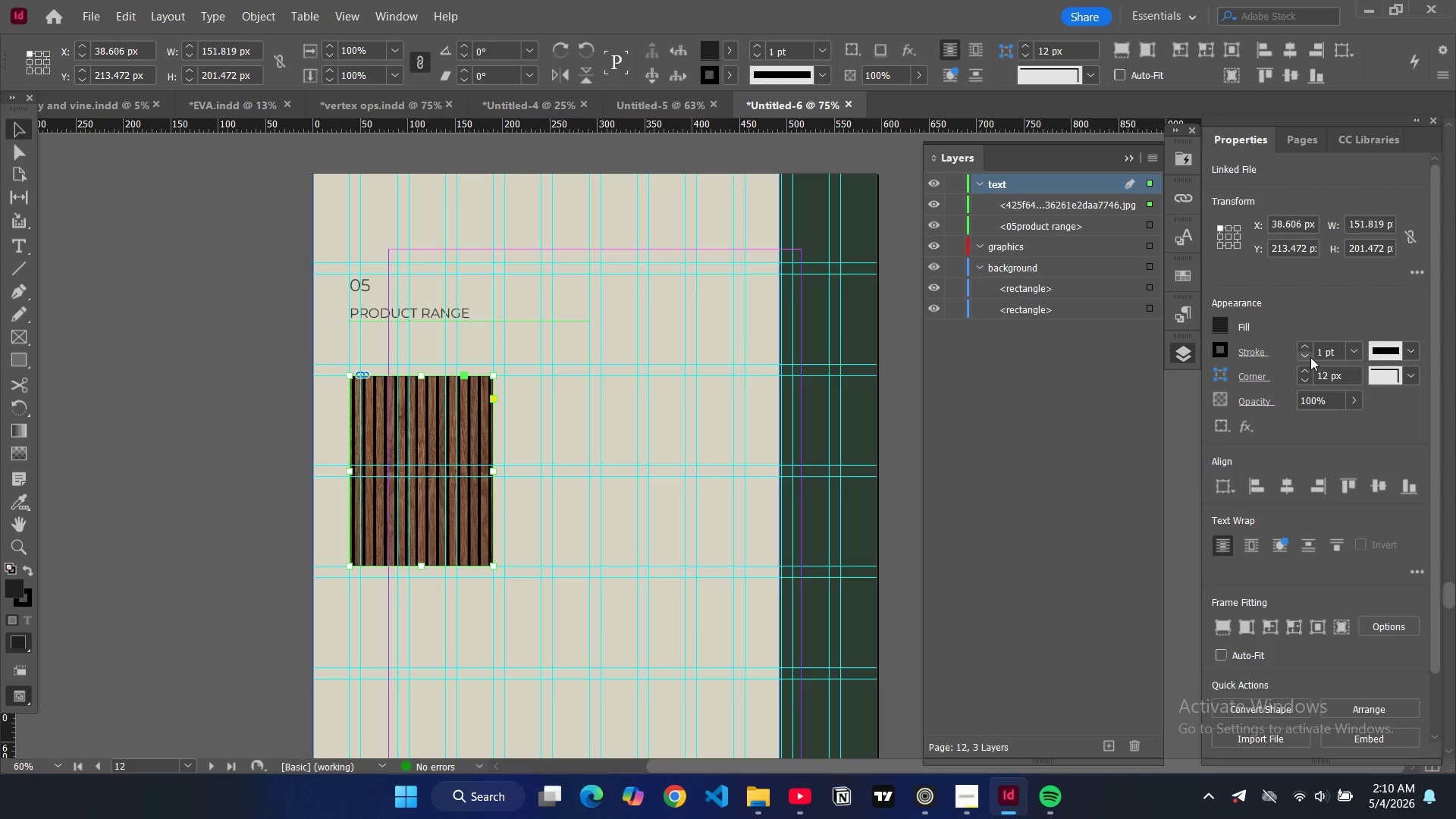 
left_click([1308, 357])
 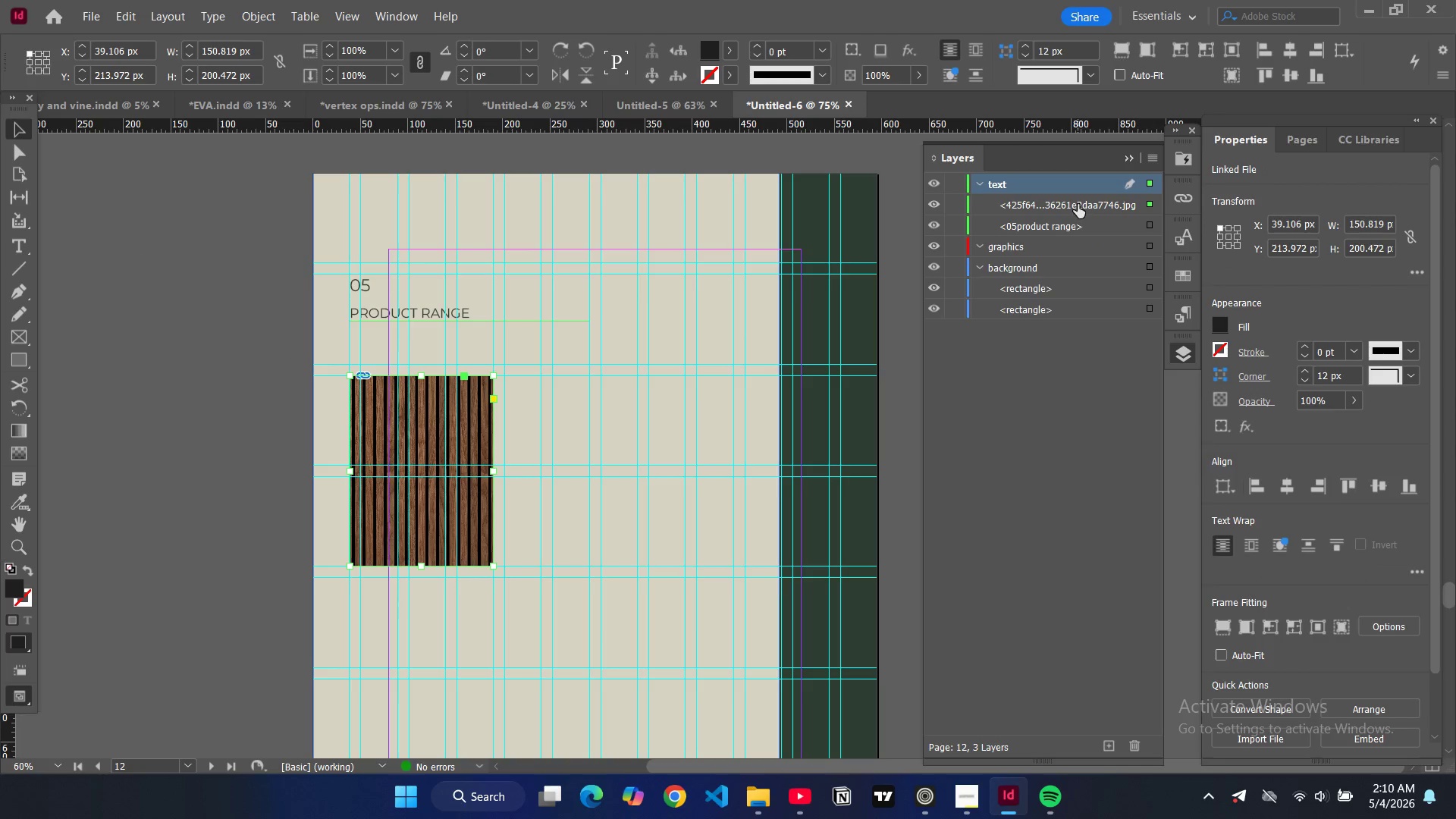 
left_click_drag(start_coordinate=[1078, 204], to_coordinate=[1071, 250])
 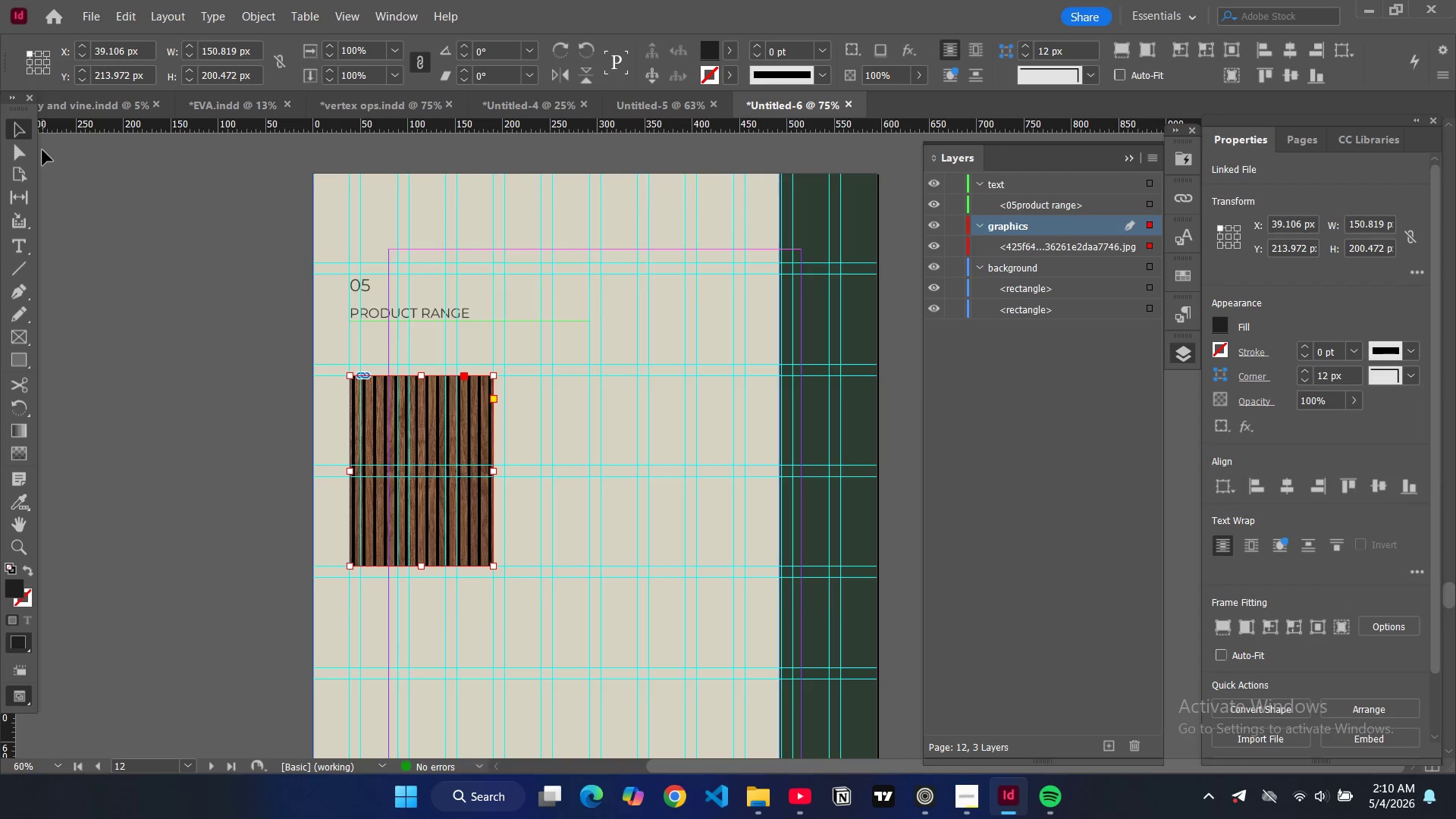 
left_click([108, 190])
 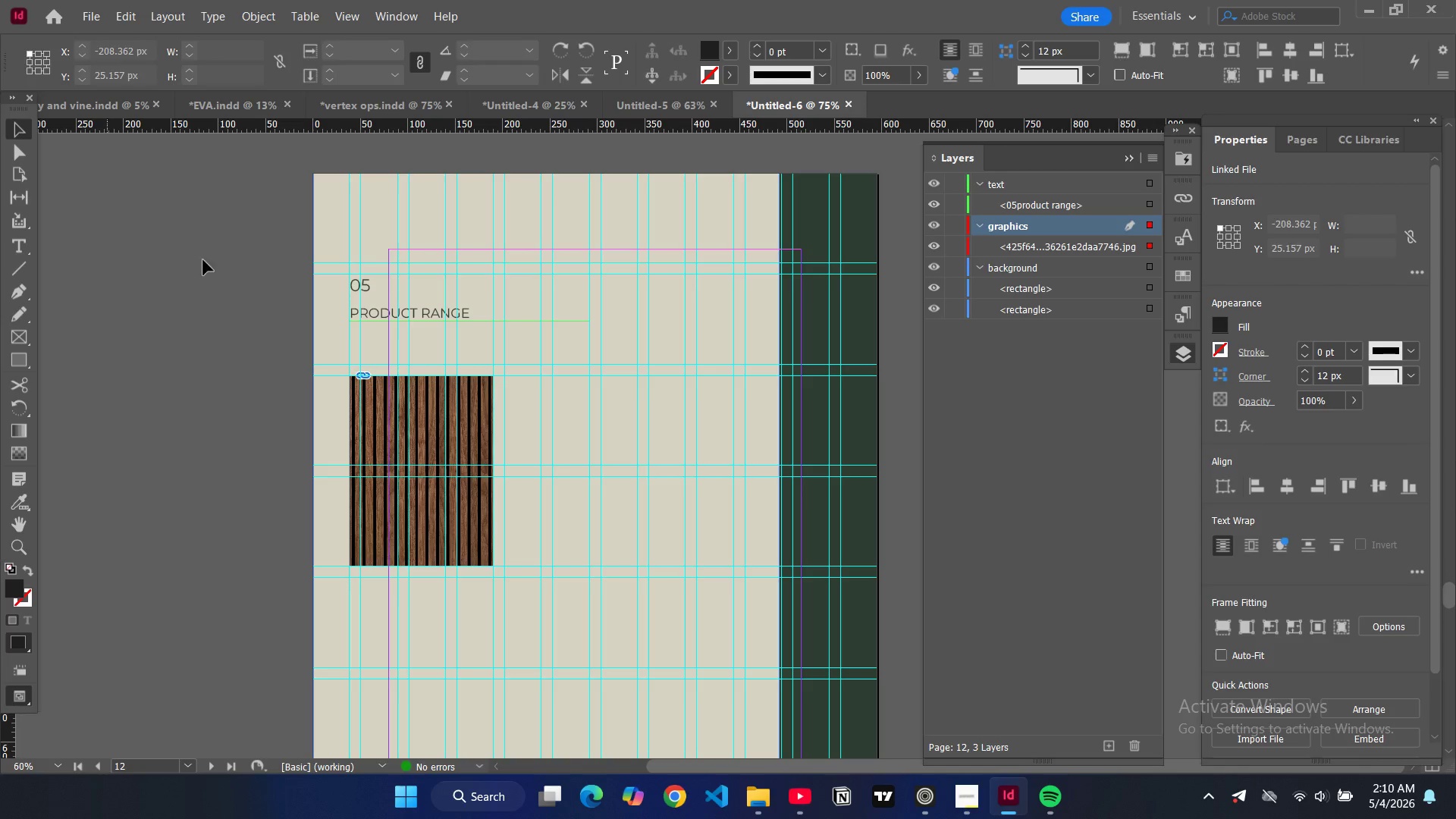 
type(ww)
 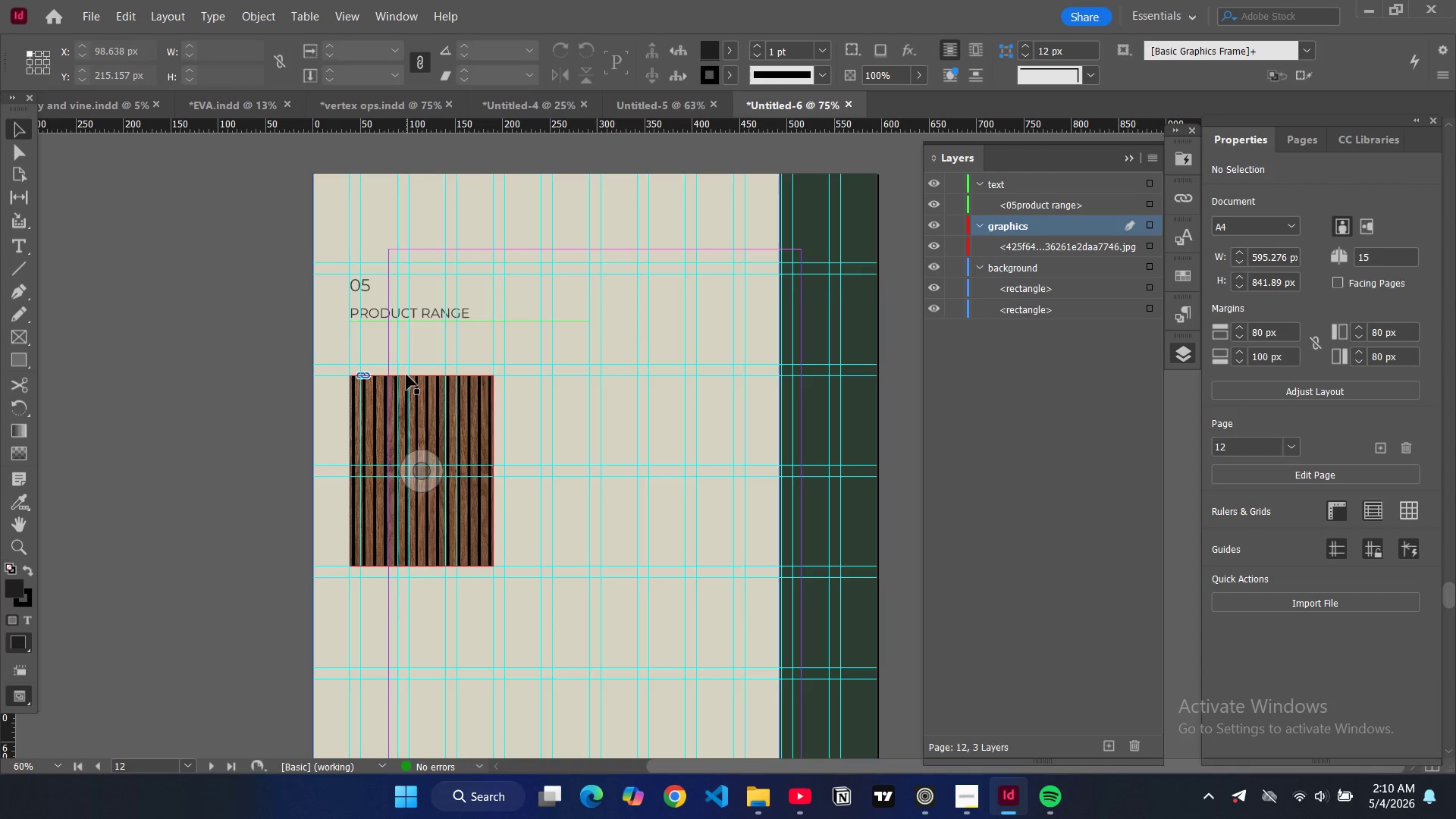 
scroll: coordinate [406, 363], scroll_direction: none, amount: 0.0
 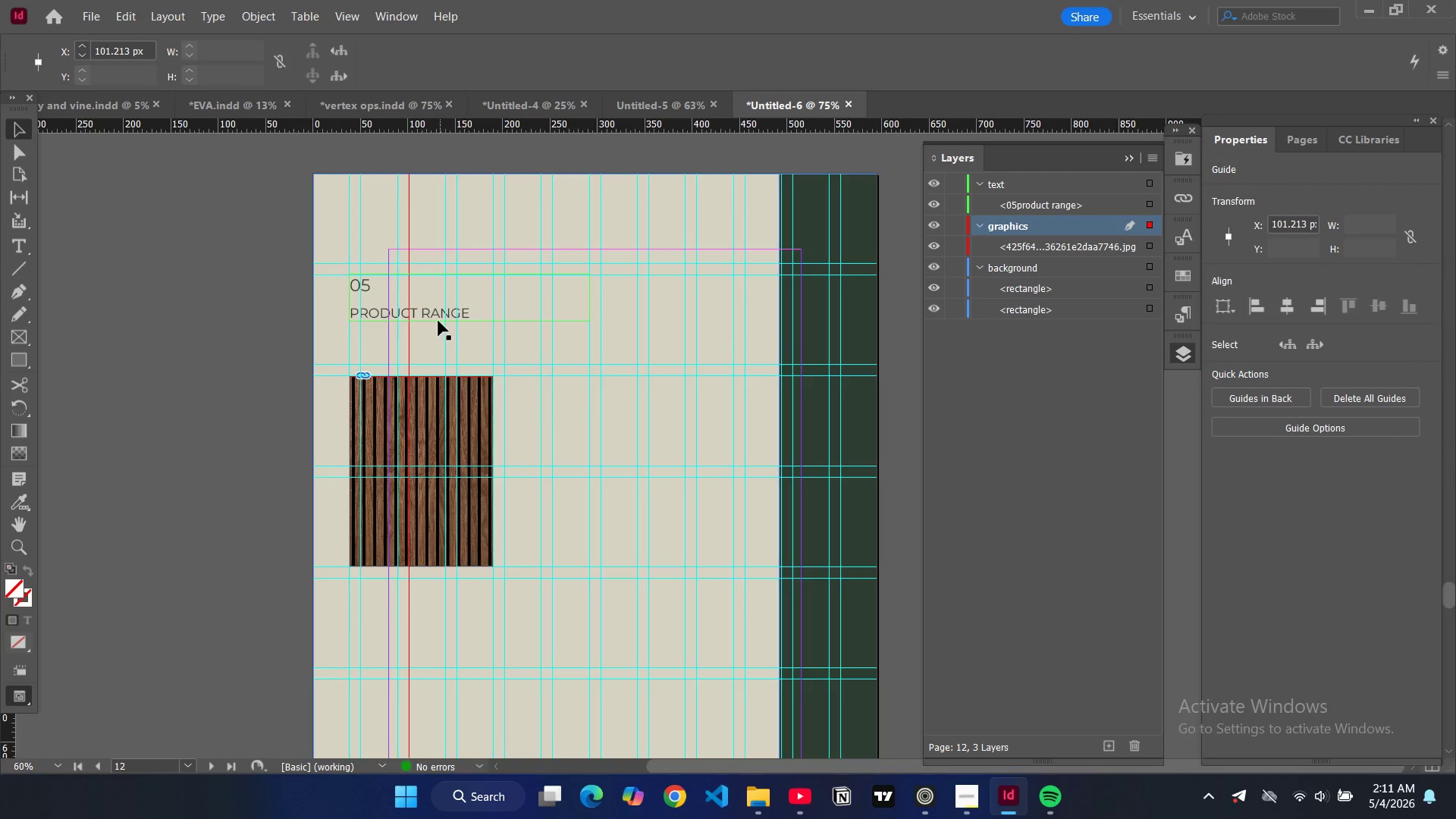 
left_click([437, 320])
 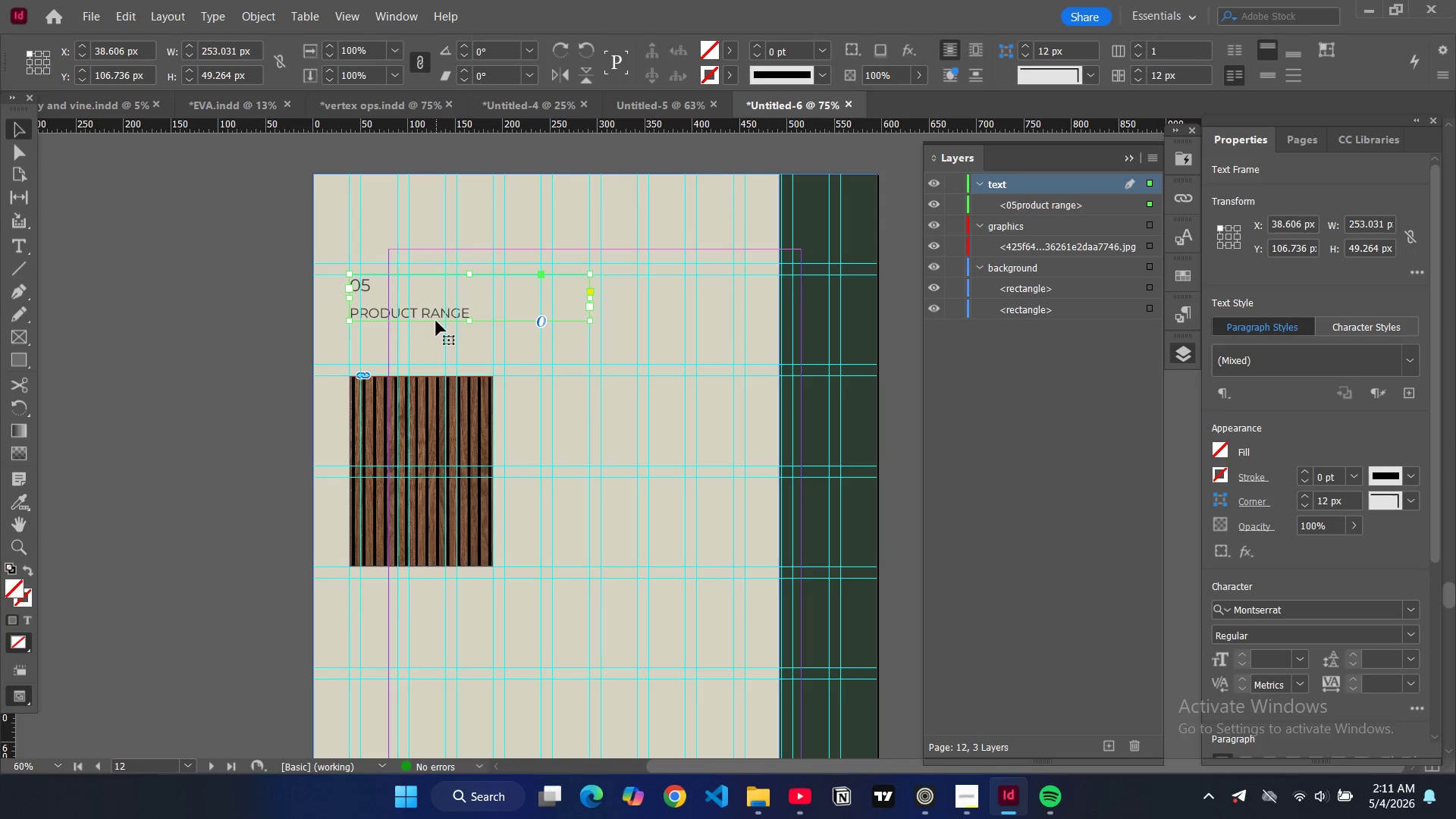 
key(Control+C)
 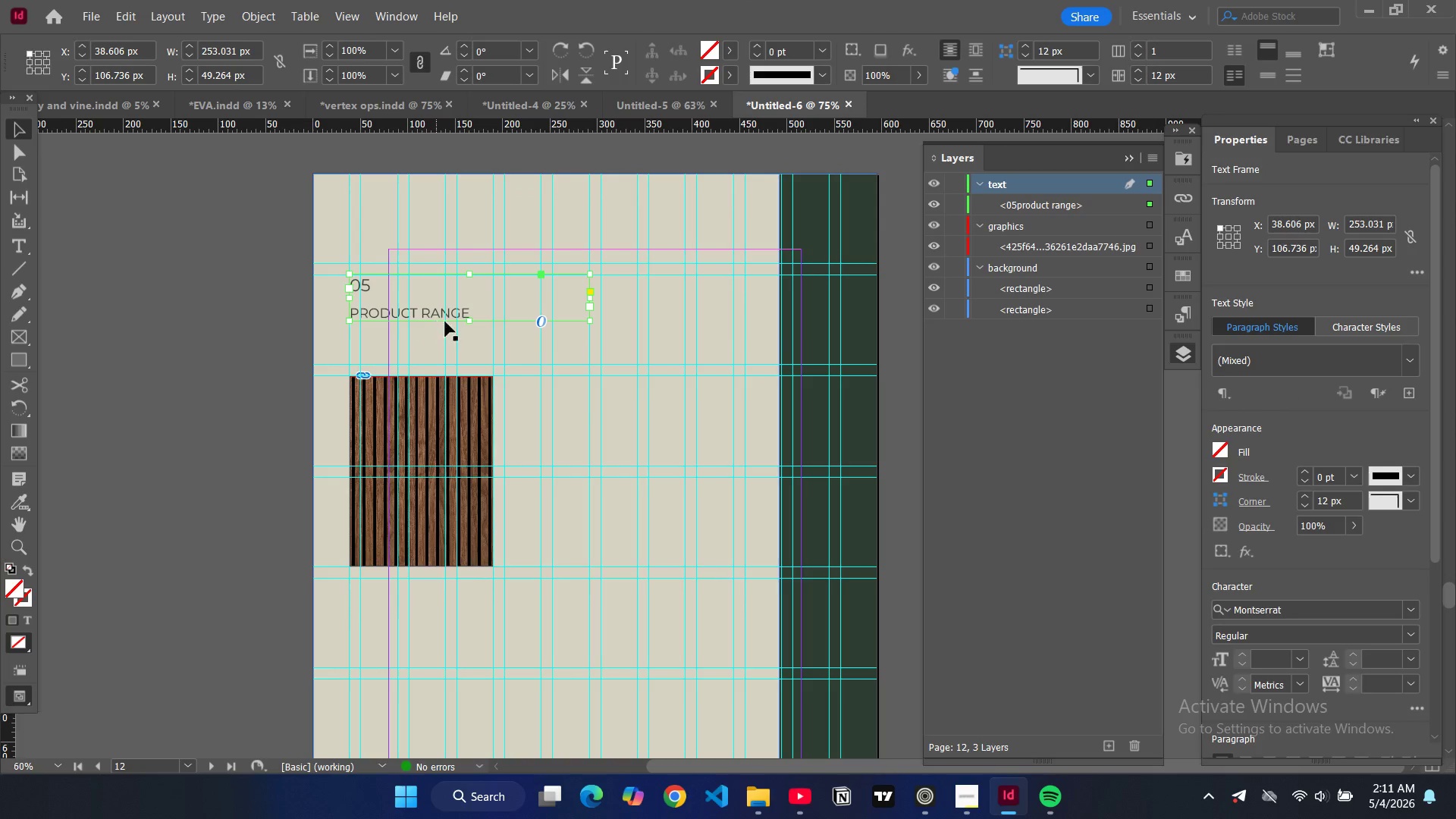 
key(Control+V)
 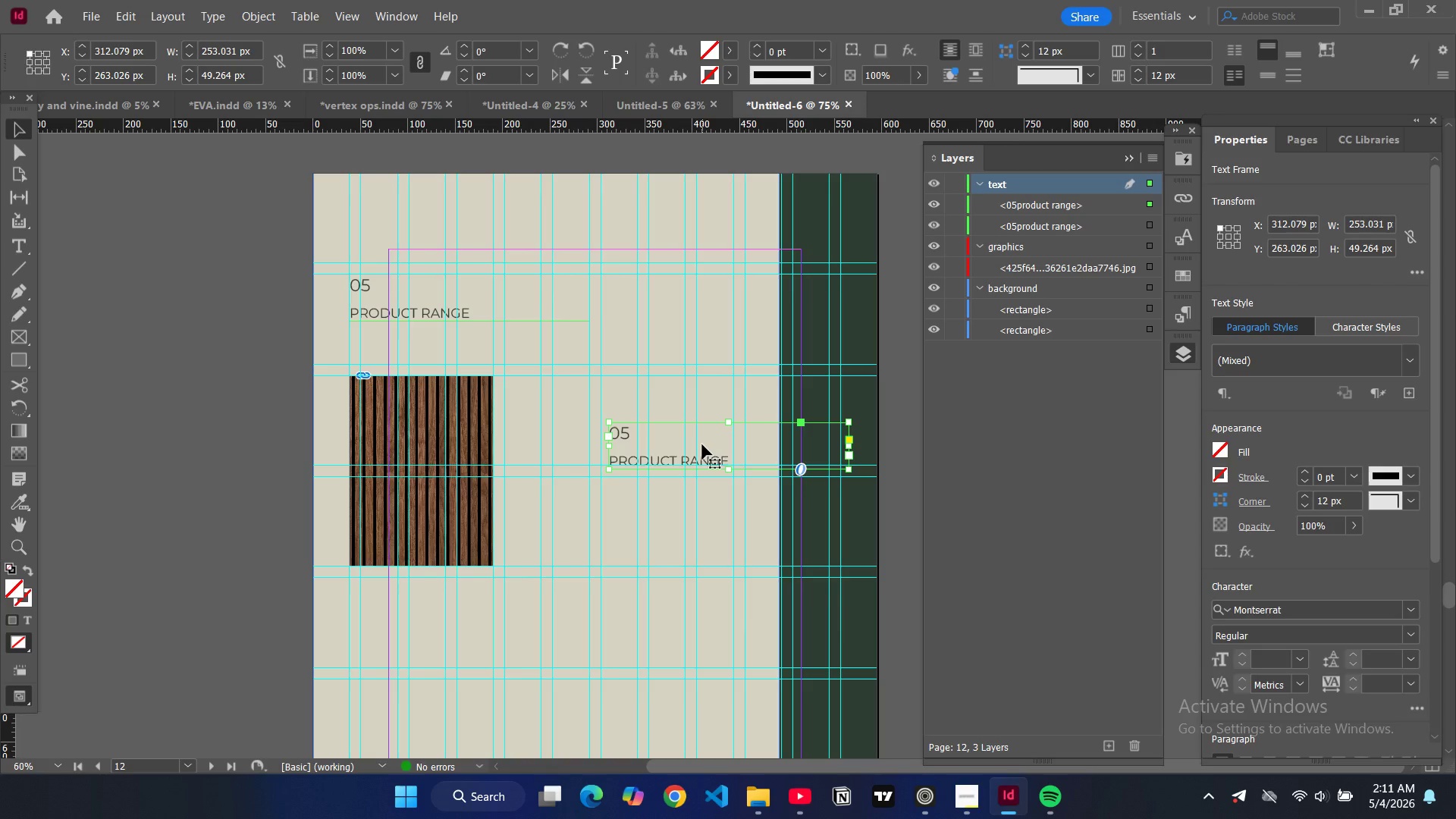 
left_click_drag(start_coordinate=[708, 451], to_coordinate=[446, 604])
 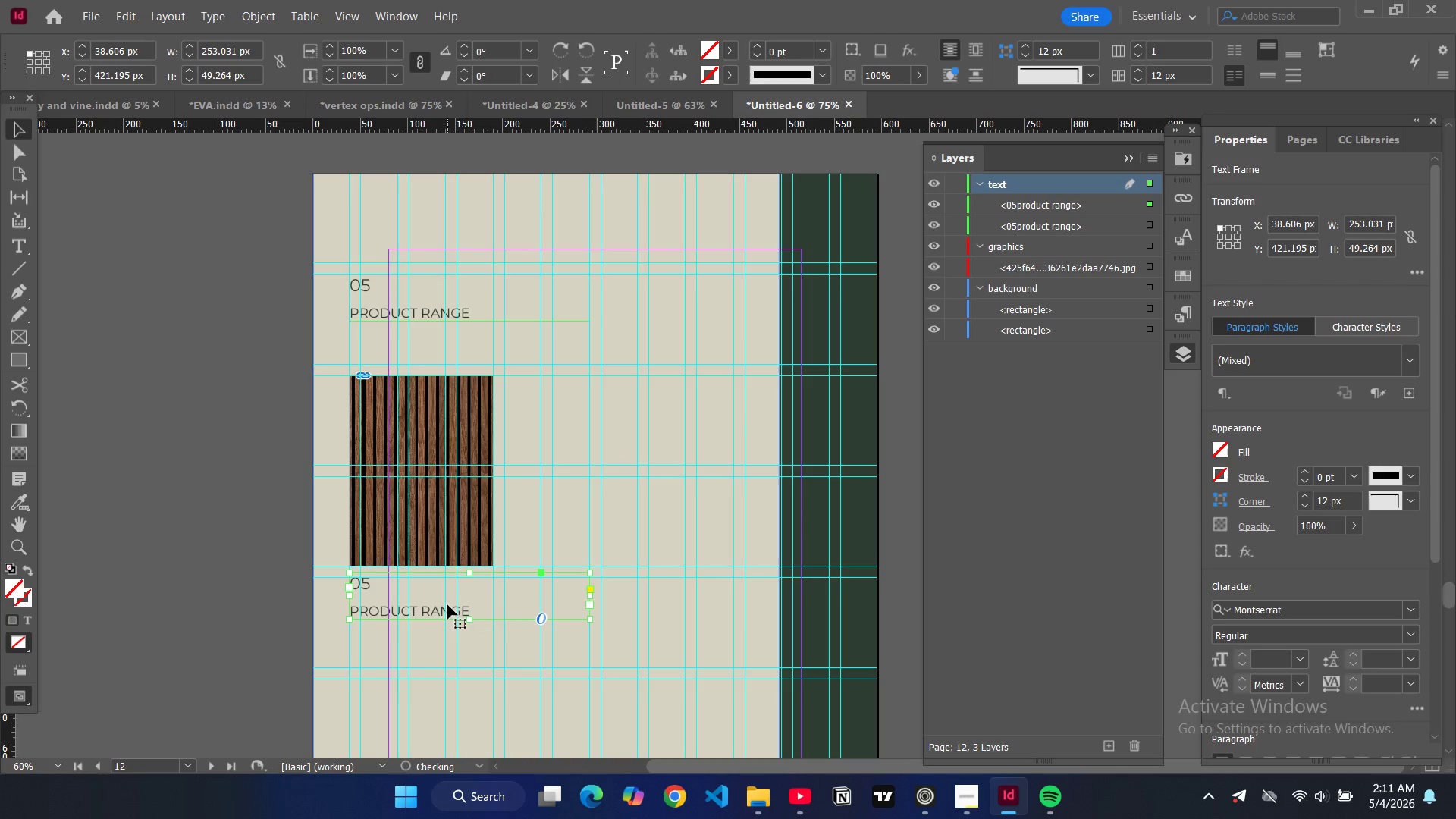 
double_click([447, 604])
 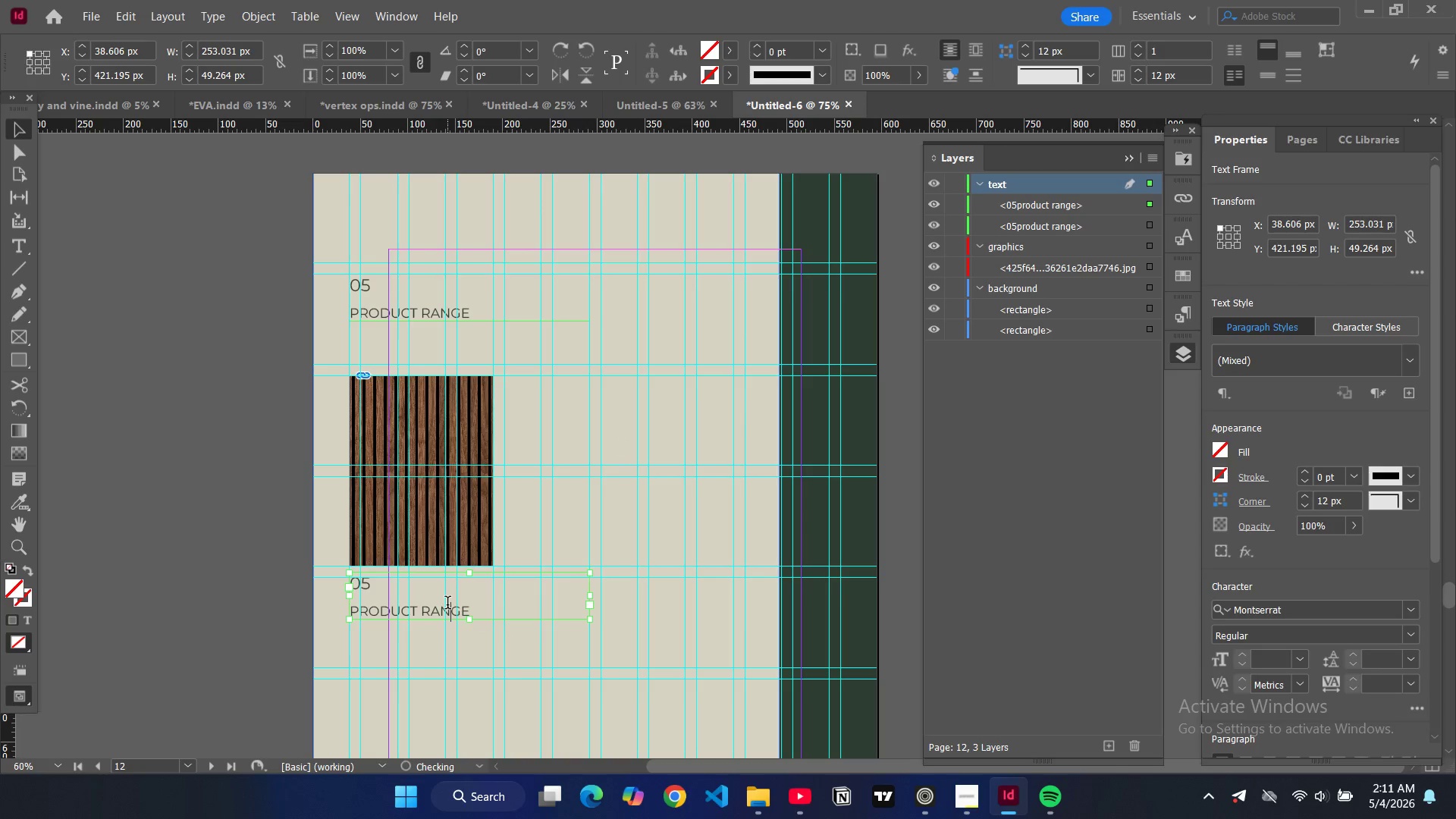 
key(Control+A)
 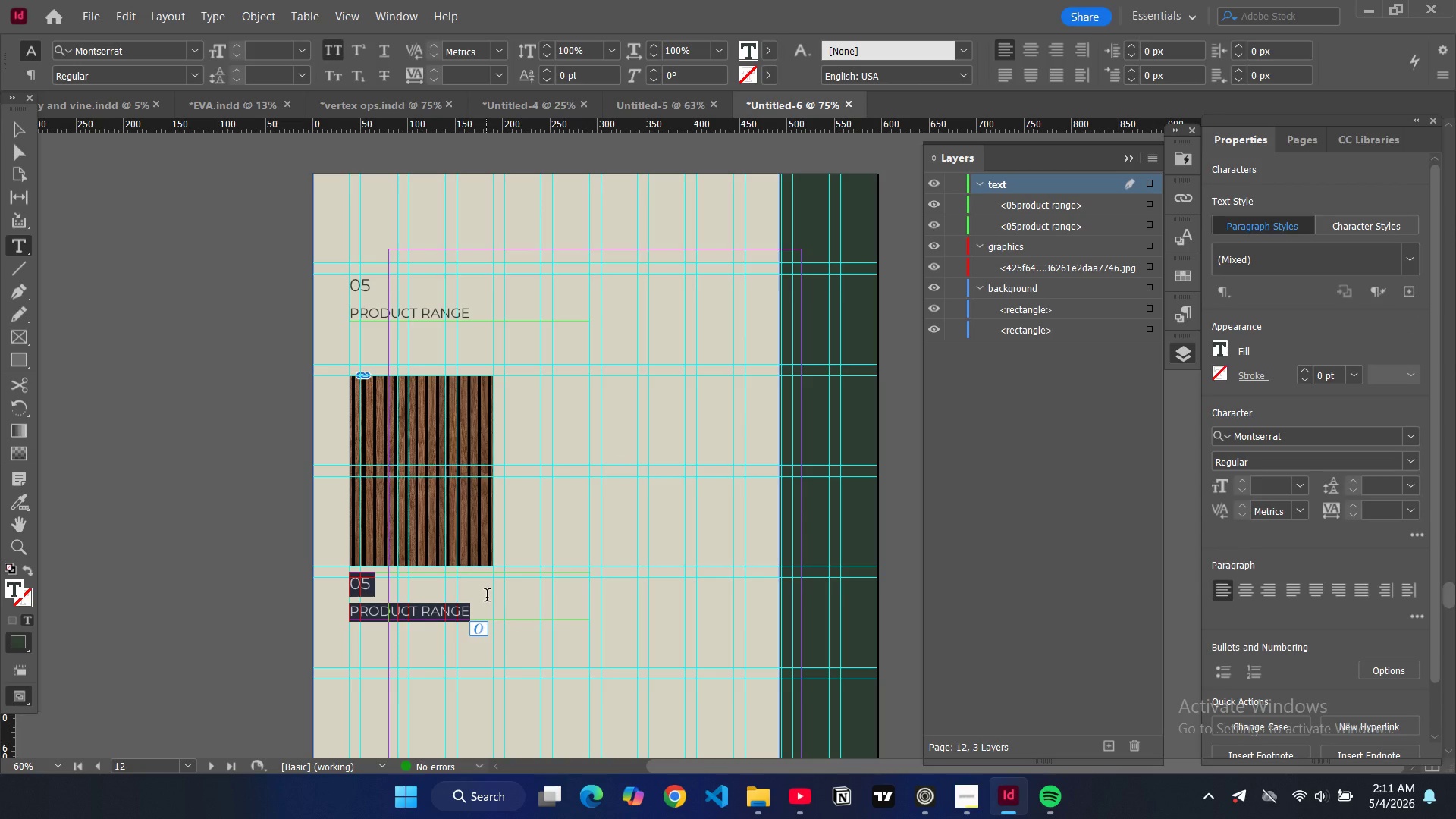 
type(vertex)
 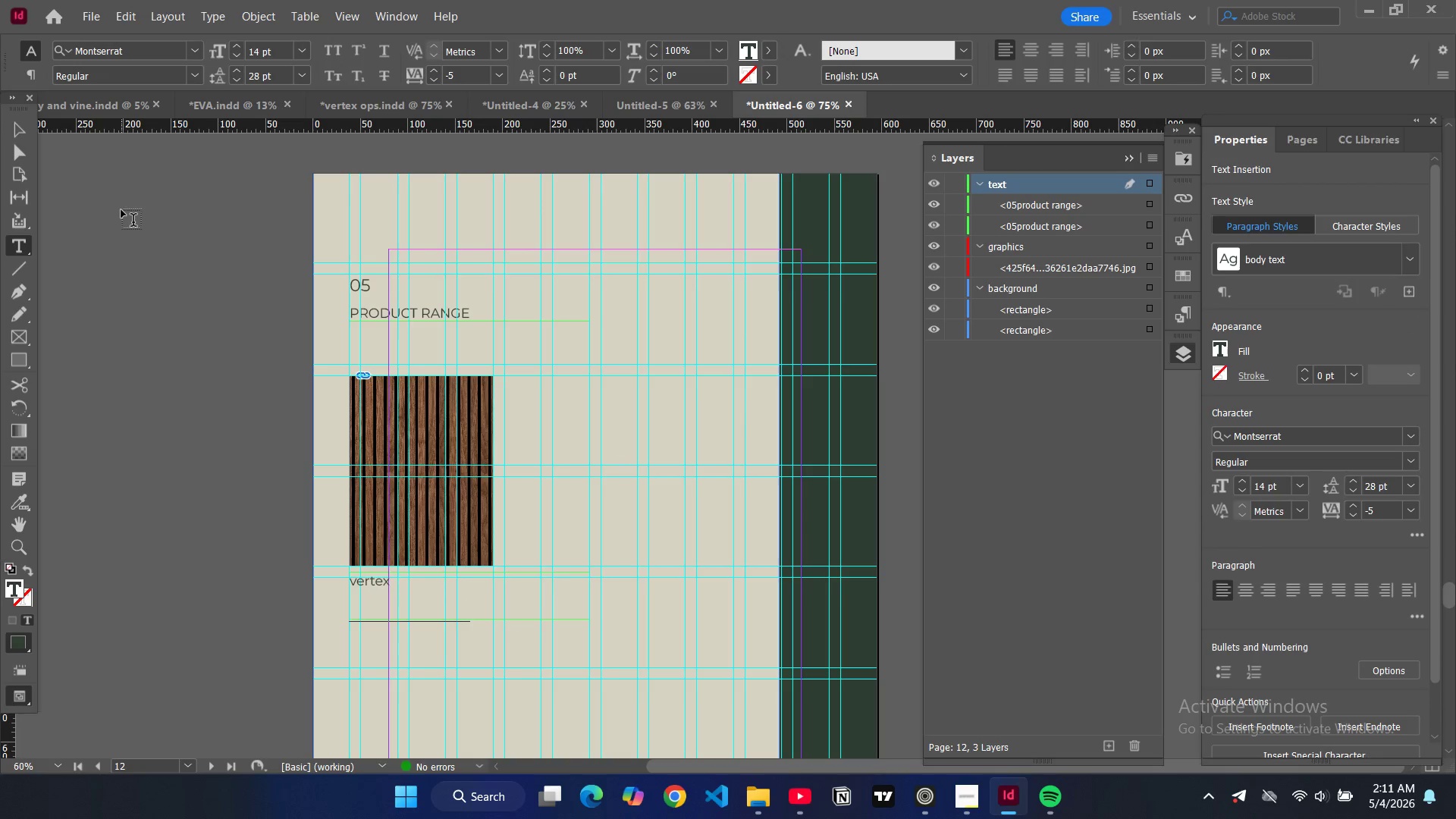 
key(Control+A)
 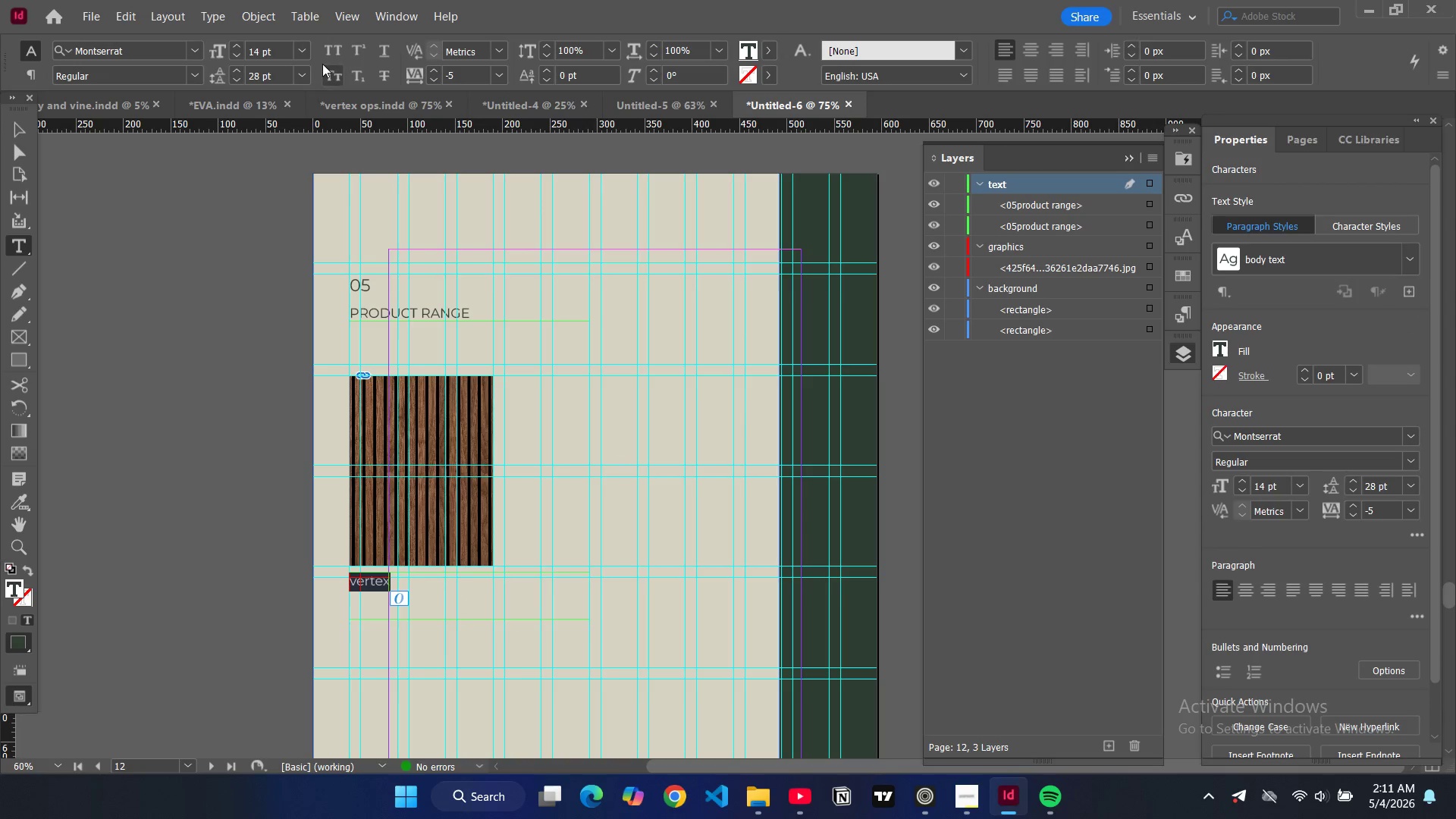 
left_click([331, 51])
 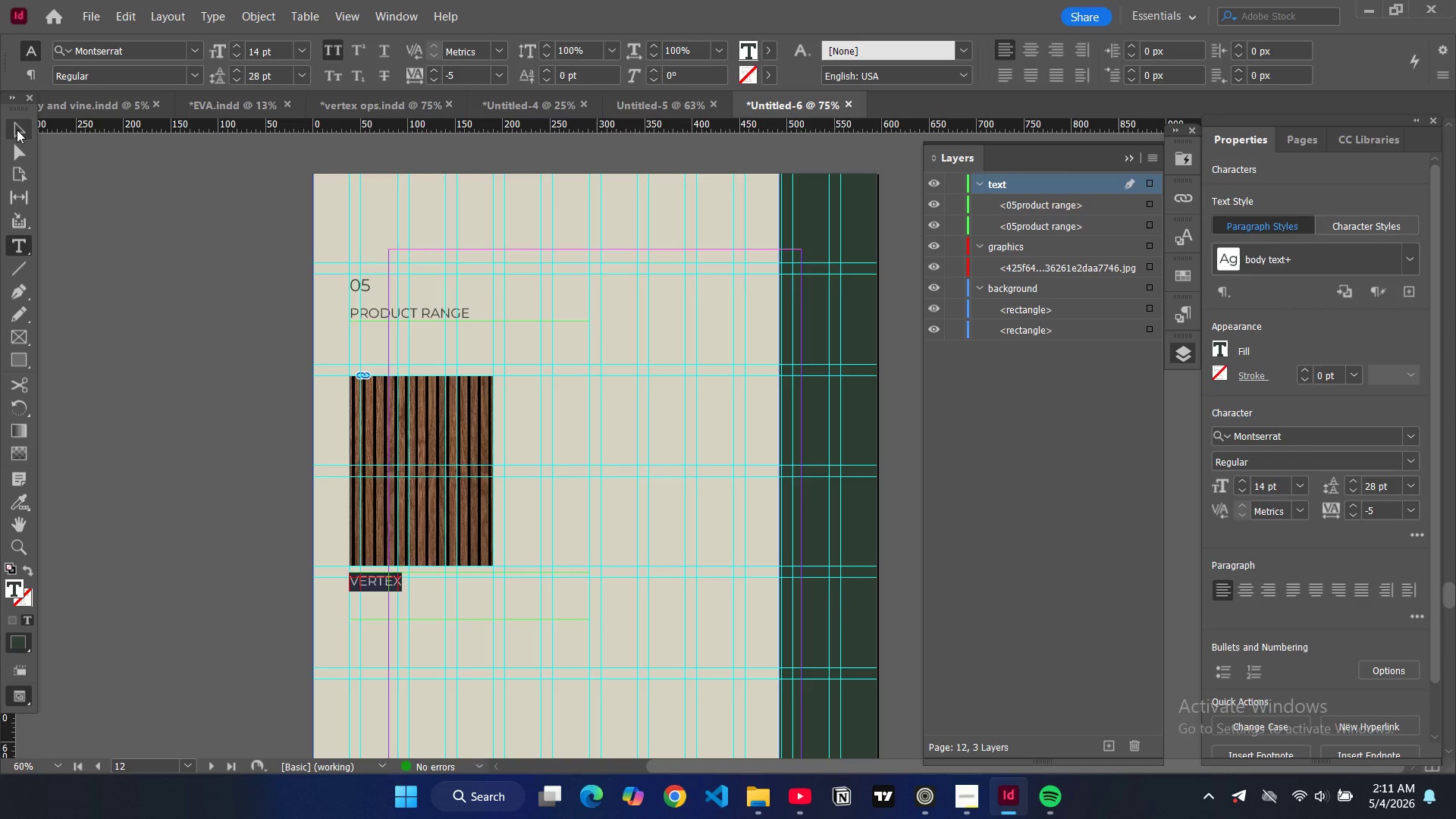 
left_click([17, 130])
 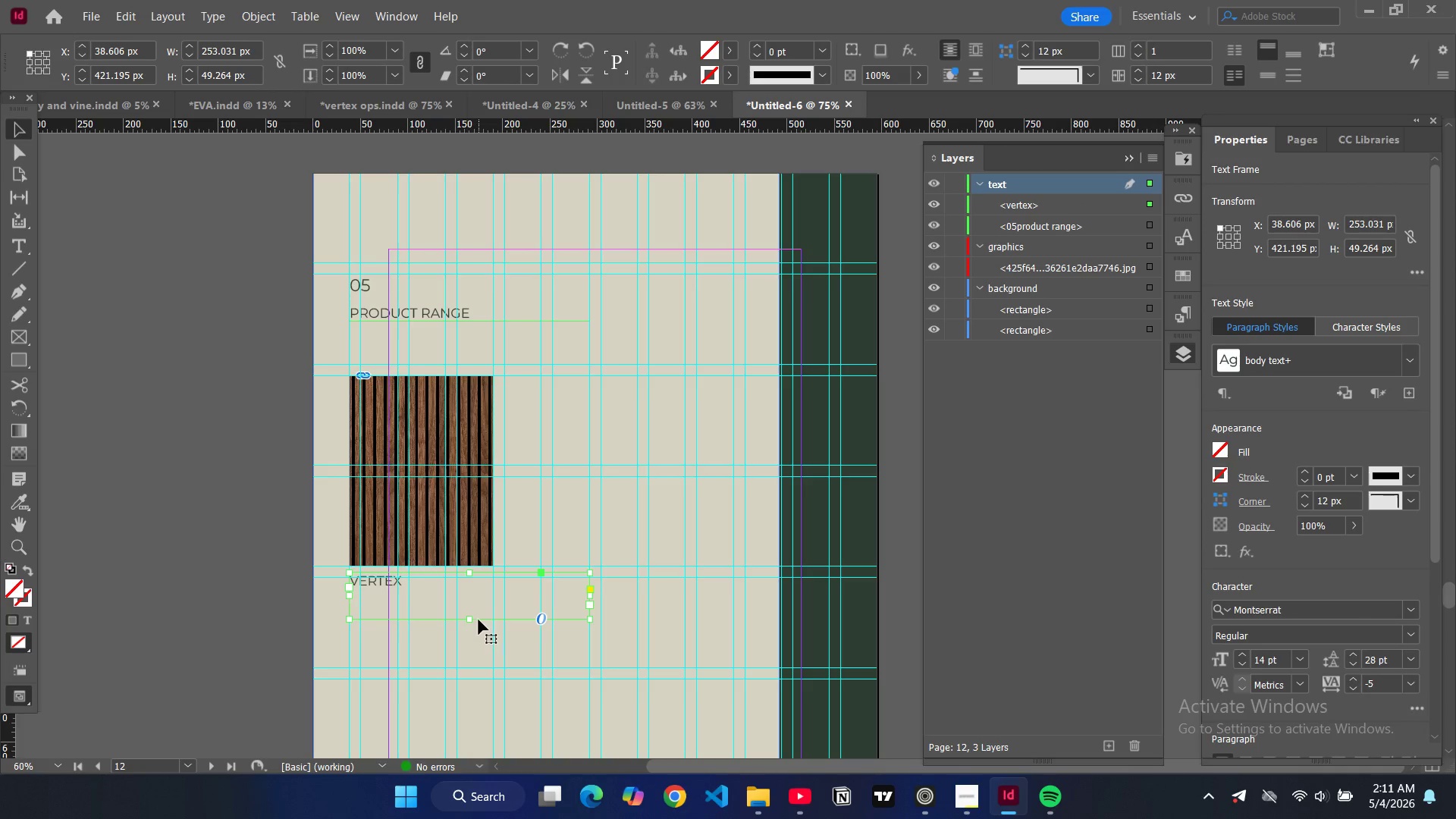 
left_click_drag(start_coordinate=[470, 619], to_coordinate=[467, 591])
 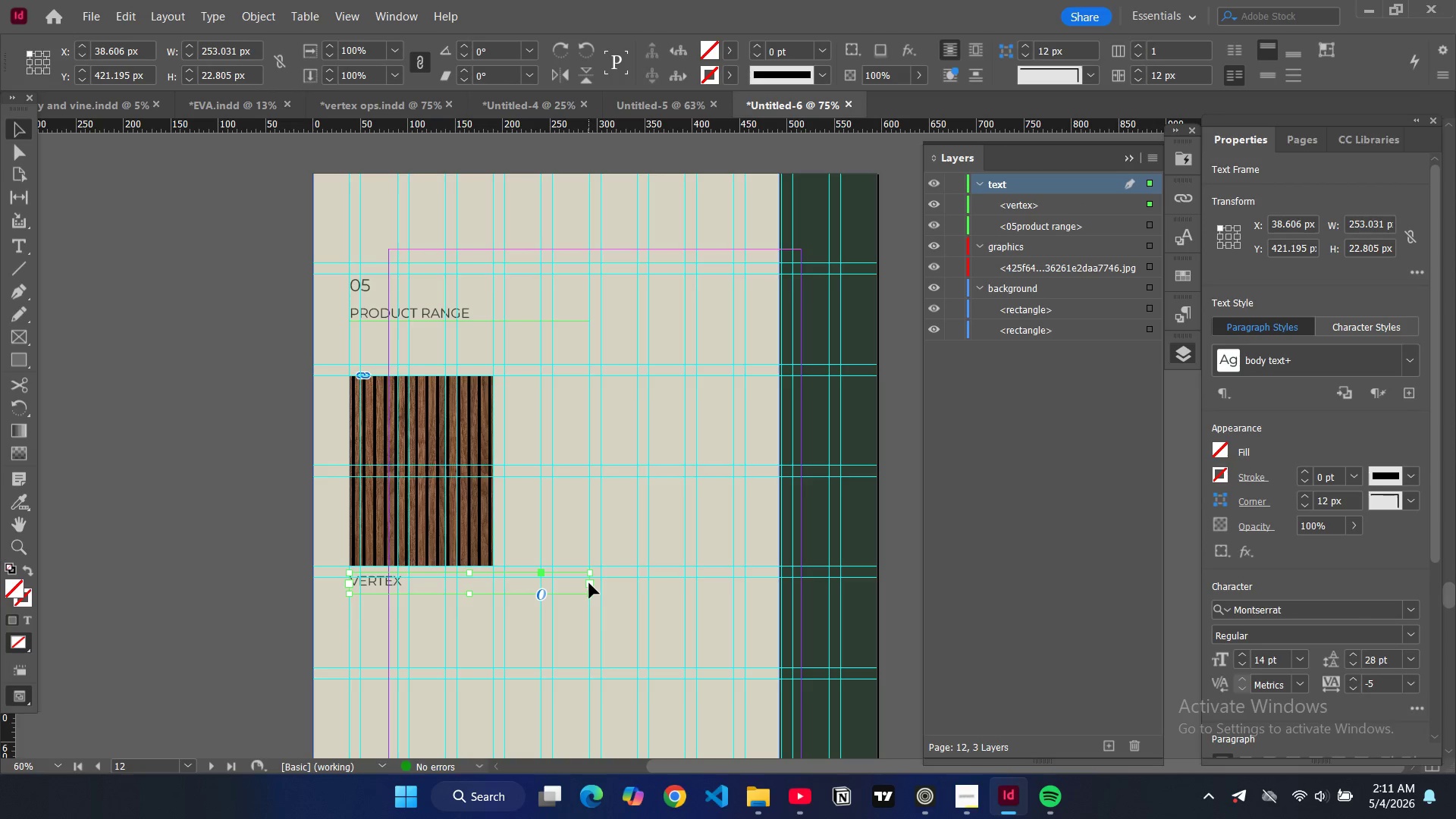 
left_click_drag(start_coordinate=[589, 583], to_coordinate=[492, 590])
 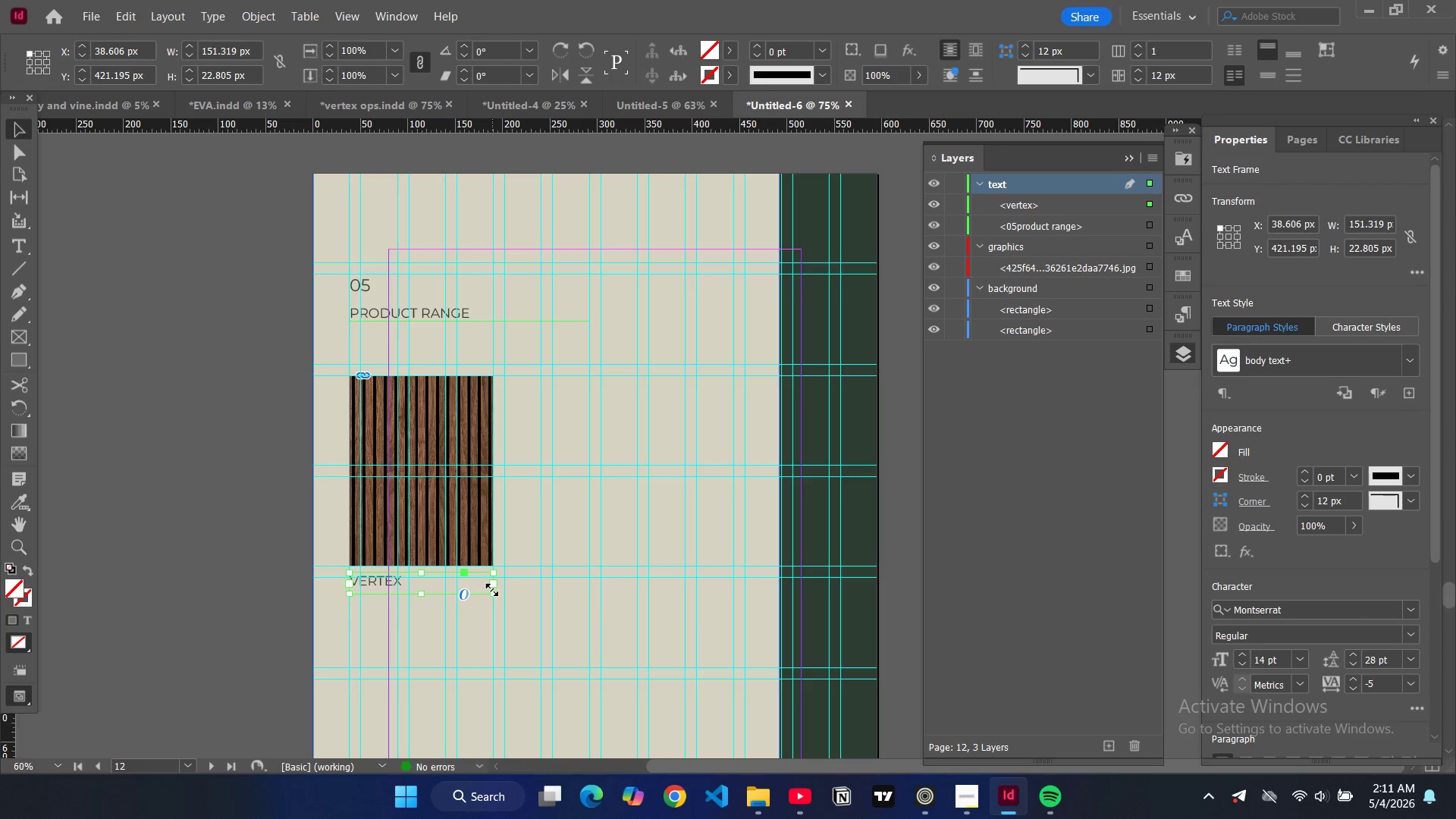 
key(Control+Shift+C)
 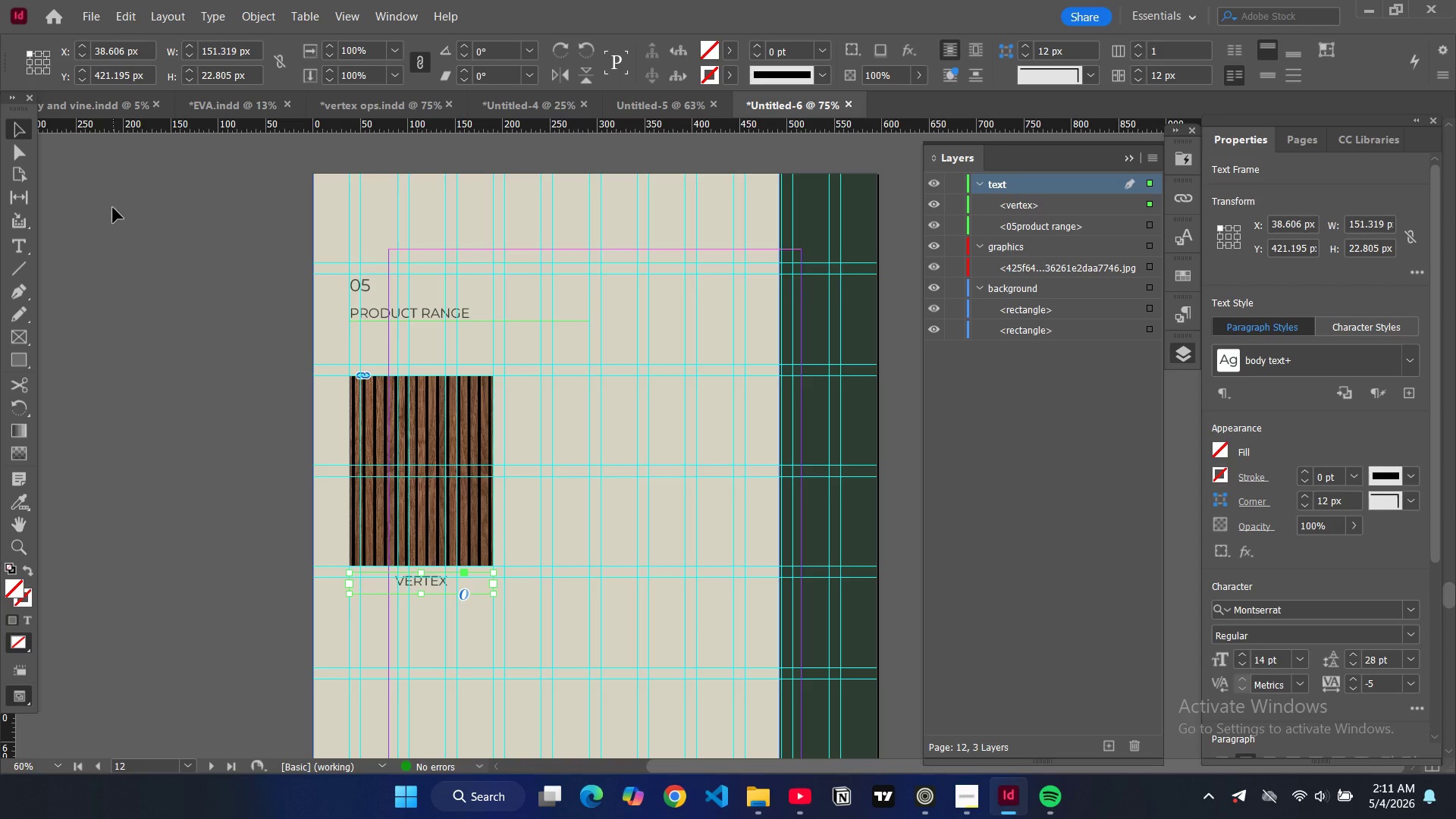 
left_click([110, 199])
 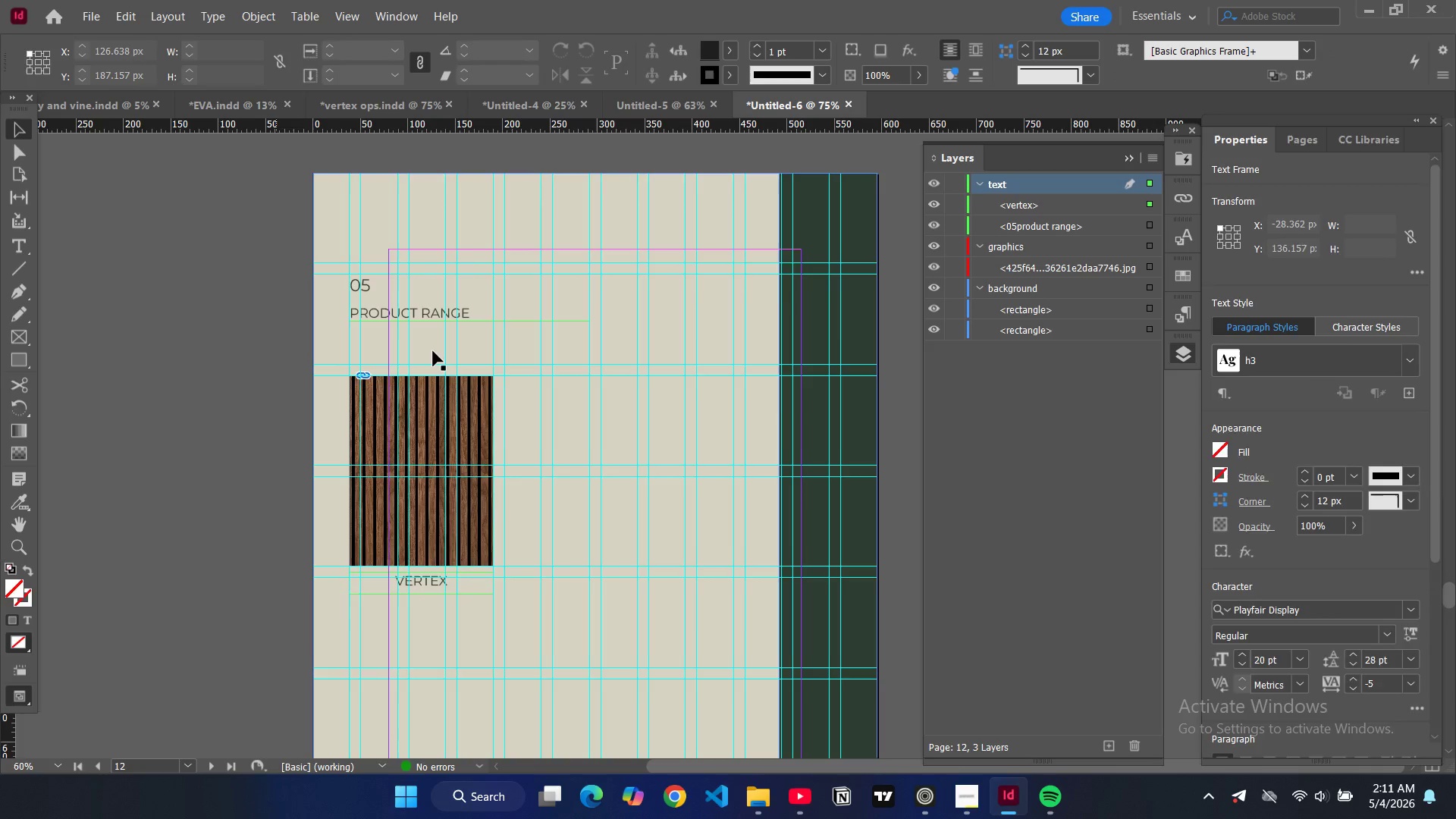 
scroll: coordinate [433, 351], scroll_direction: up, amount: 16.0
 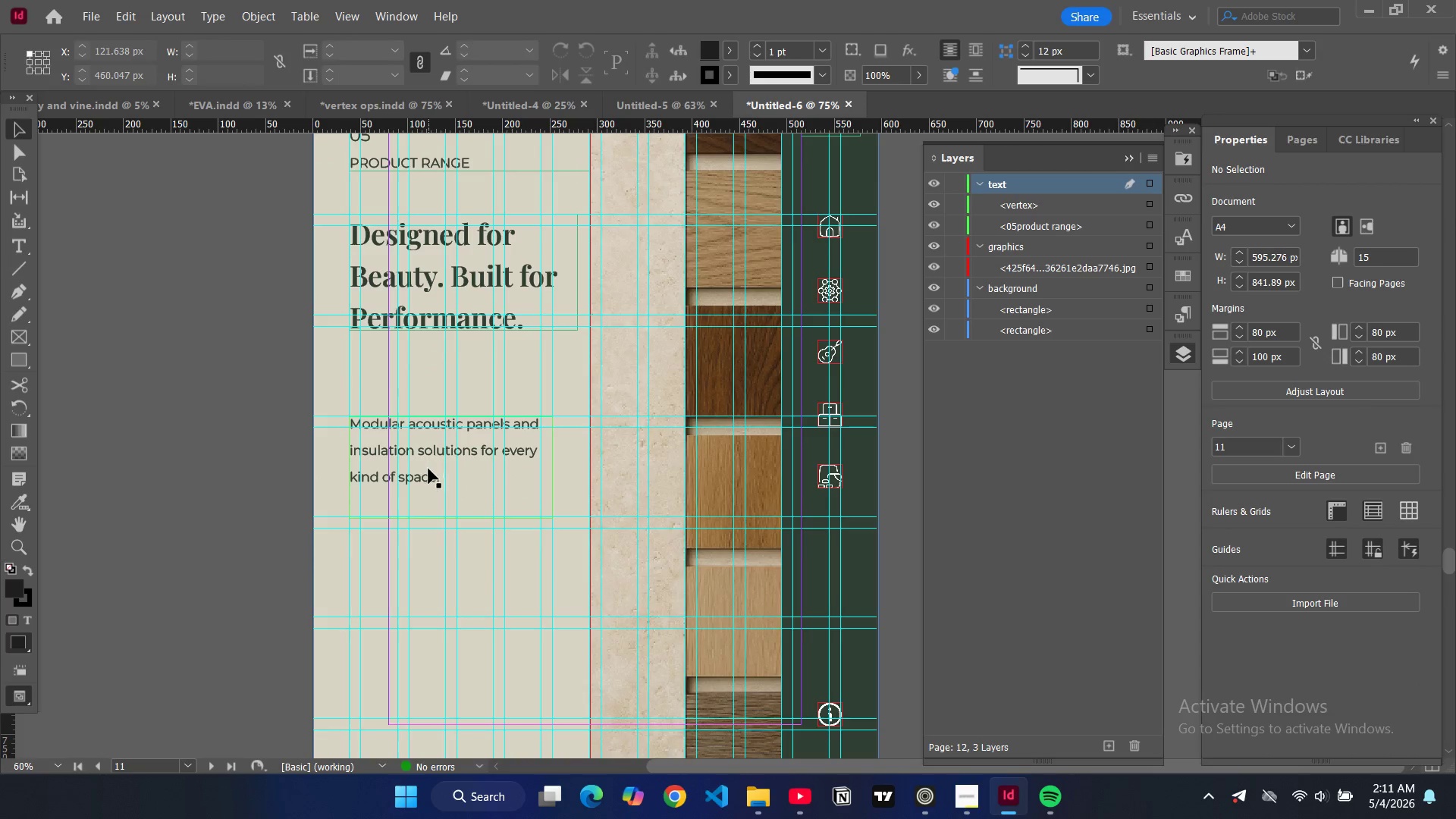 
left_click([428, 469])
 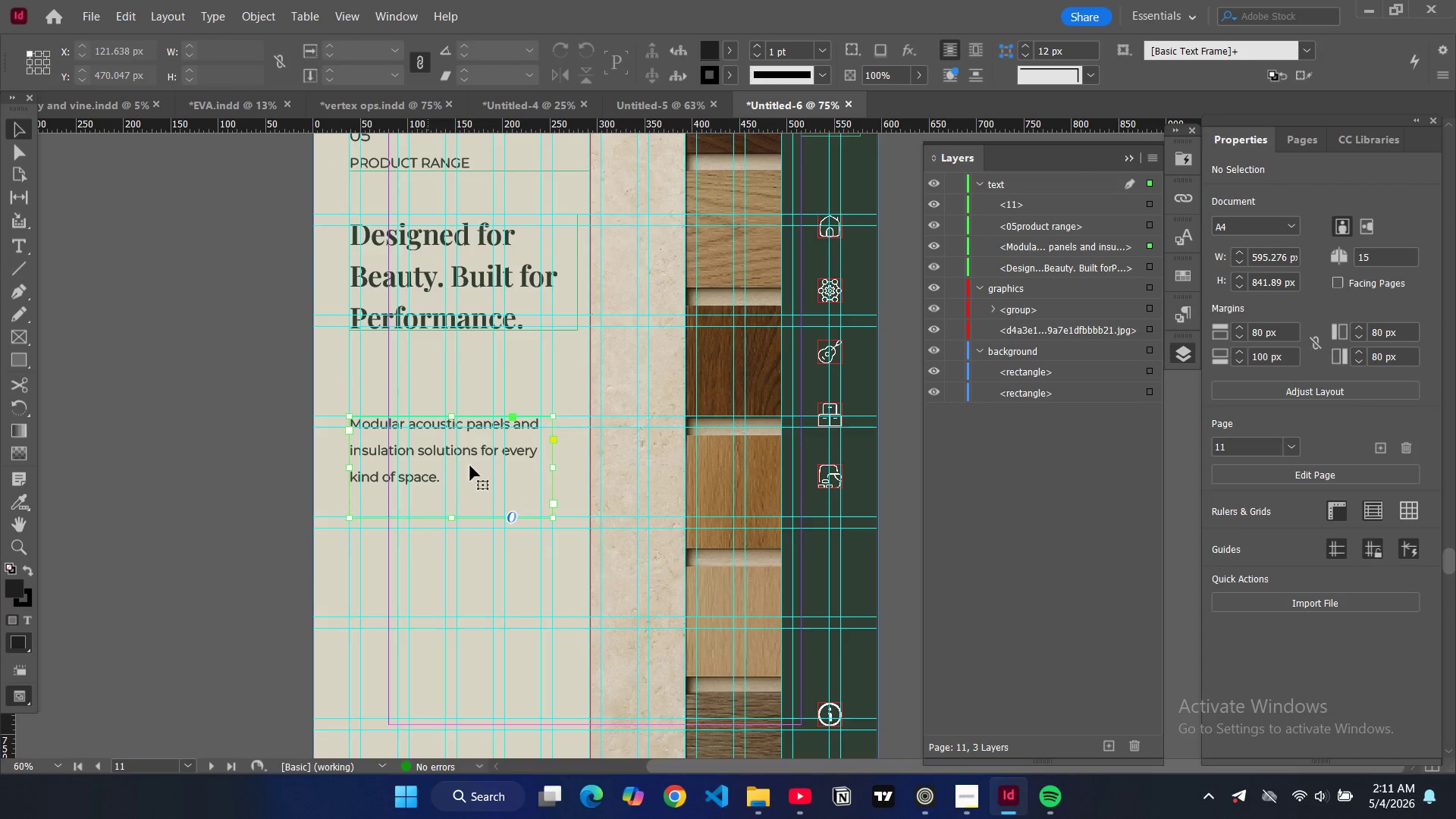 
key(Control+C)
 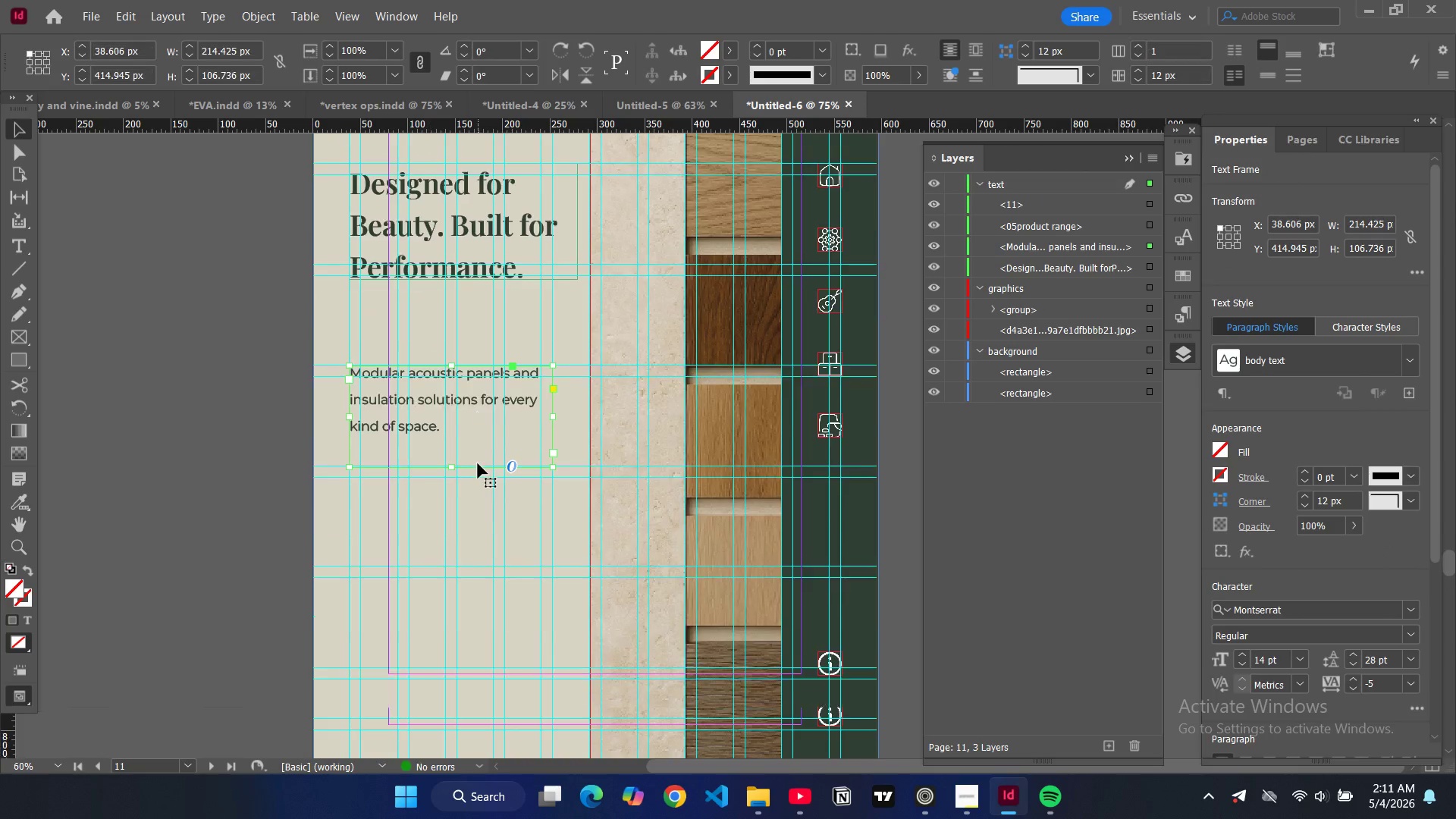 
scroll: coordinate [479, 463], scroll_direction: down, amount: 21.0
 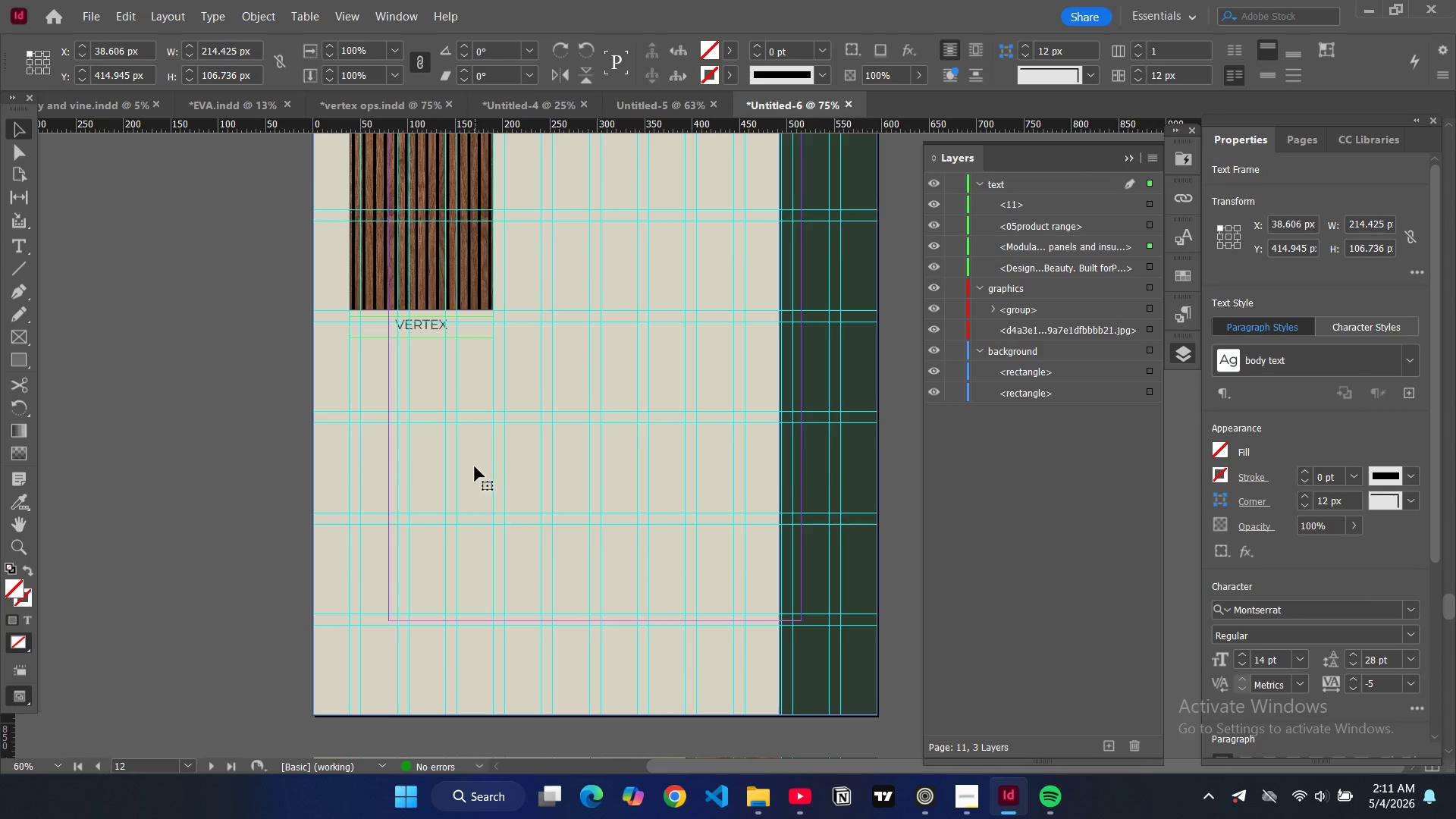 
key(Control+V)
 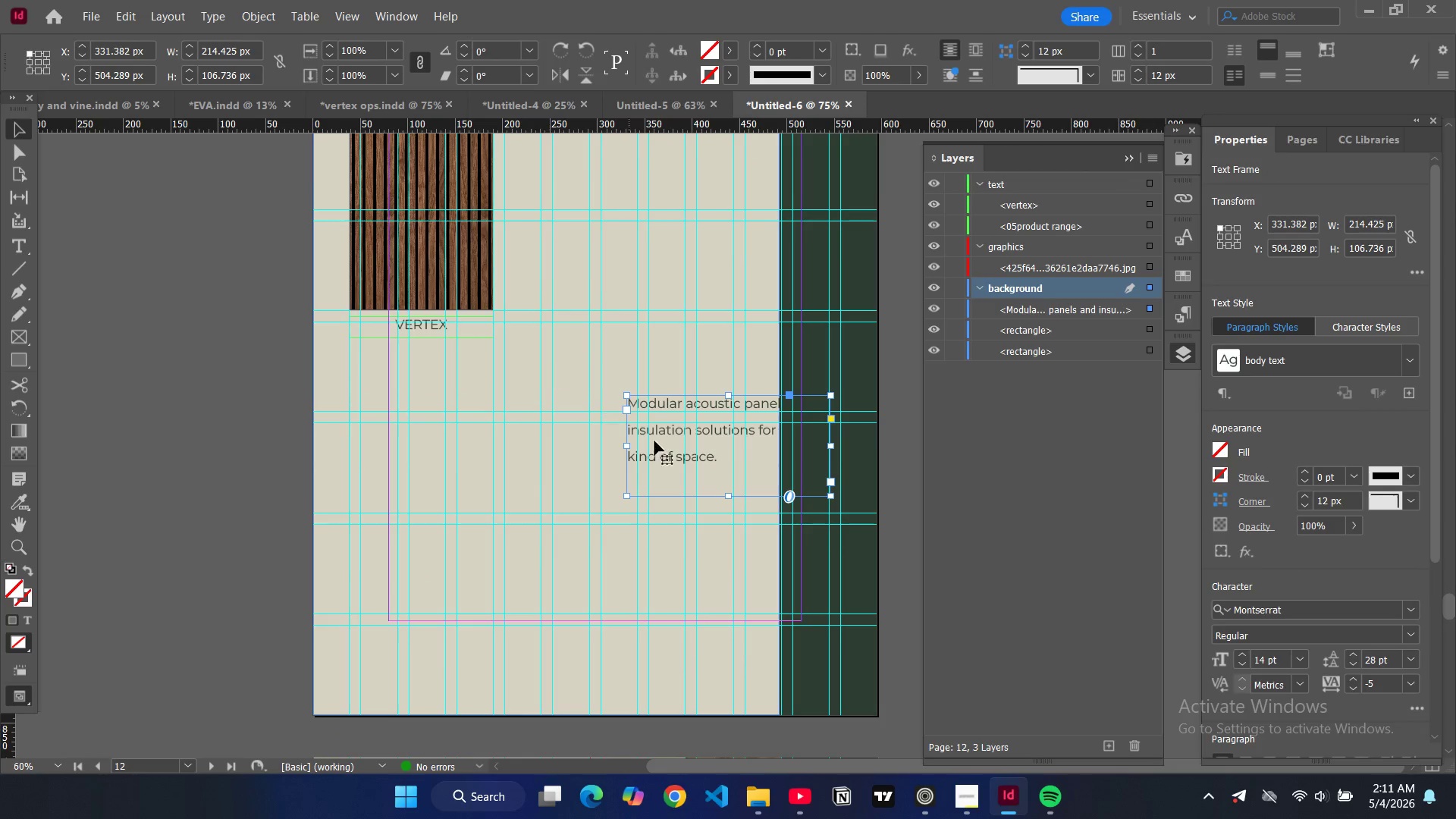 
left_click_drag(start_coordinate=[663, 460], to_coordinate=[387, 410])
 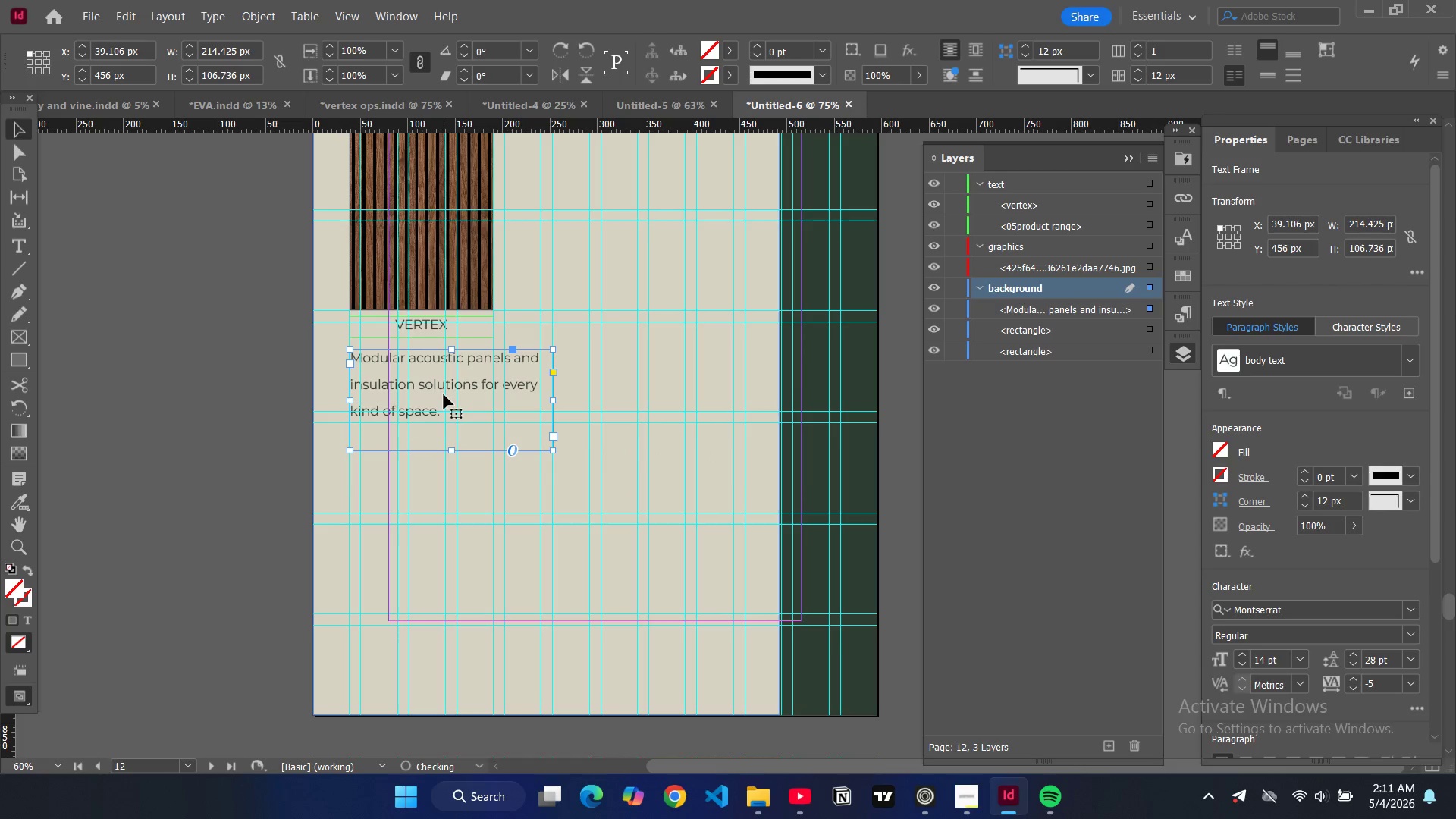 
double_click([444, 394])
 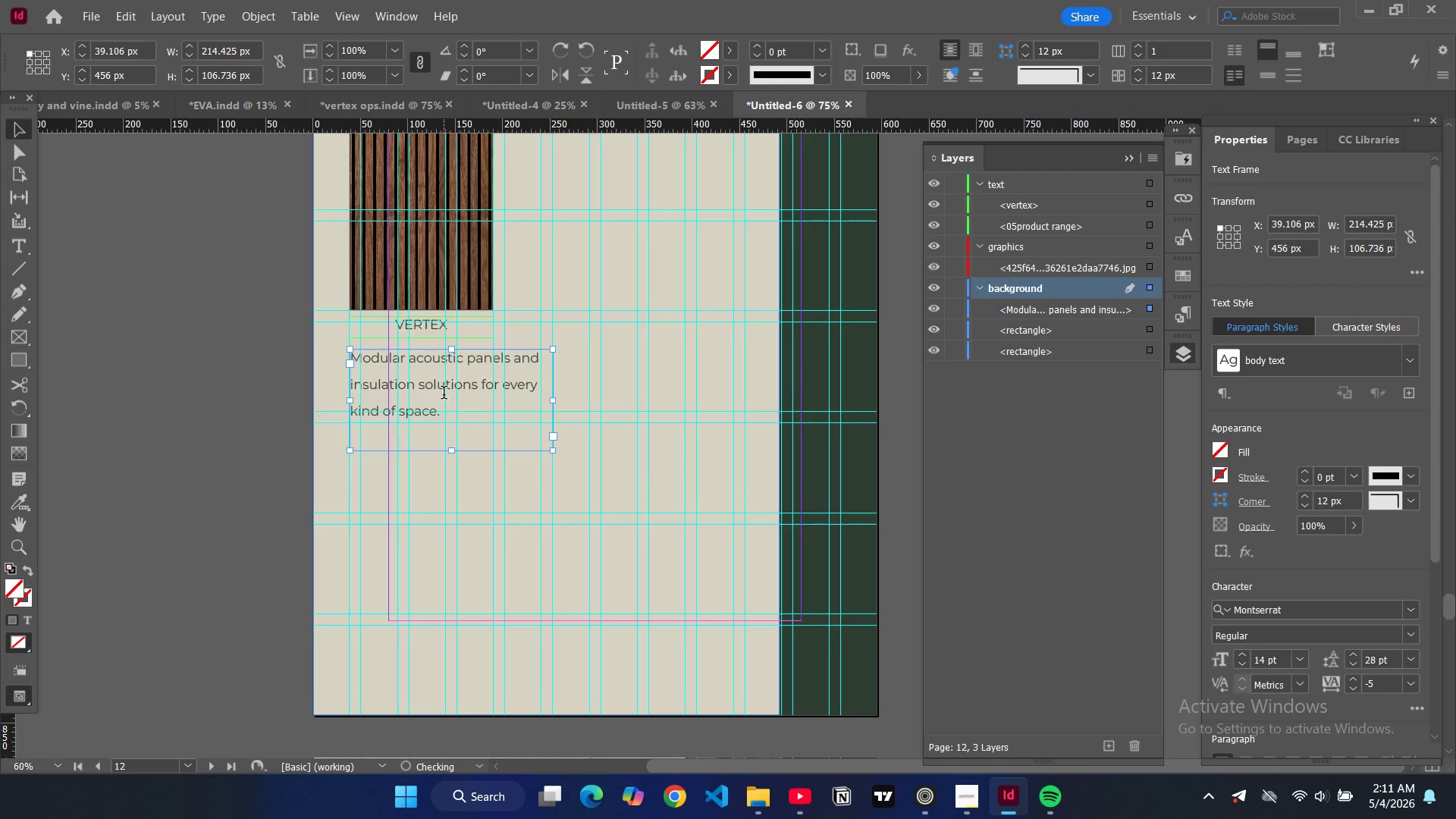 
key(Control+A)
 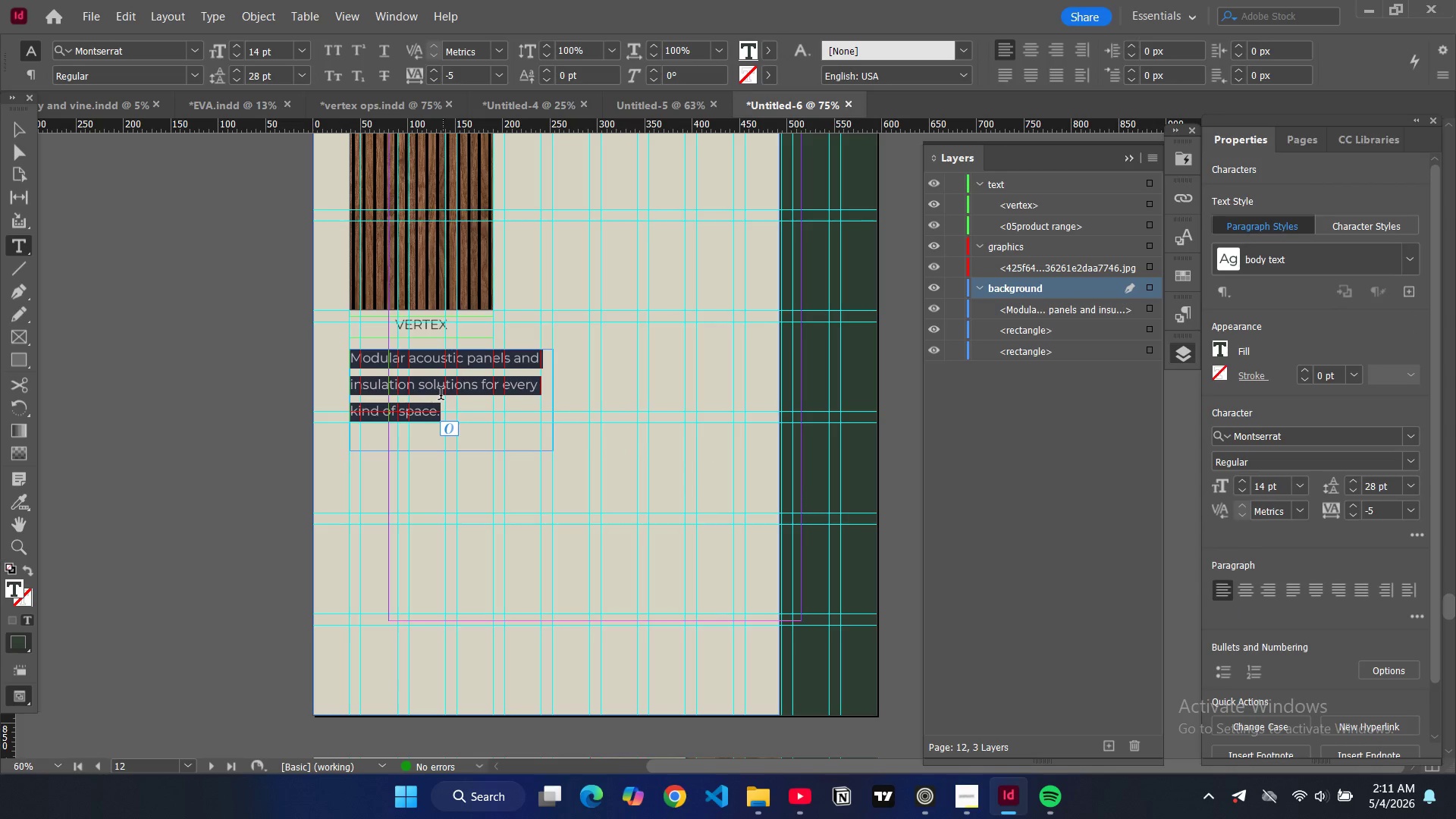 
type(Wall)
 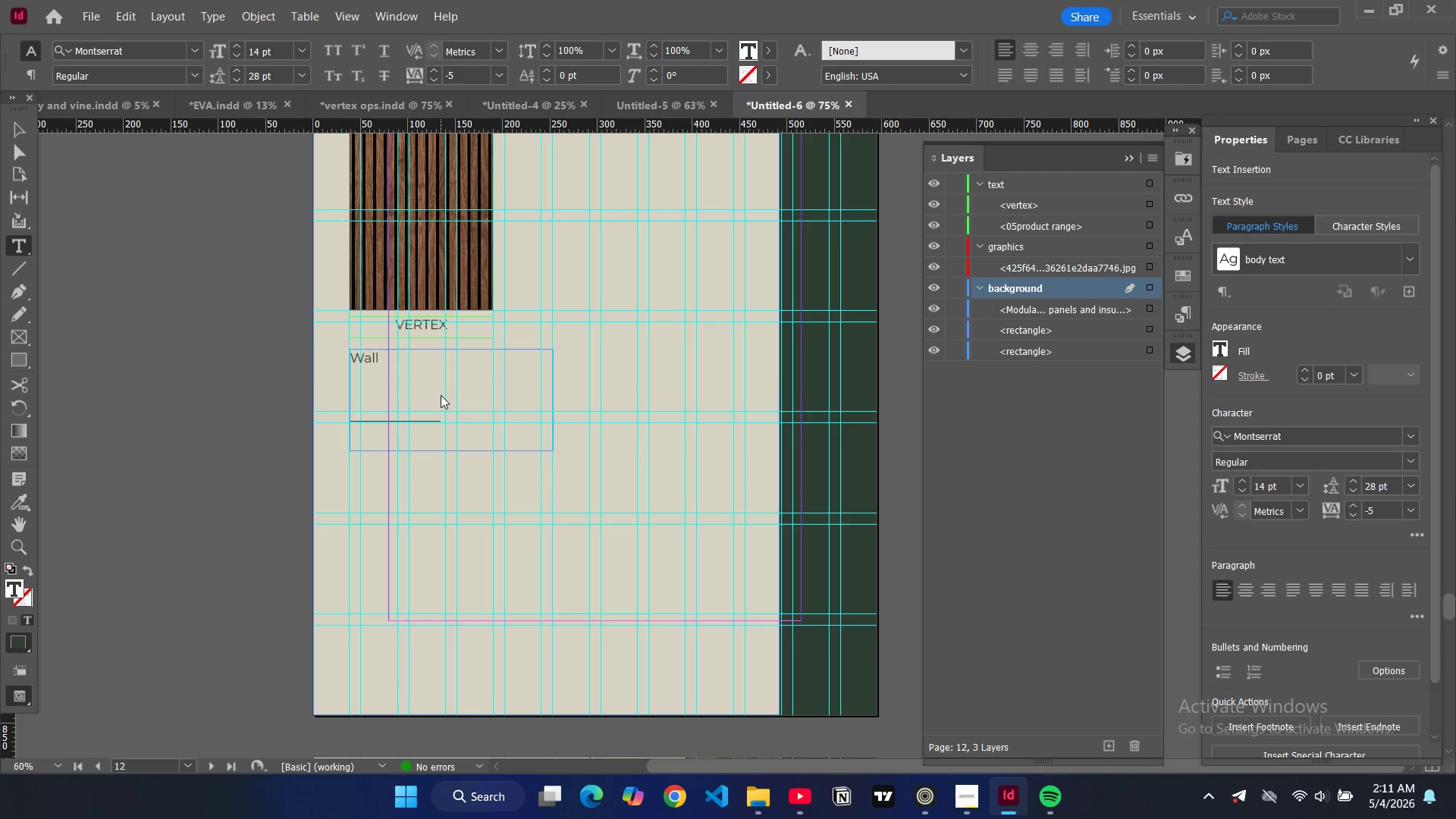 
key(Alt+AltRight)
 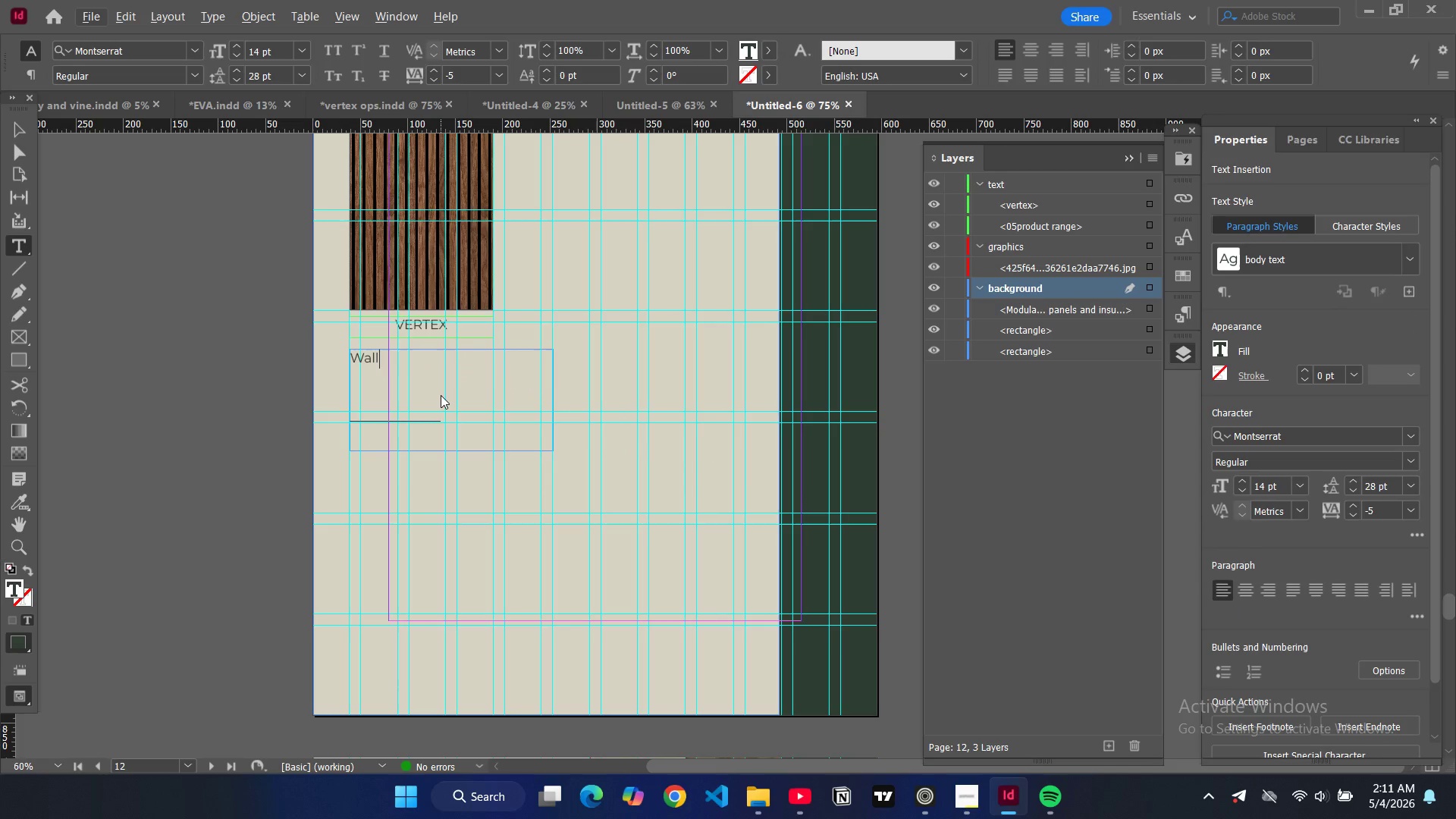 
key(Shift+7)
 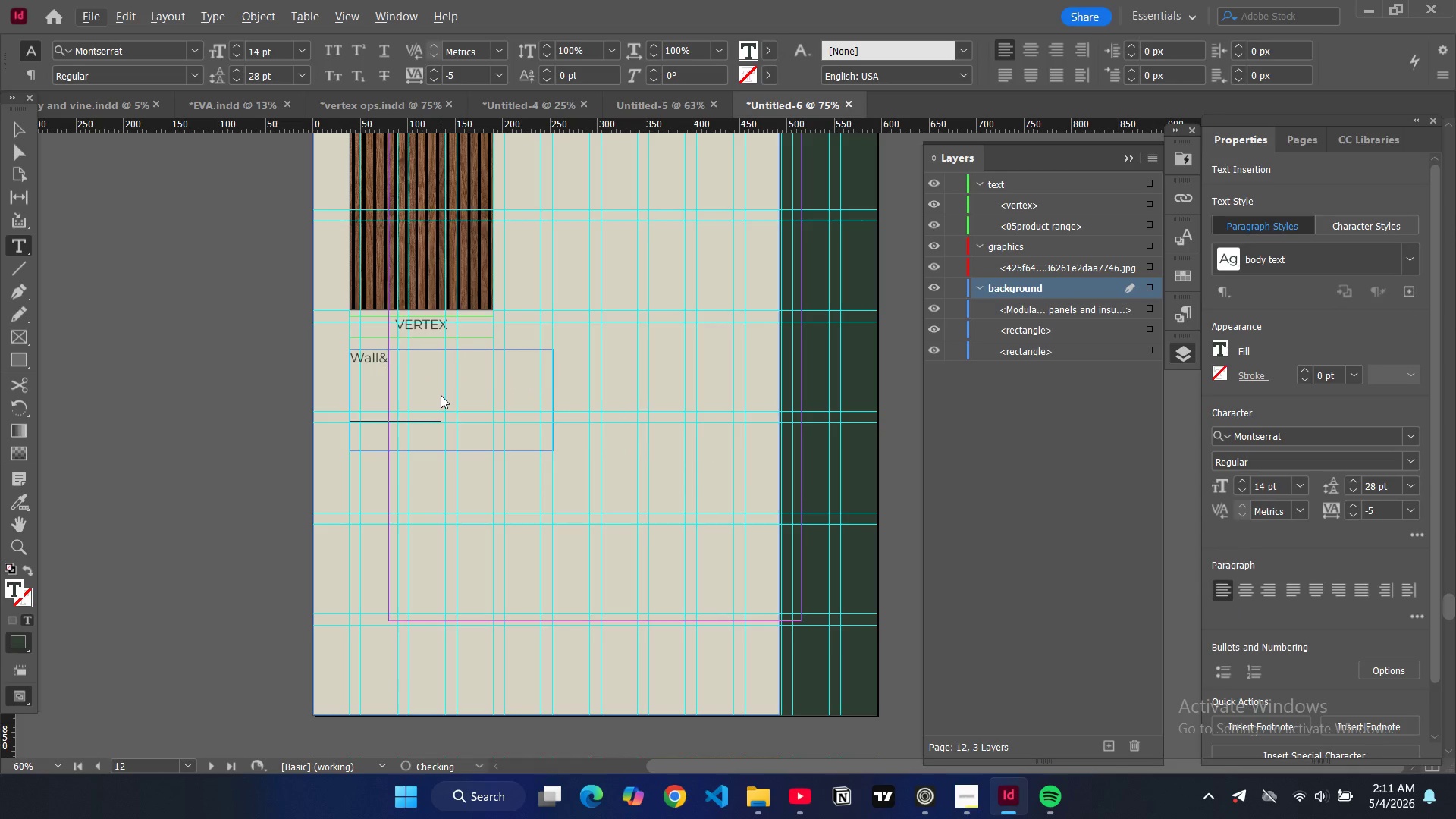 
key(Space)
 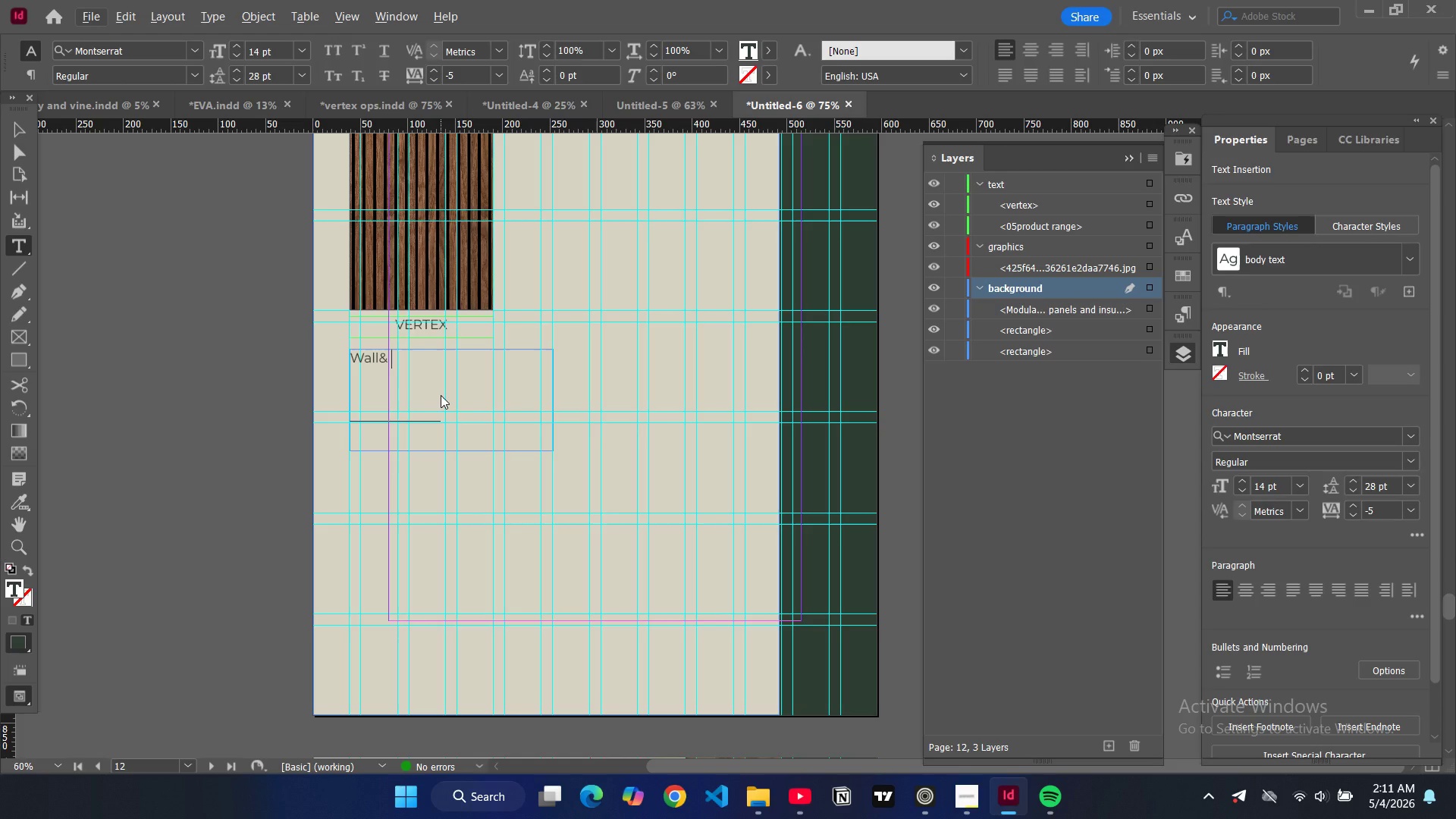 
key(ArrowLeft)
 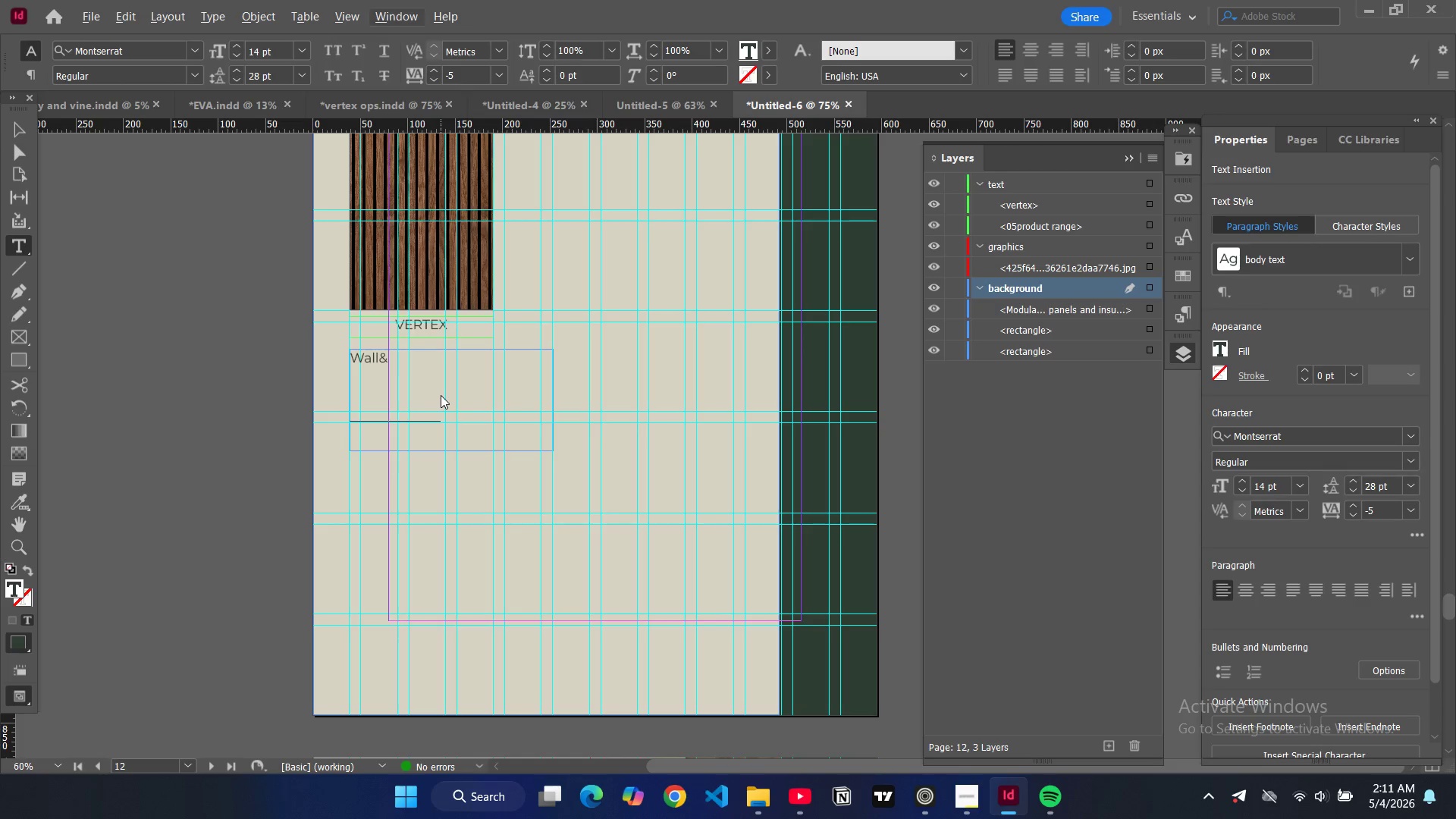 
key(ArrowLeft)
 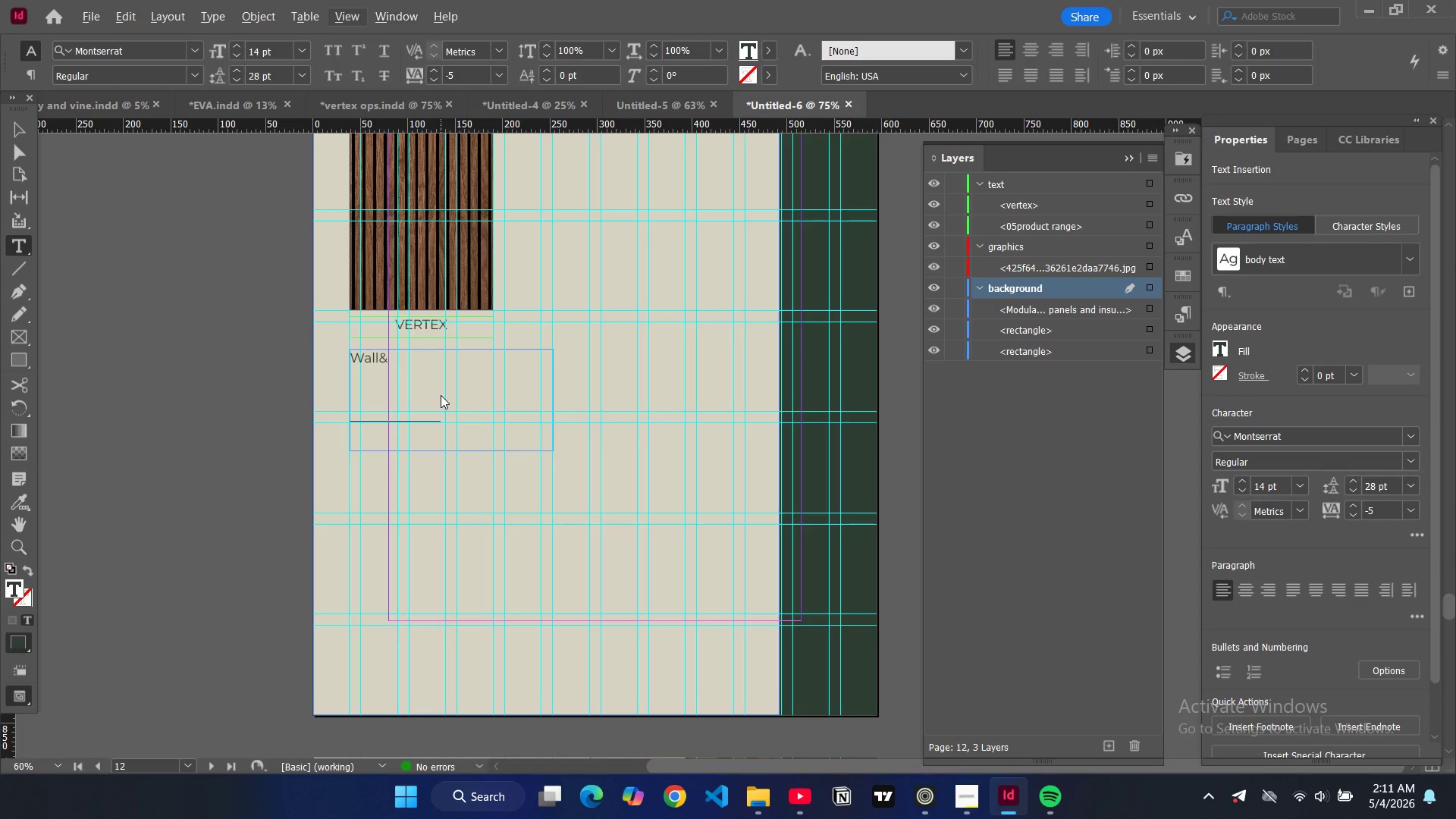 
key(ArrowLeft)
 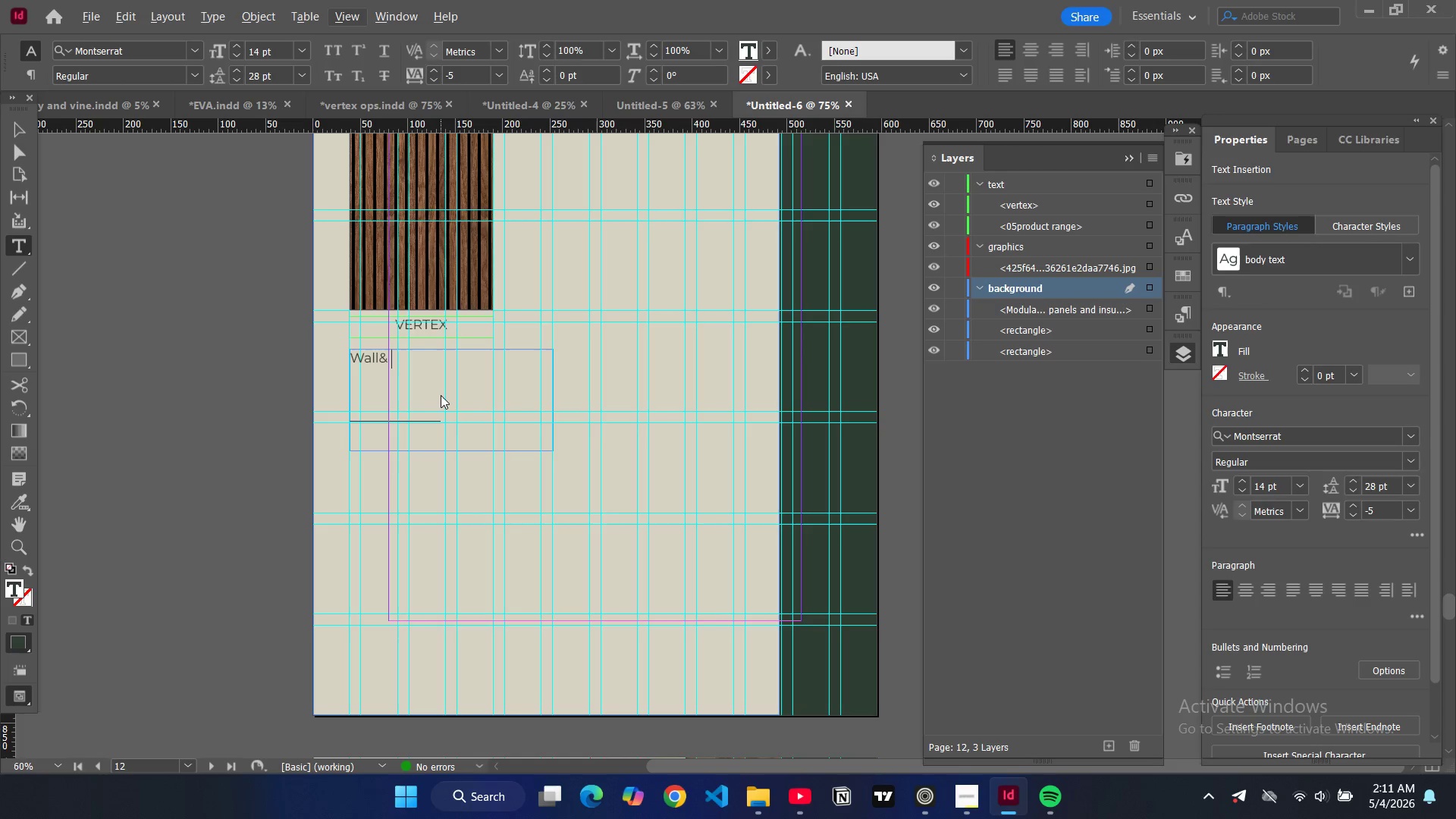 
key(ArrowLeft)
 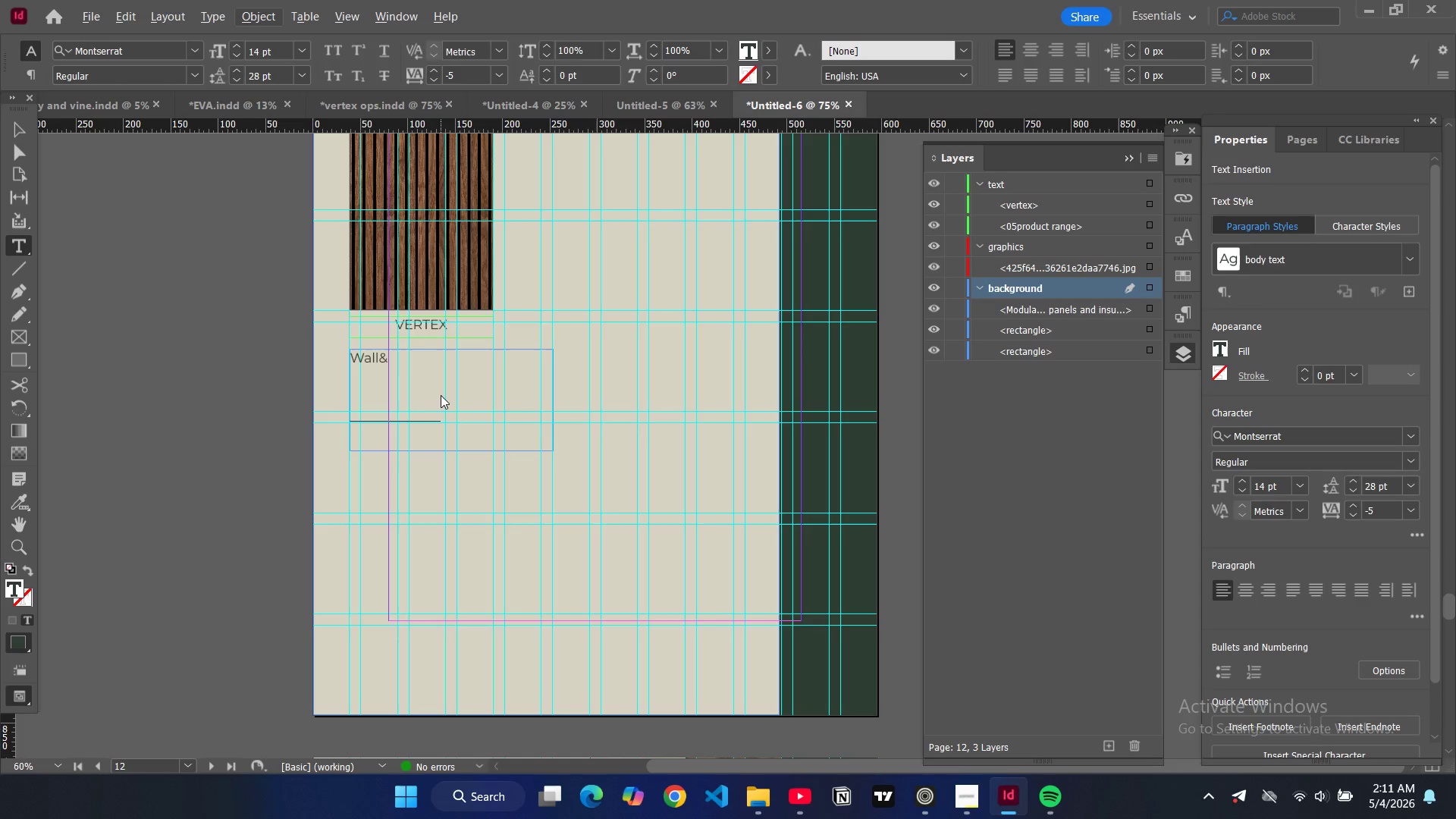 
key(ArrowLeft)
 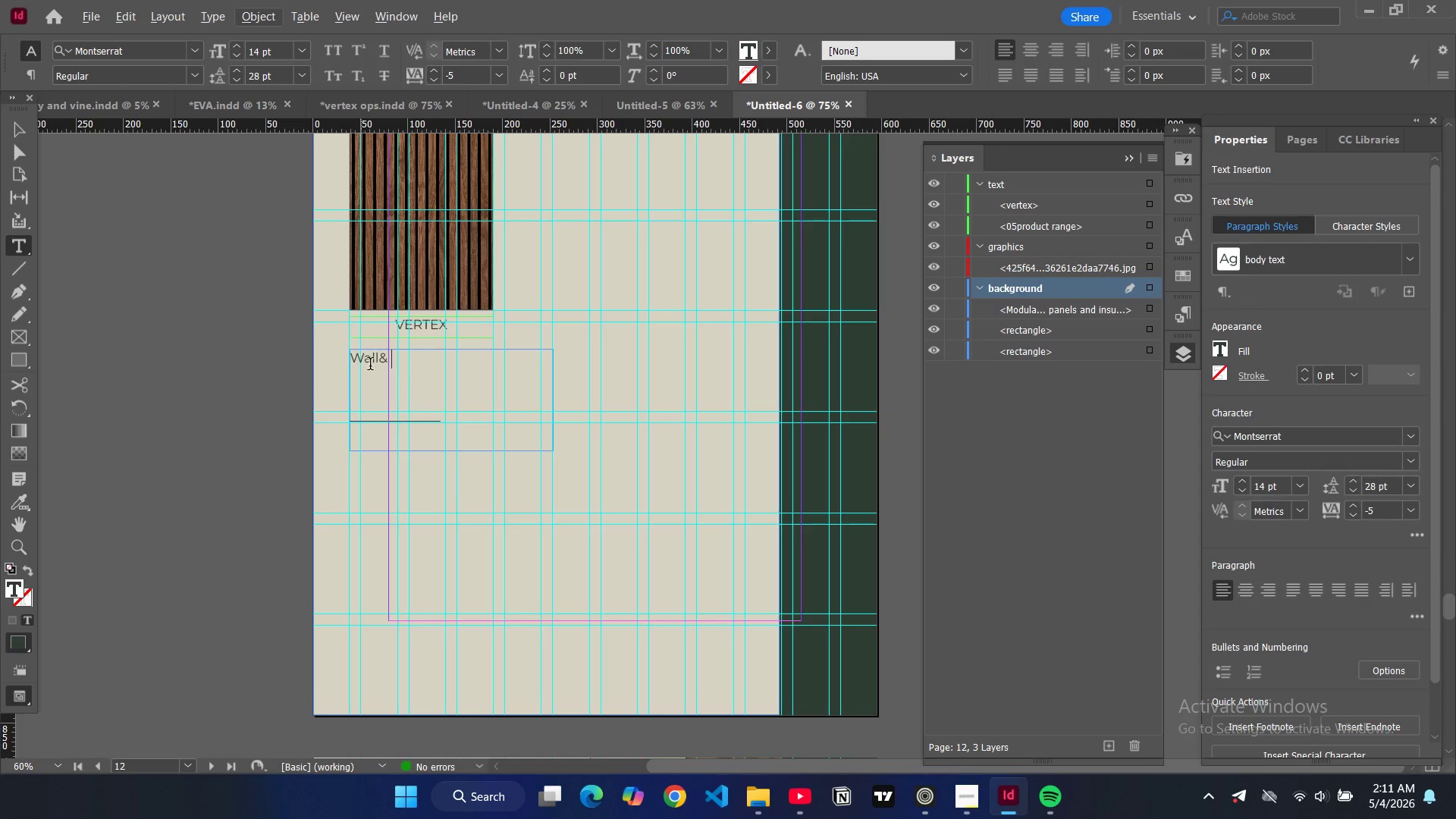 
left_click([378, 357])
 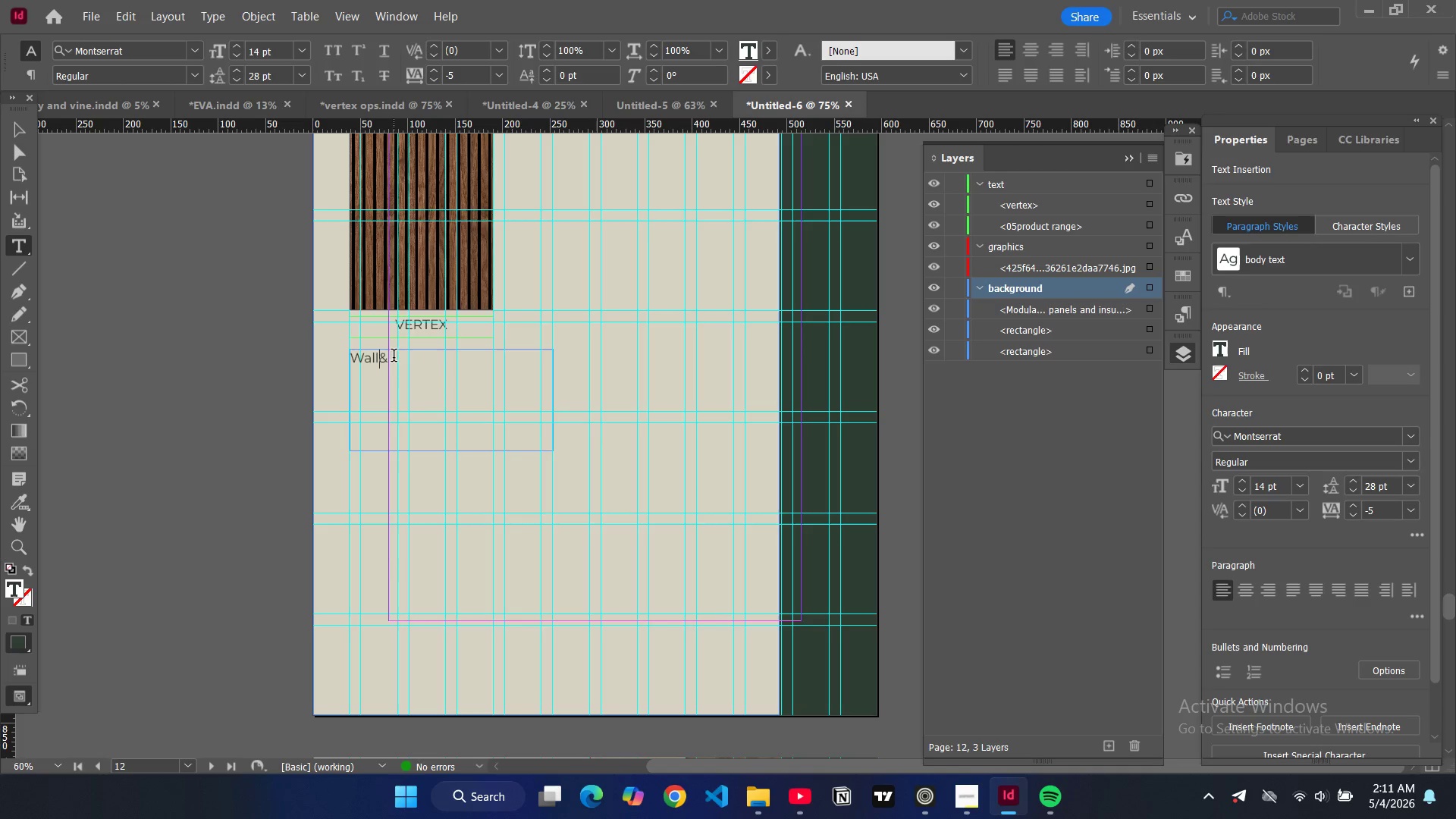 
key(Space)
 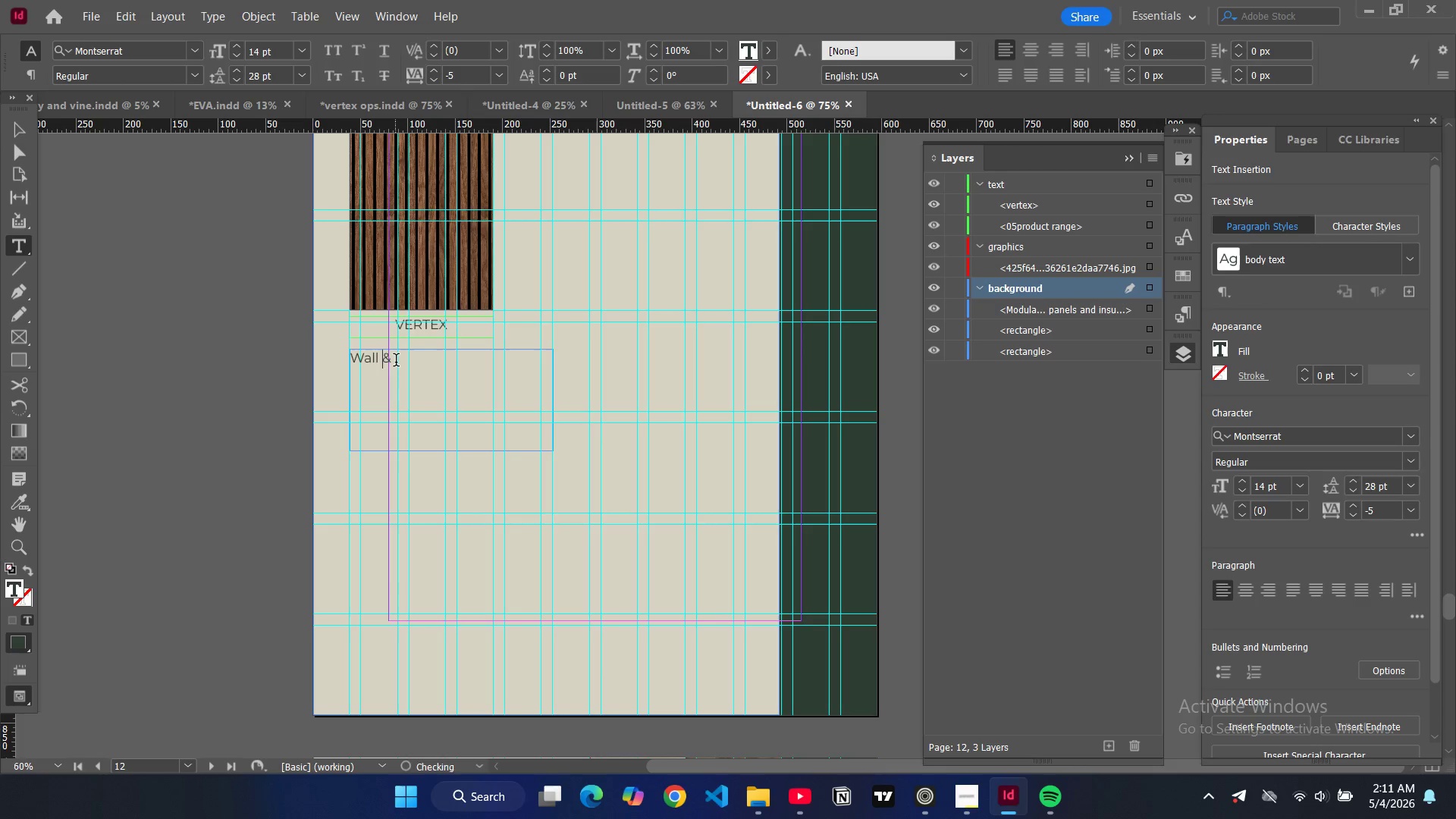 
left_click([396, 362])
 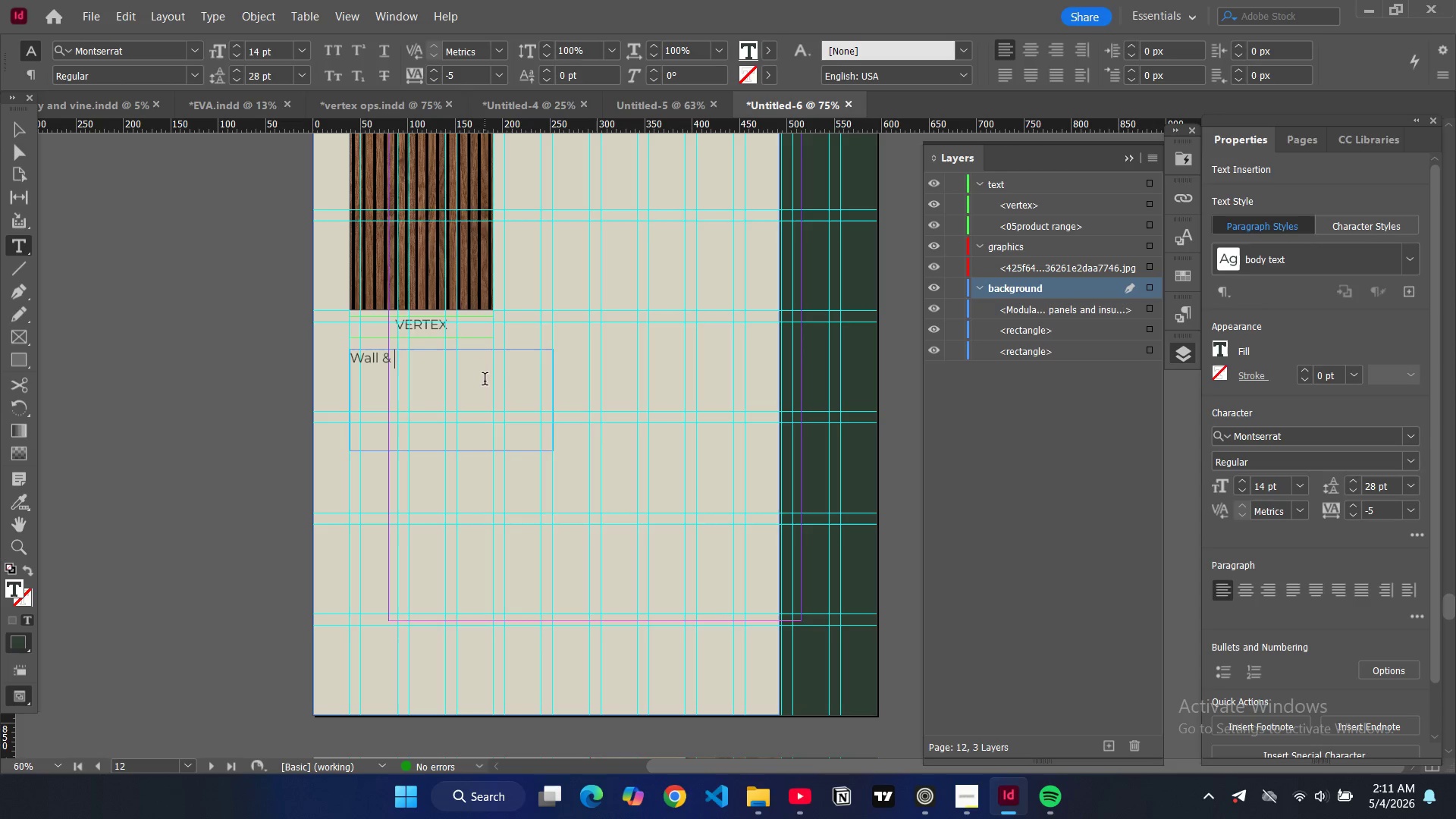 
type(Celling Panel)
 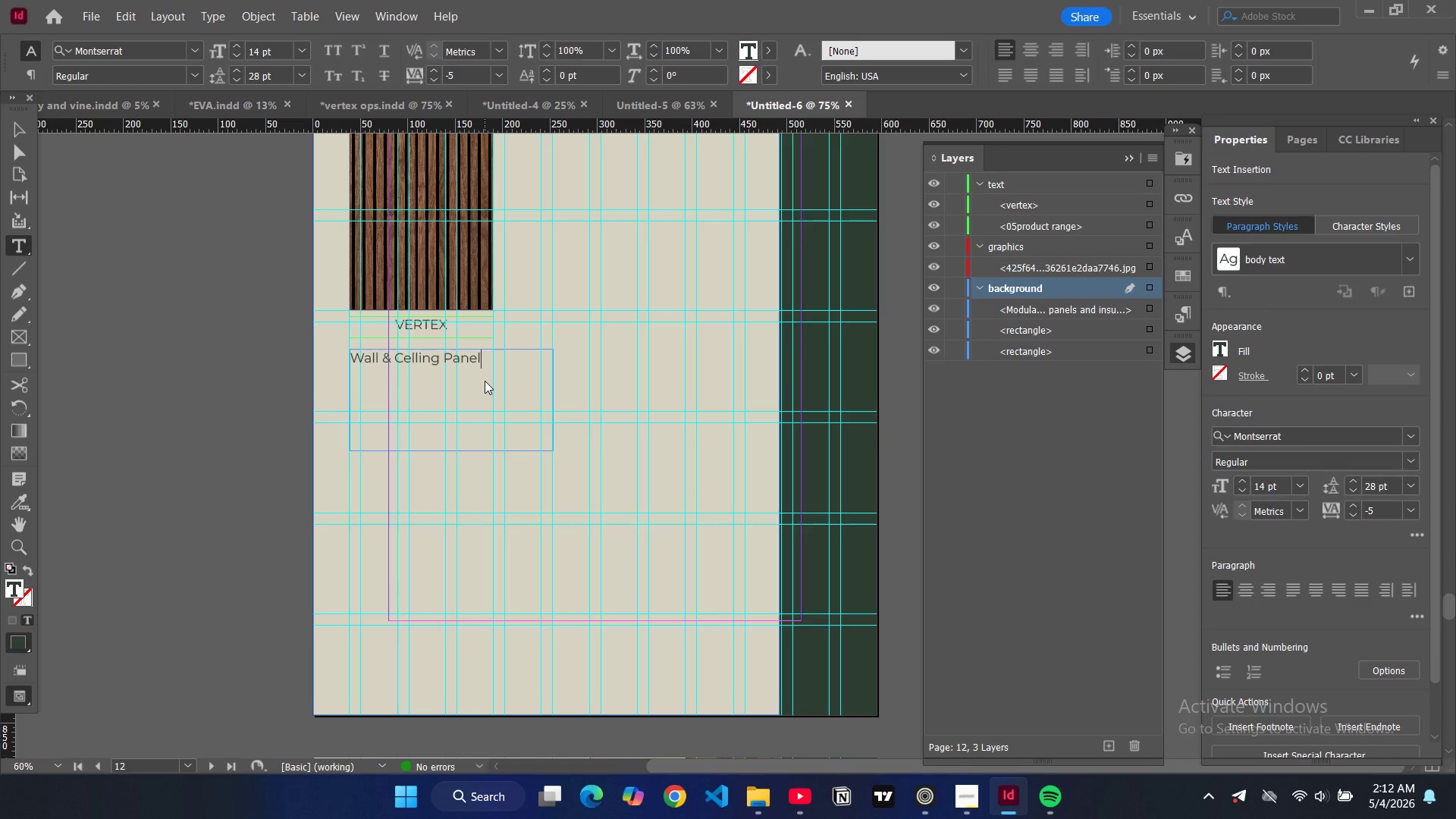 
key(Enter)
 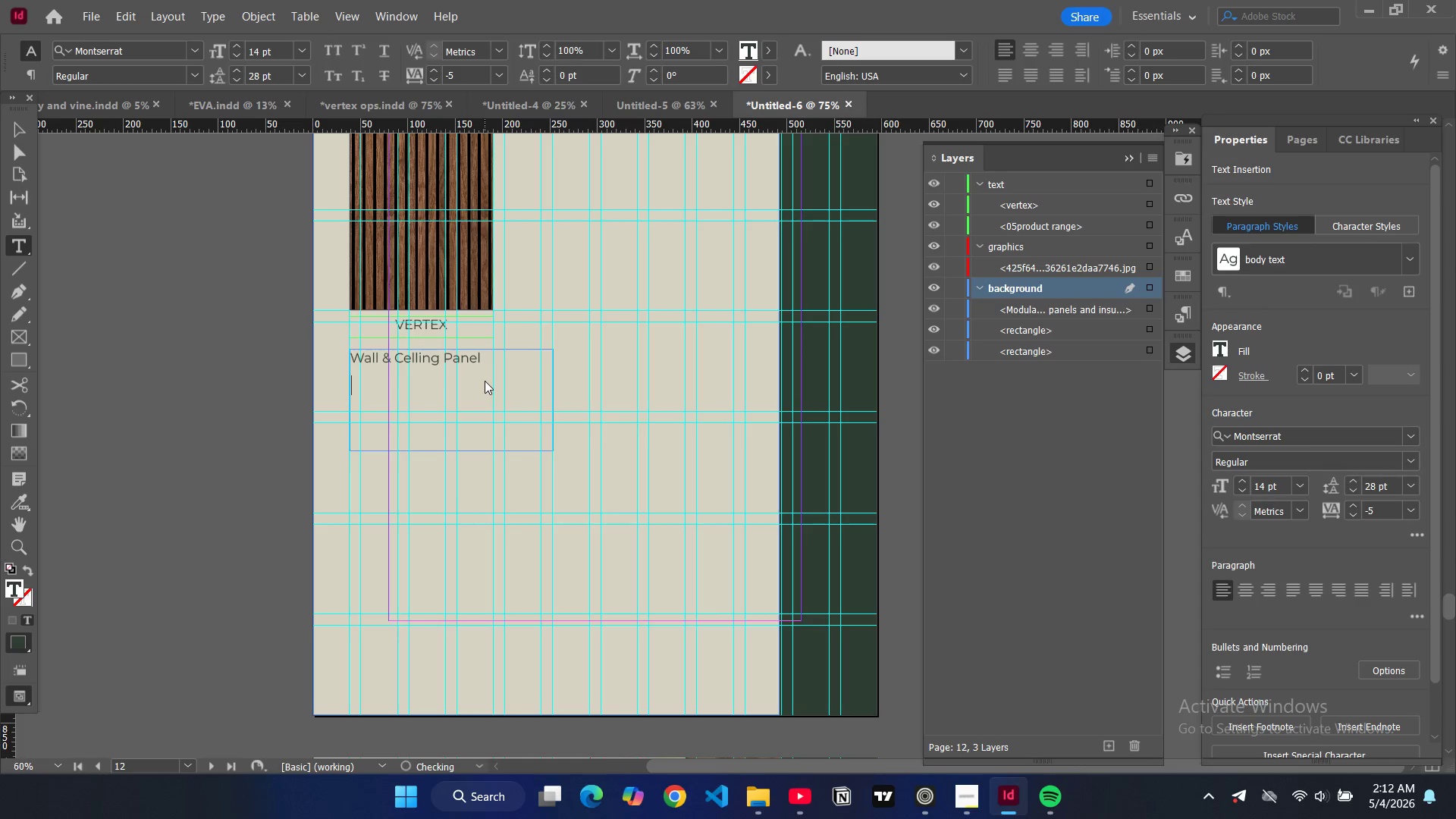 
key(Enter)
 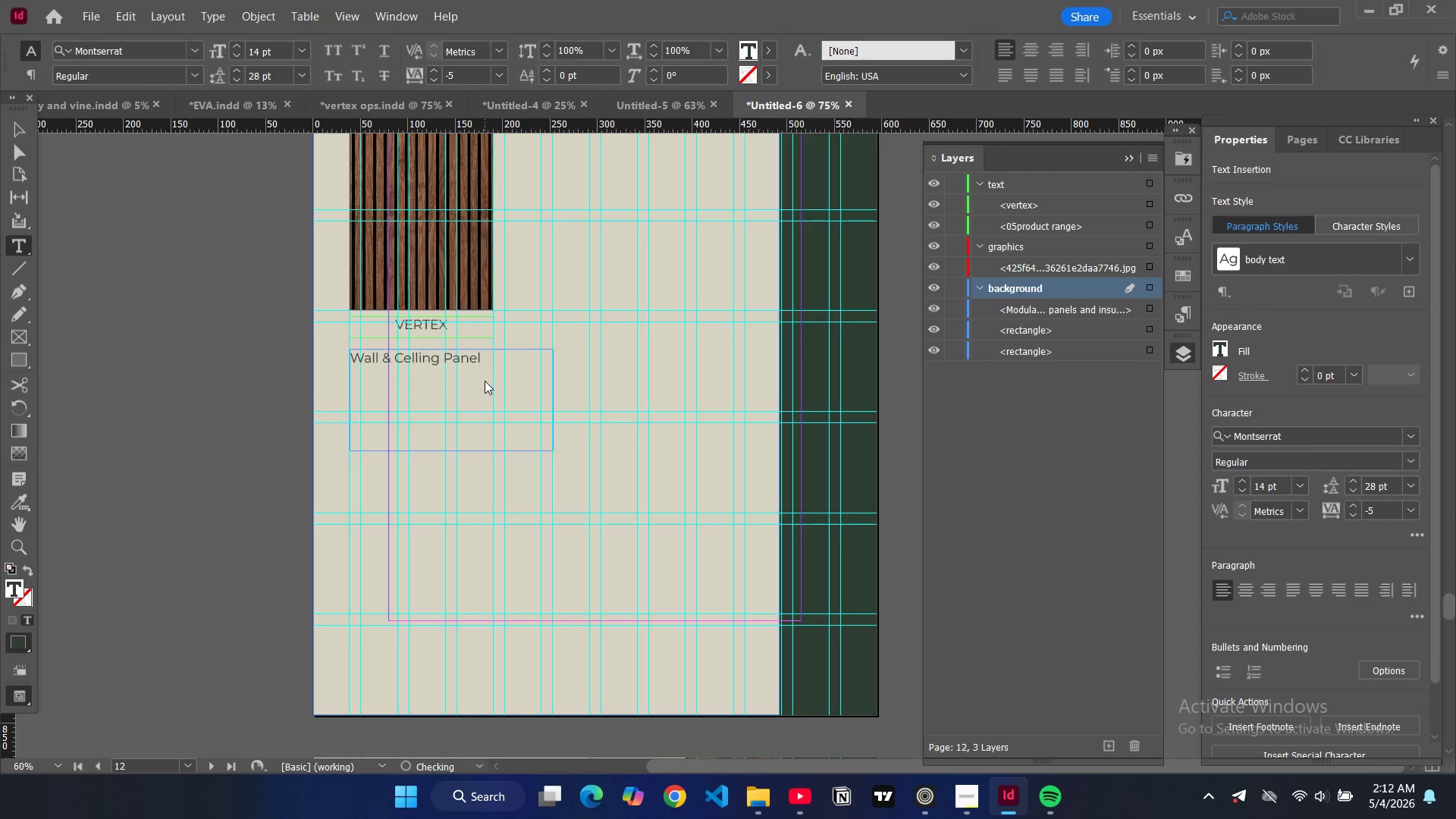 
type(Thickness )
key(Backspace)
type(: 24mm)
 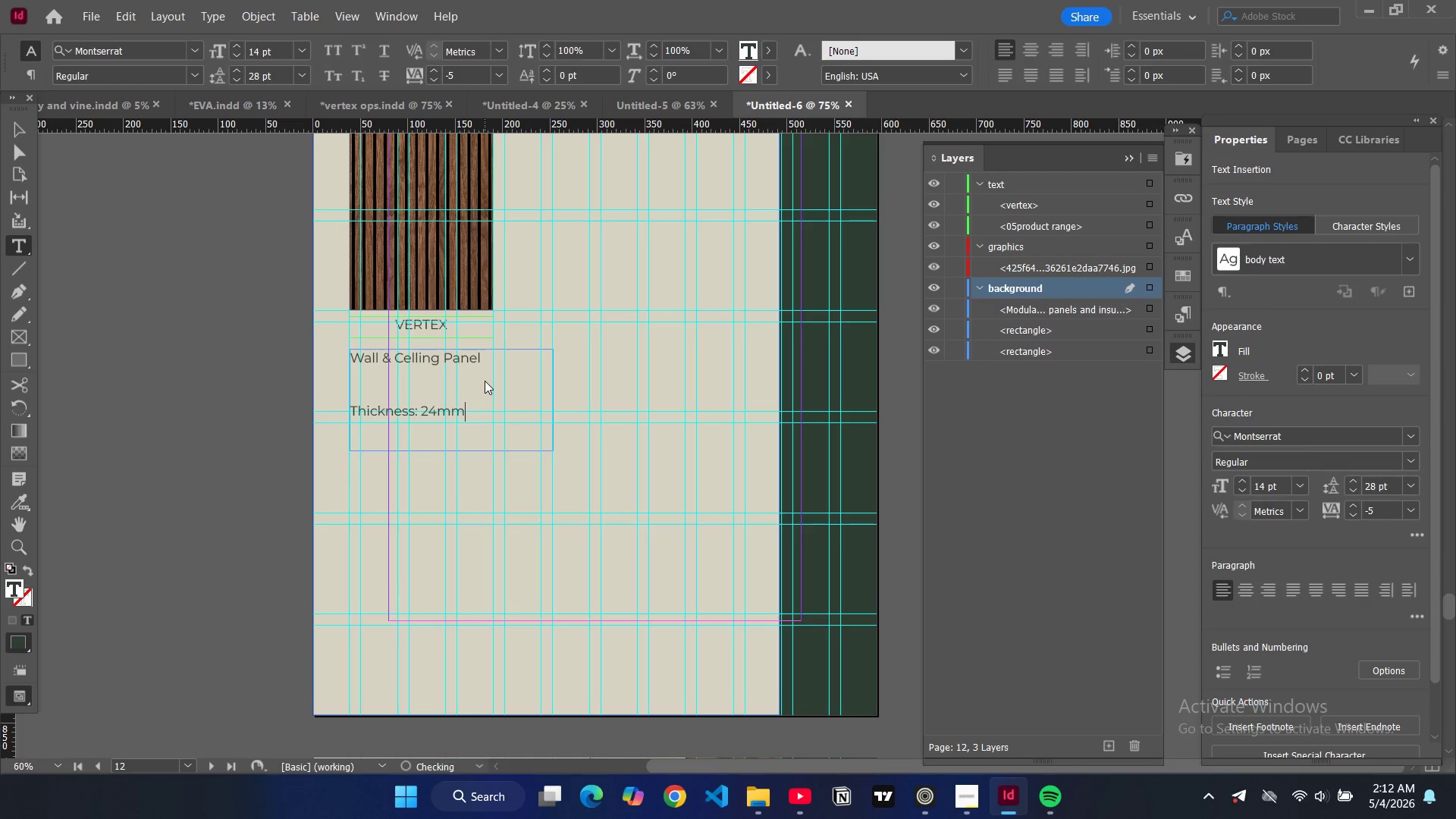 
key(Enter)
 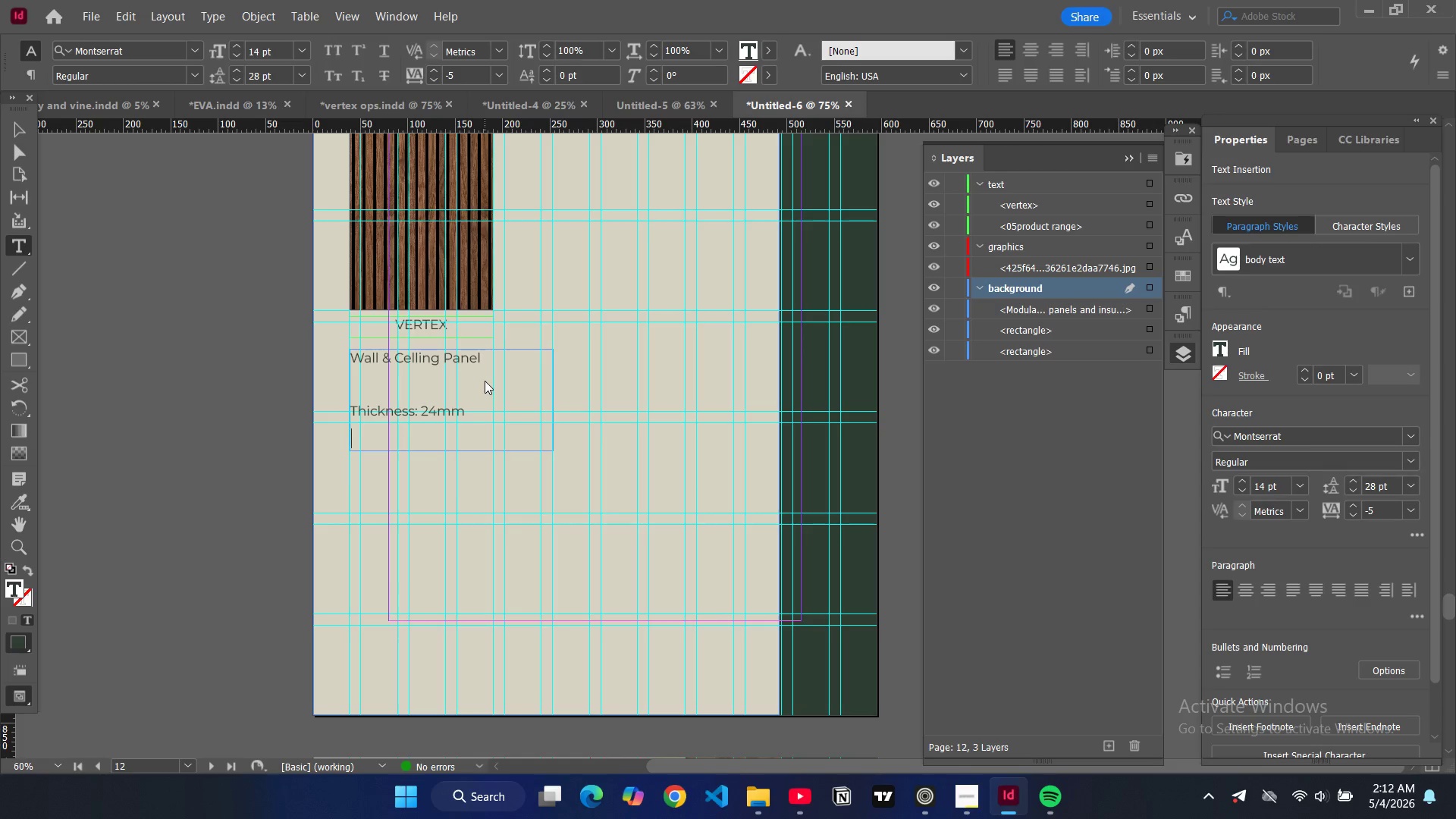 
type(NRC: 0.8)
 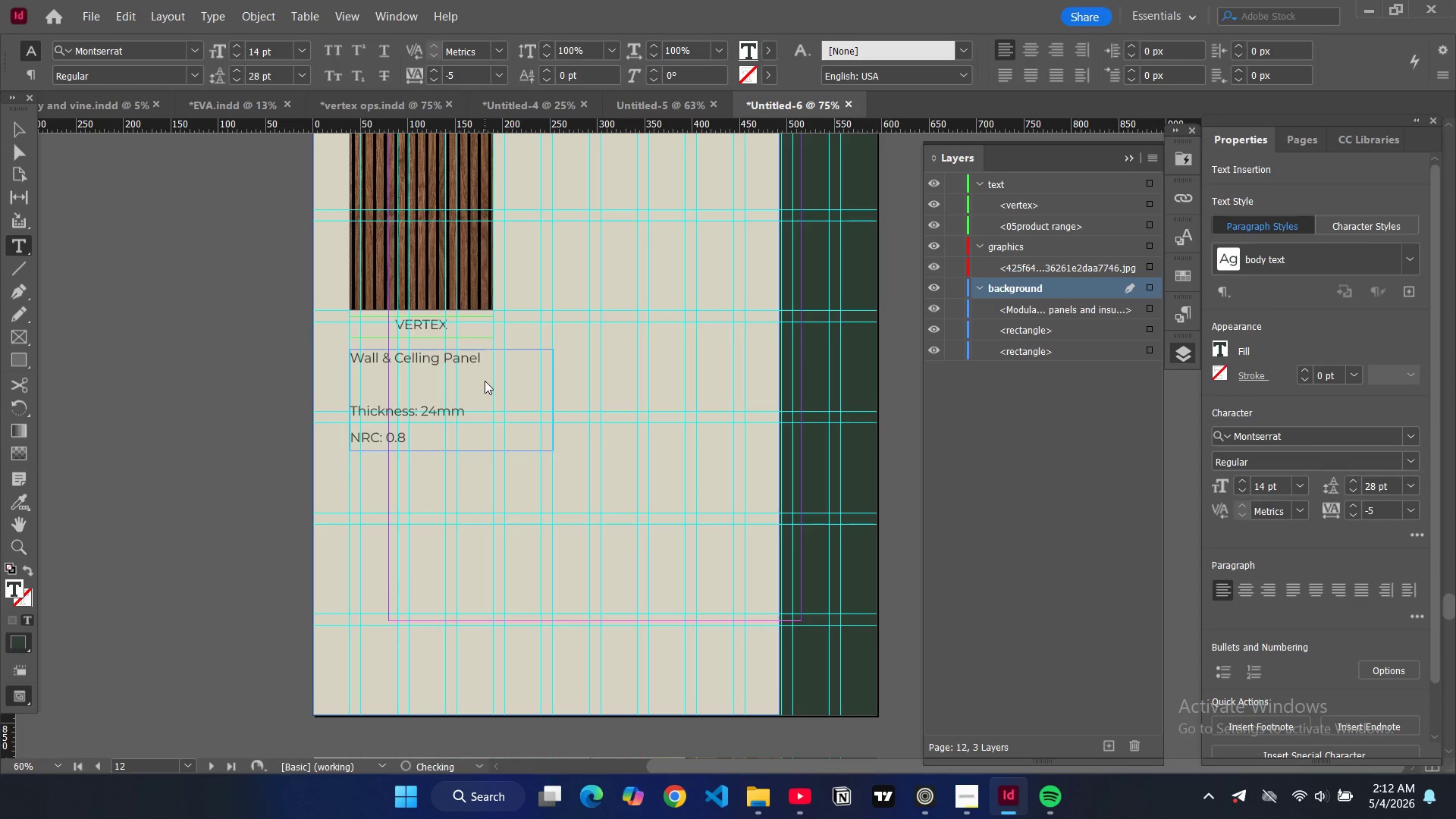 
key(5)
 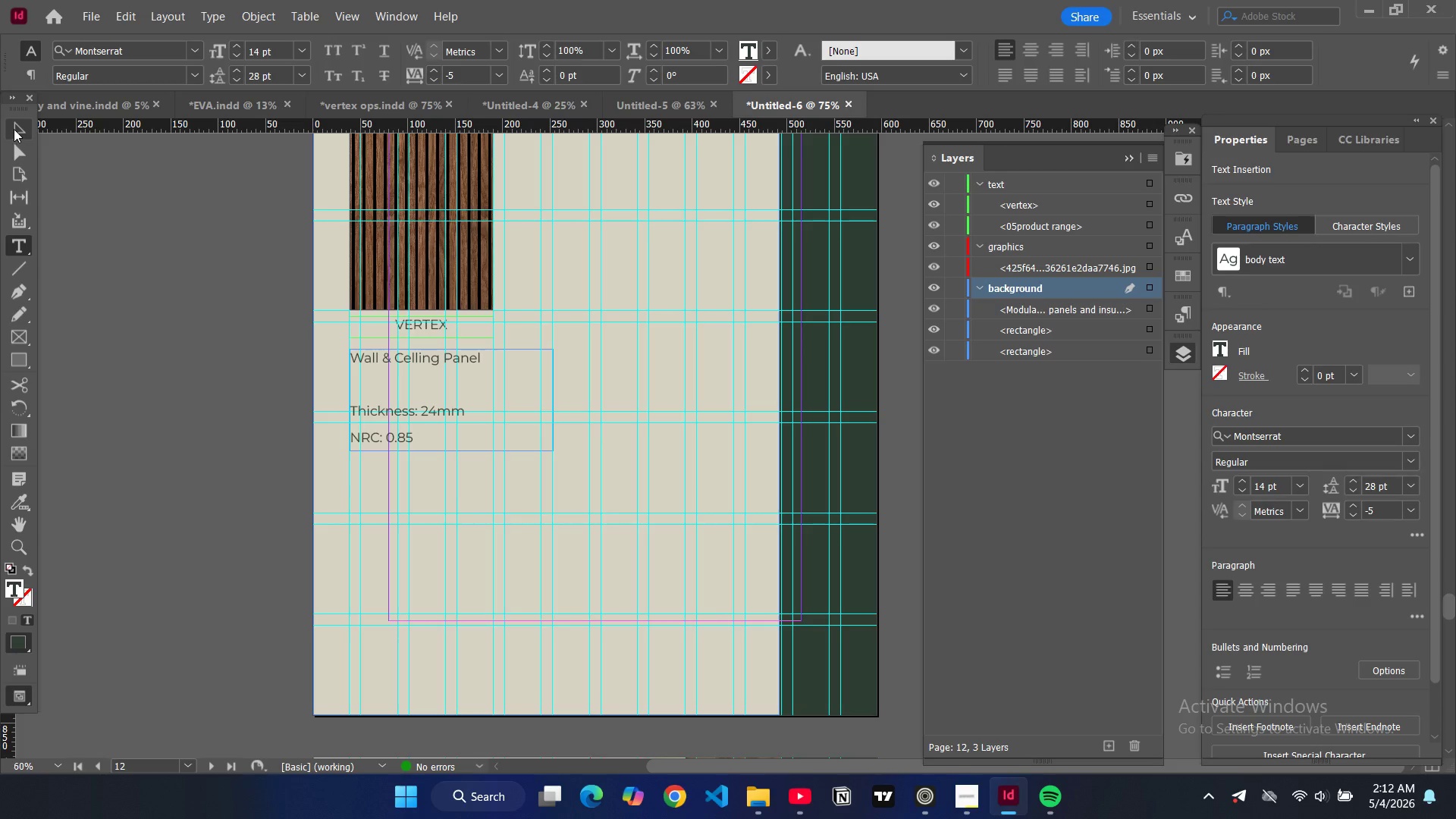 
left_click([14, 129])
 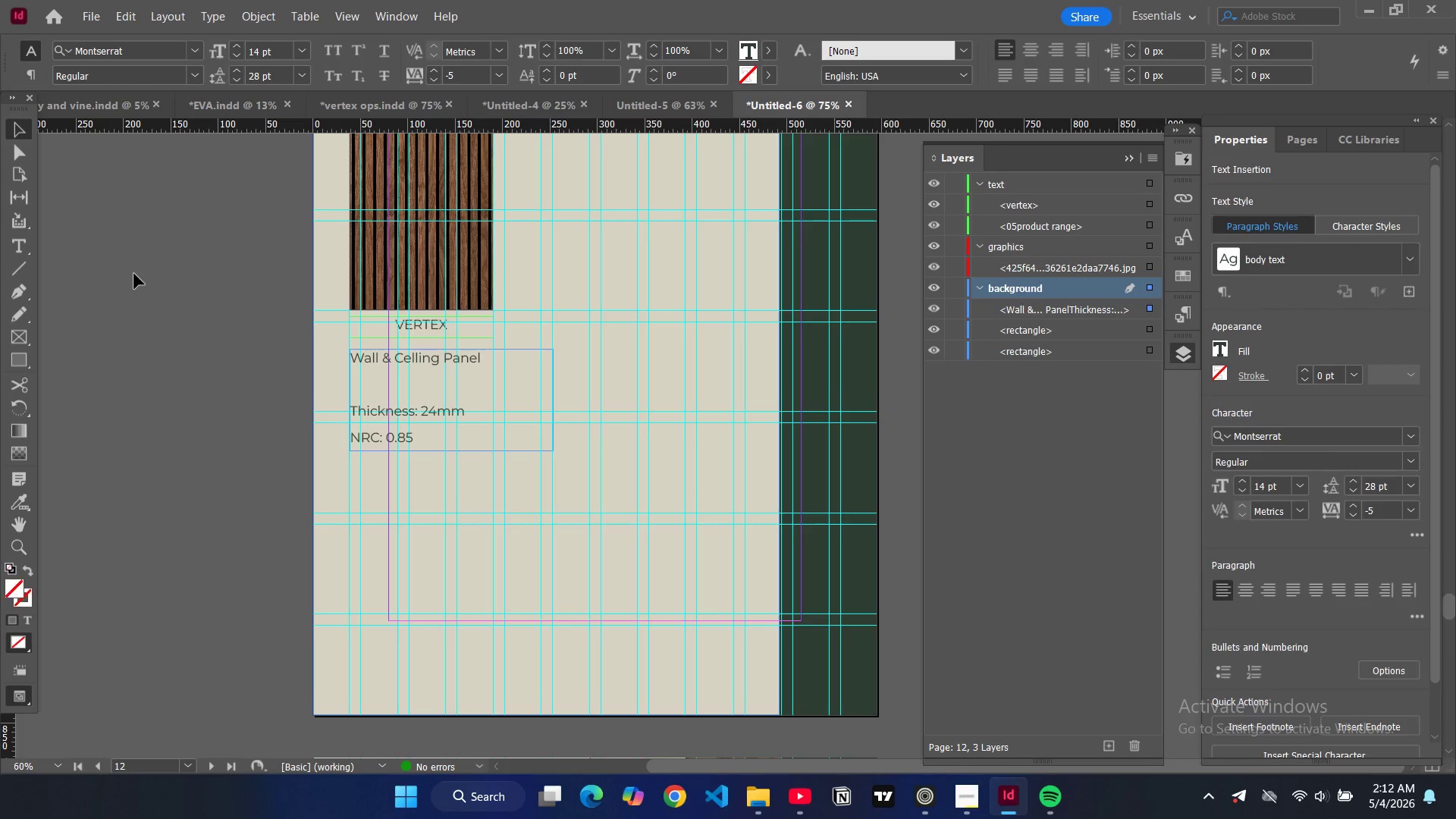 
left_click([134, 274])
 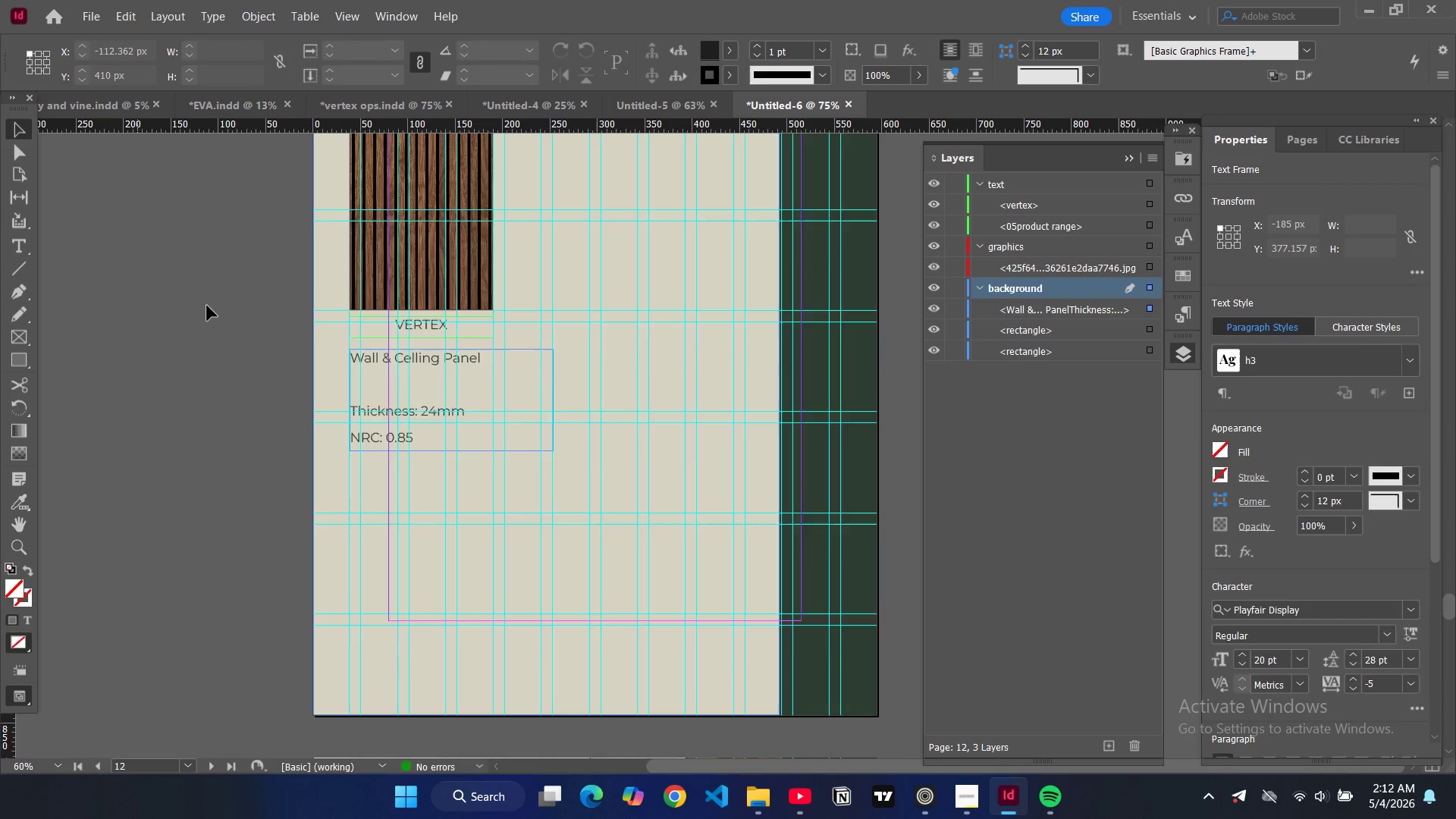 
scroll: coordinate [207, 306], scroll_direction: up, amount: 3.0
 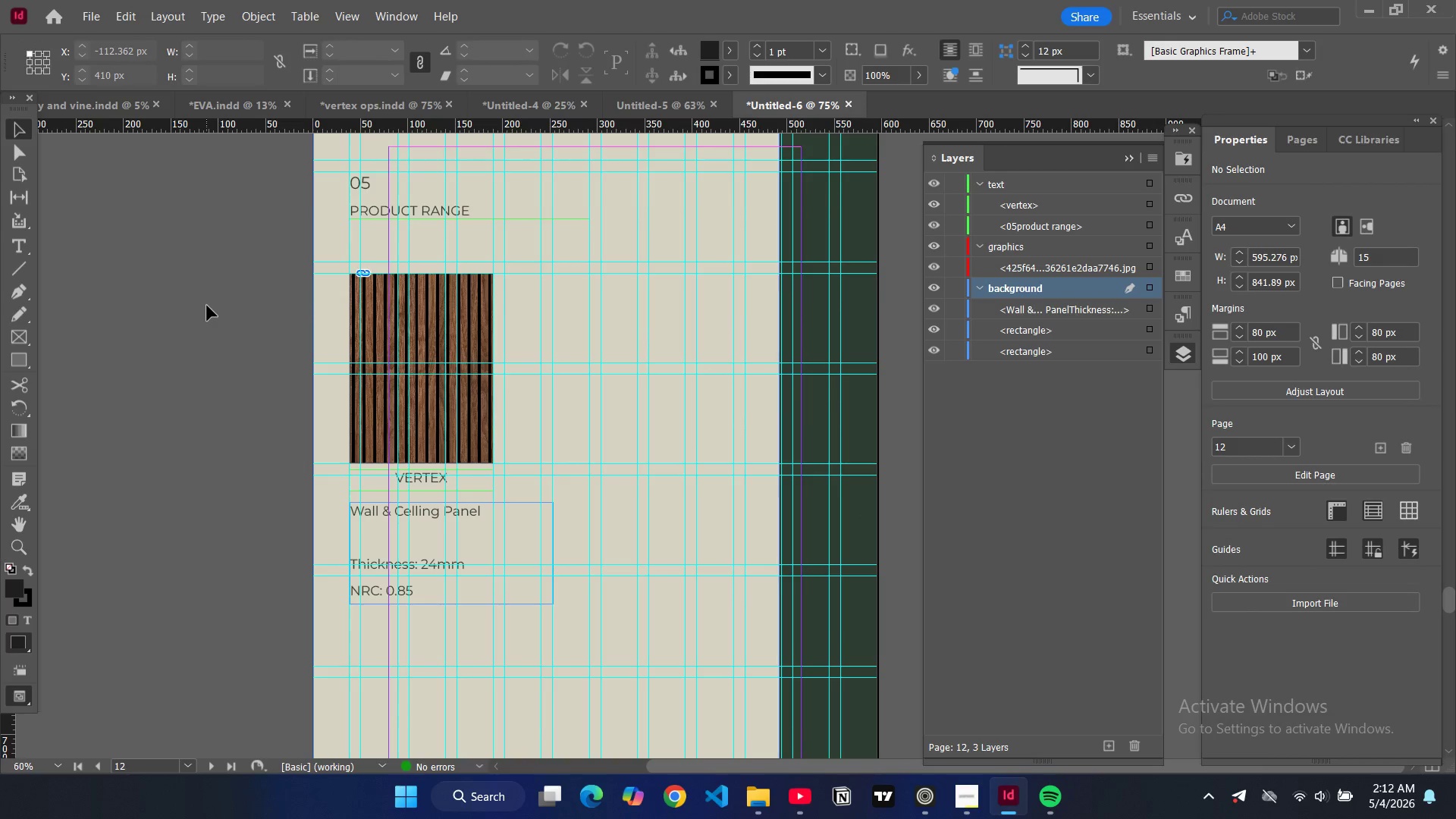 
left_click([207, 306])
 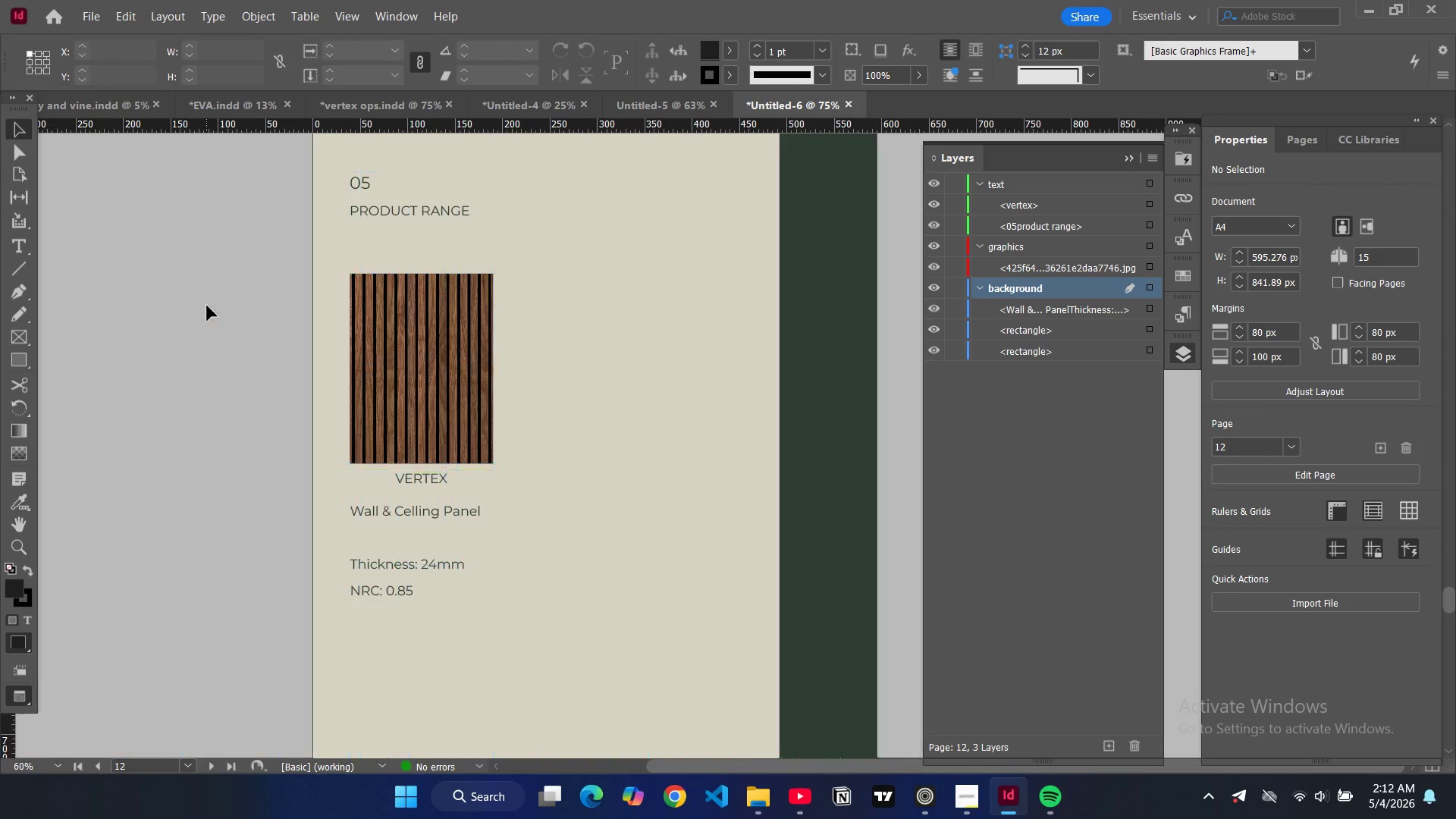 
type(ww)
 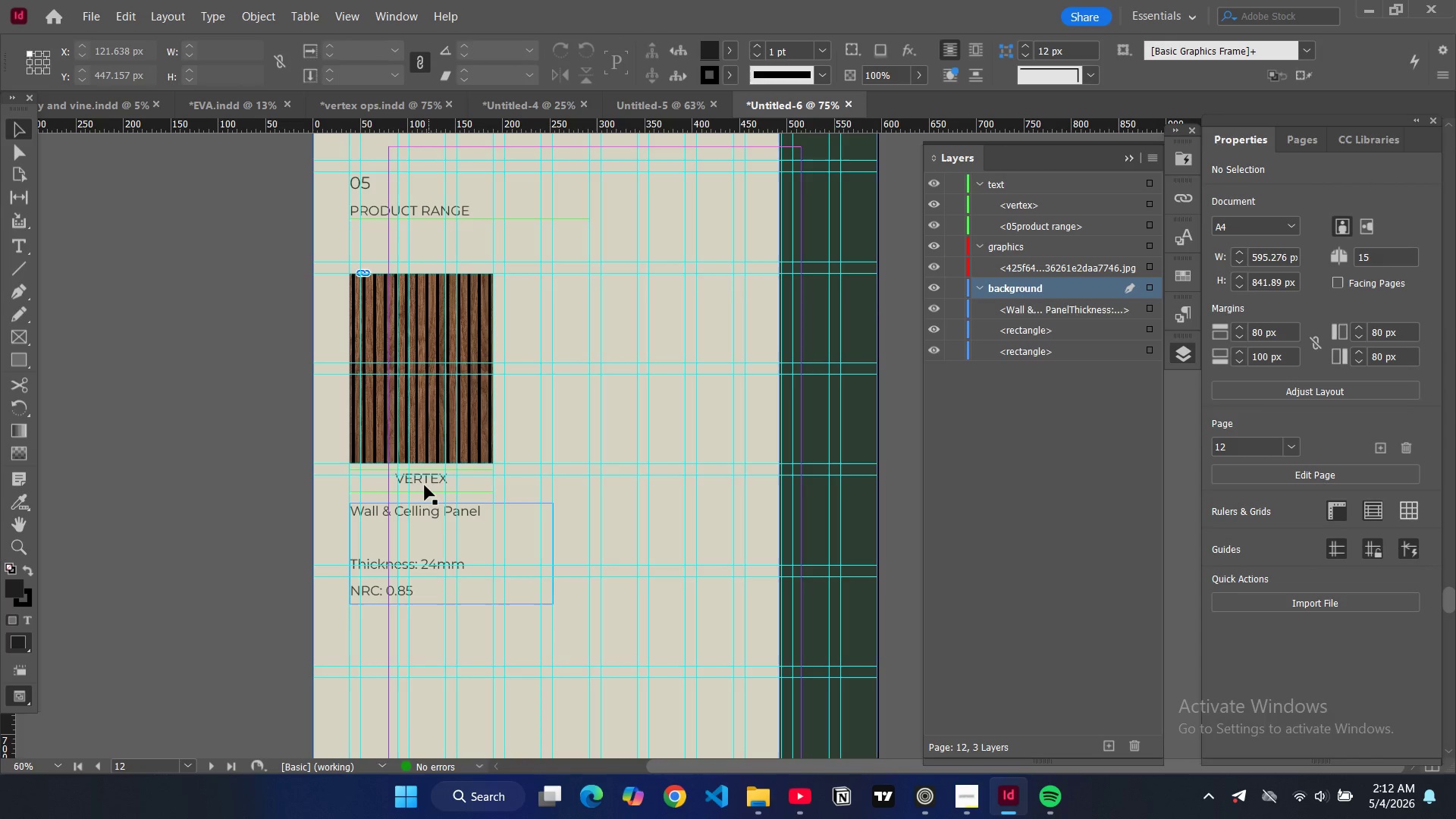 
left_click([424, 485])
 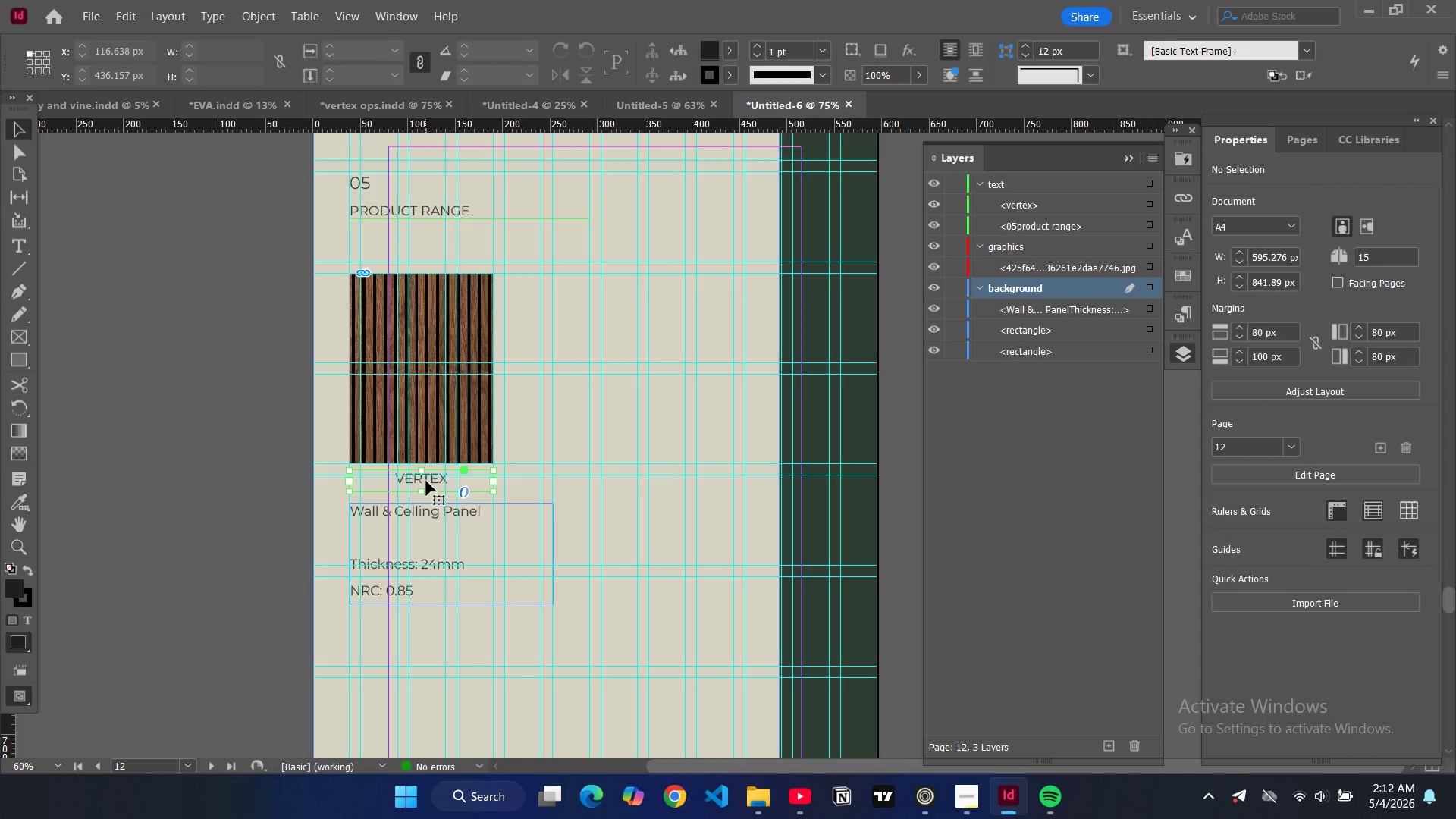 
left_click_drag(start_coordinate=[427, 481], to_coordinate=[429, 497])
 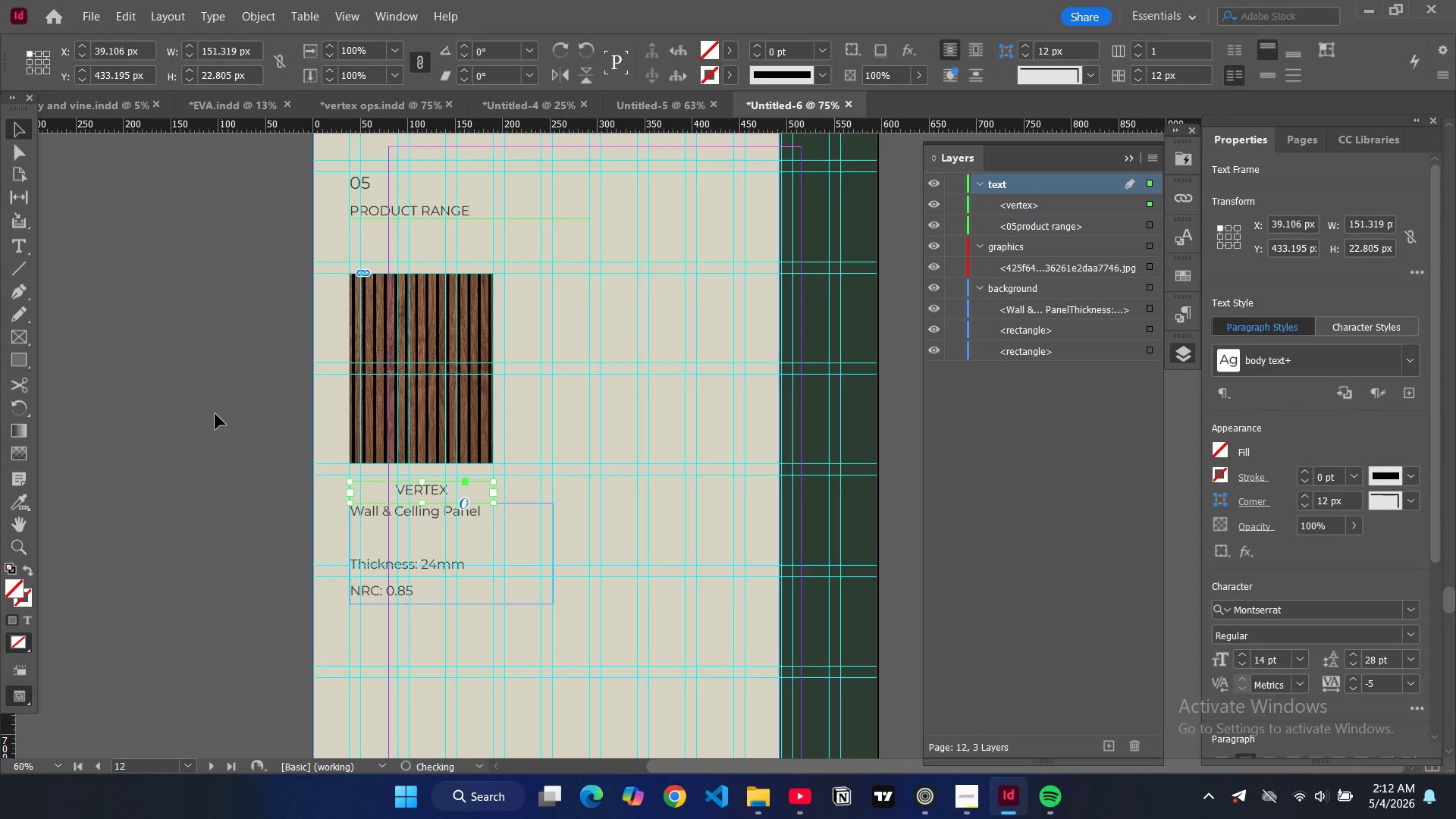 
left_click([214, 414])
 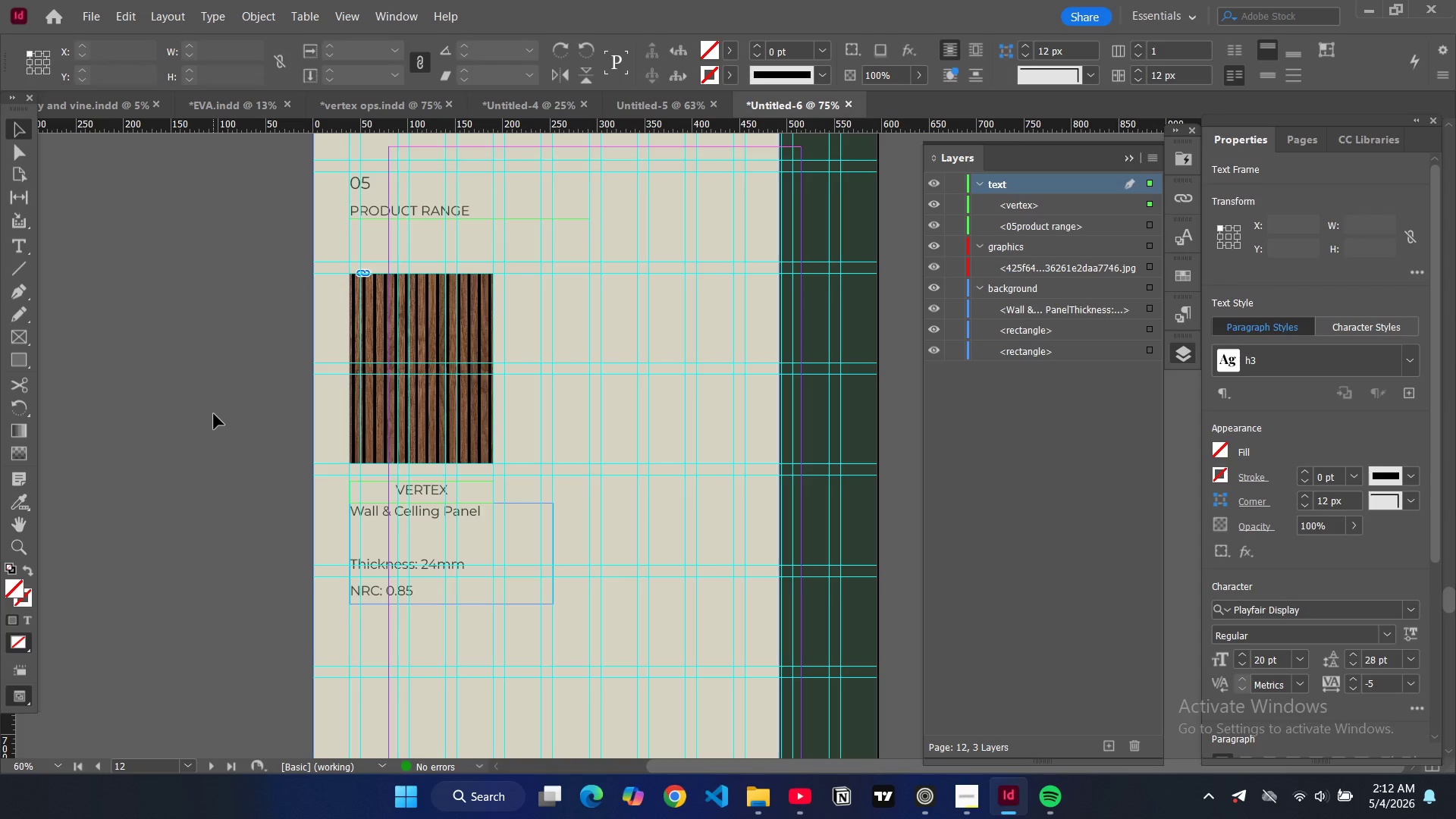 
key(W)
 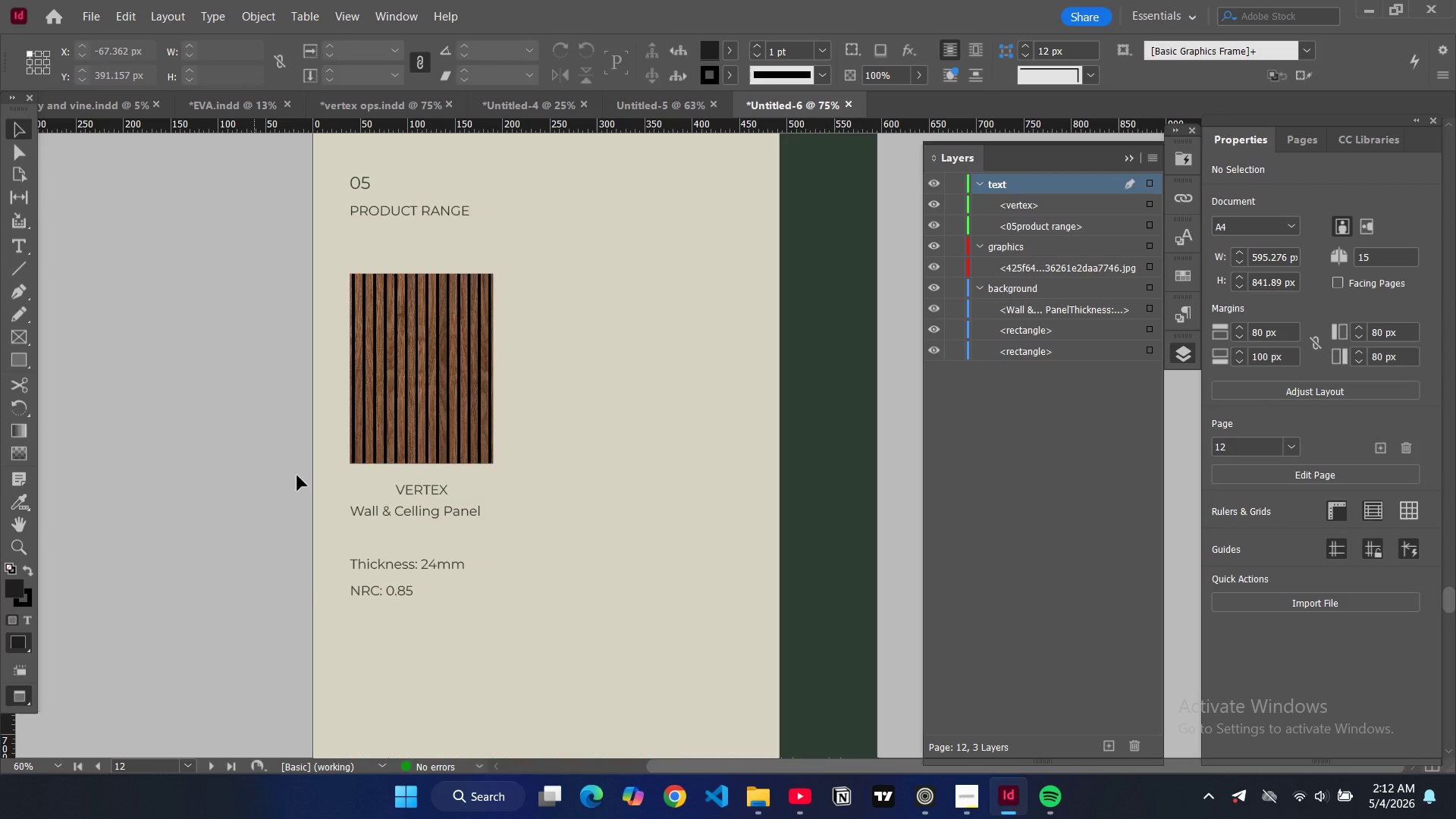 
key(W)
 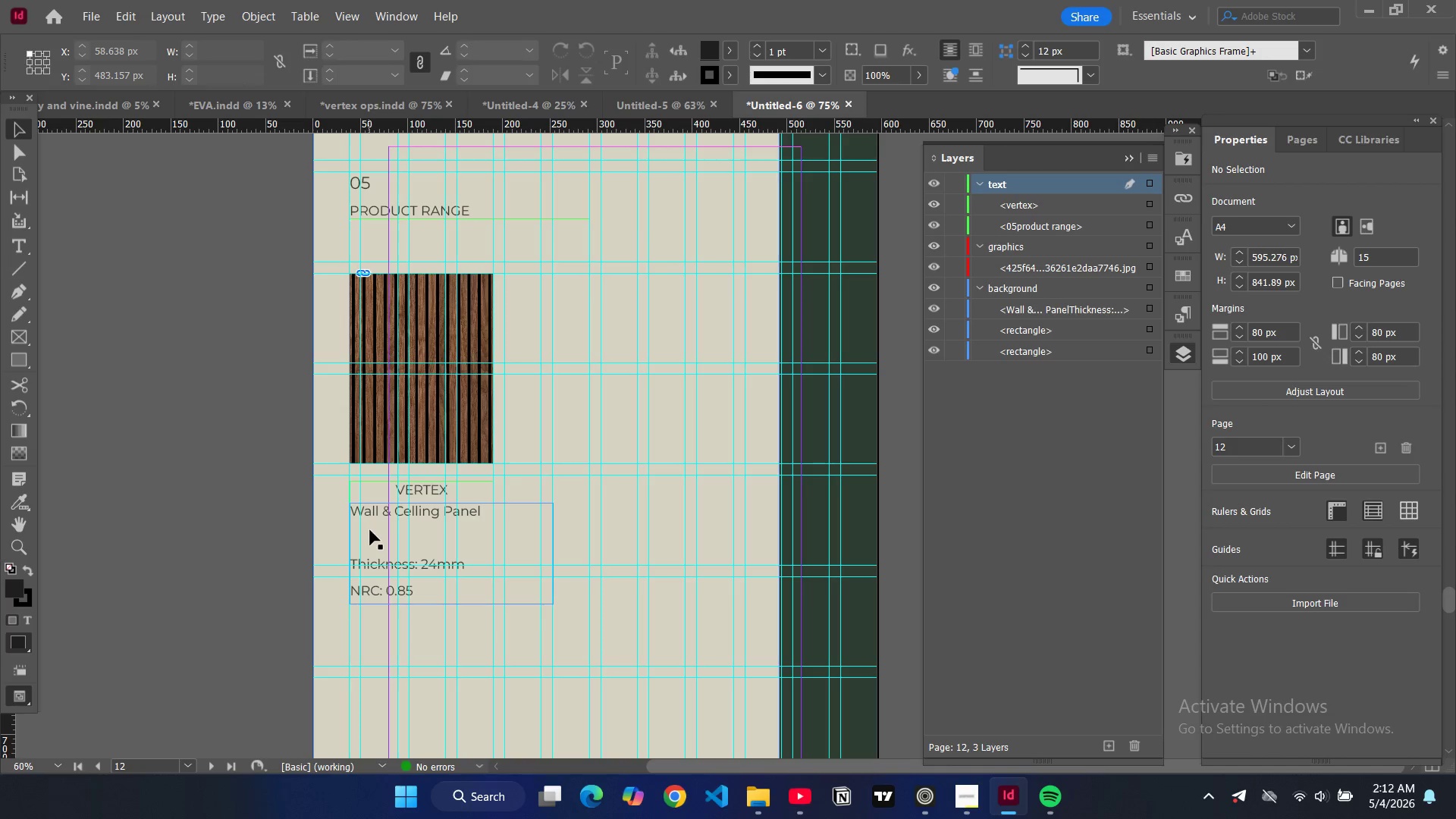 
left_click([373, 538])
 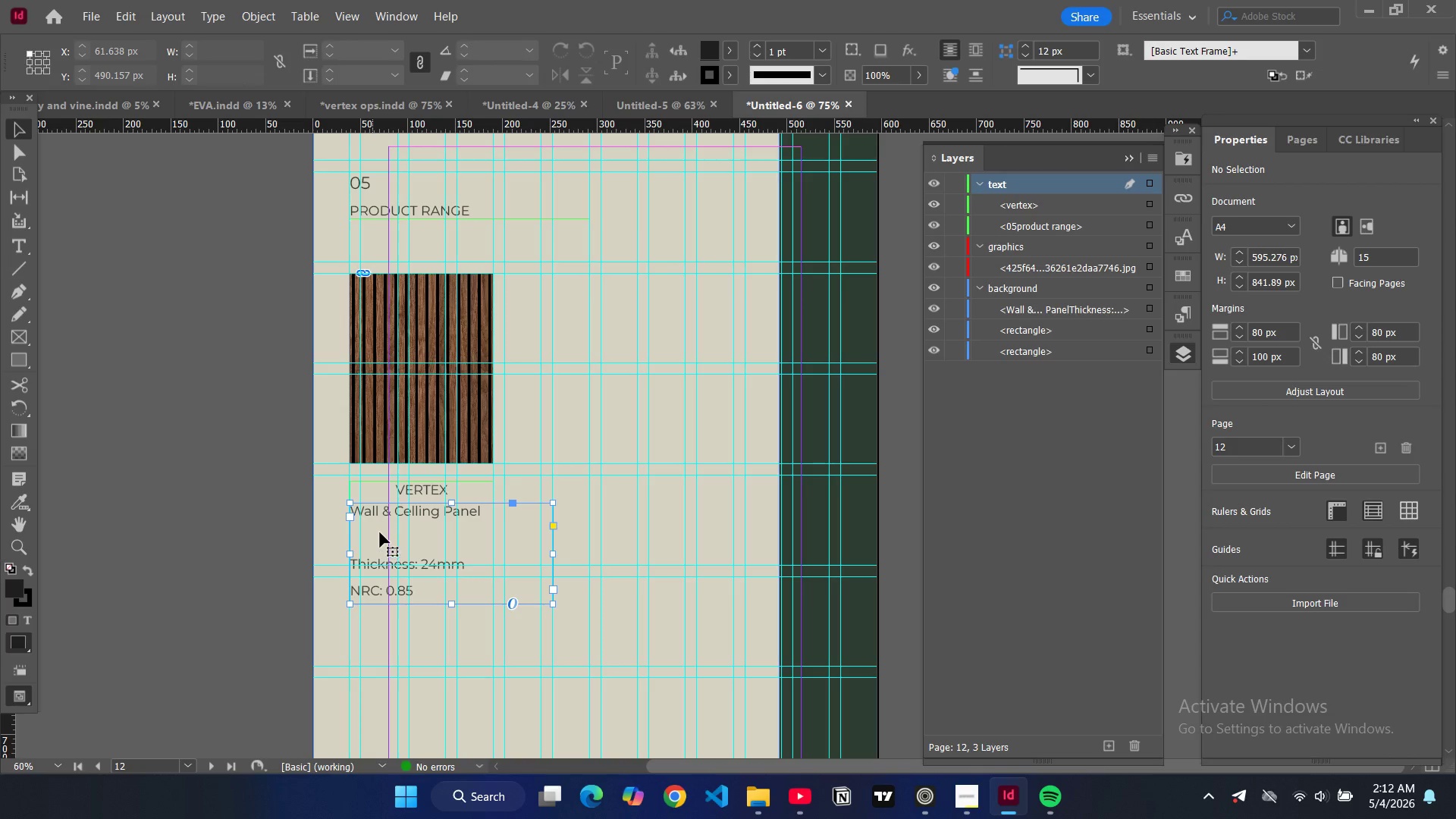 
left_click_drag(start_coordinate=[379, 534], to_coordinate=[381, 551])
 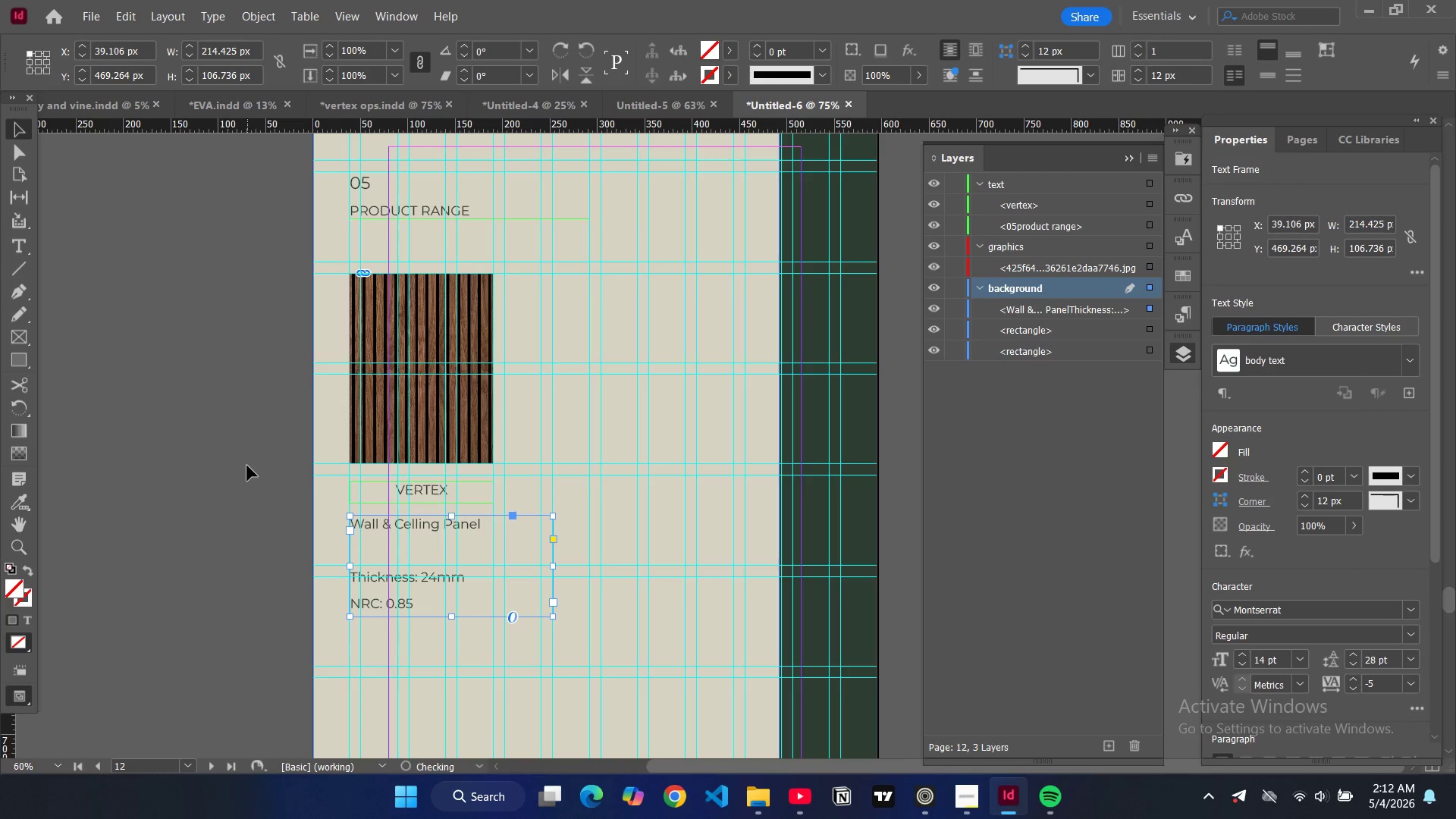 
left_click([247, 466])
 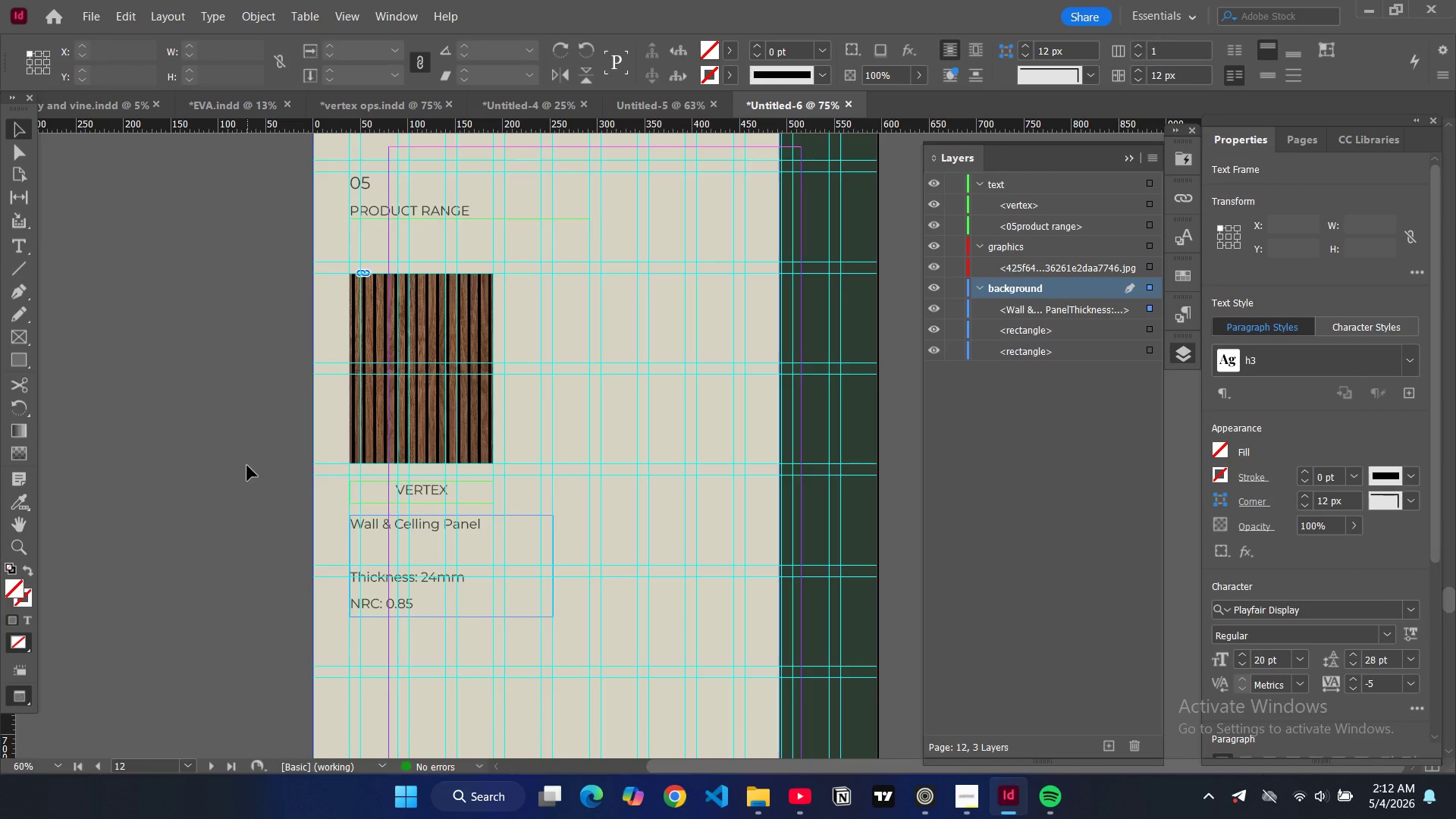 
type(wwww)
 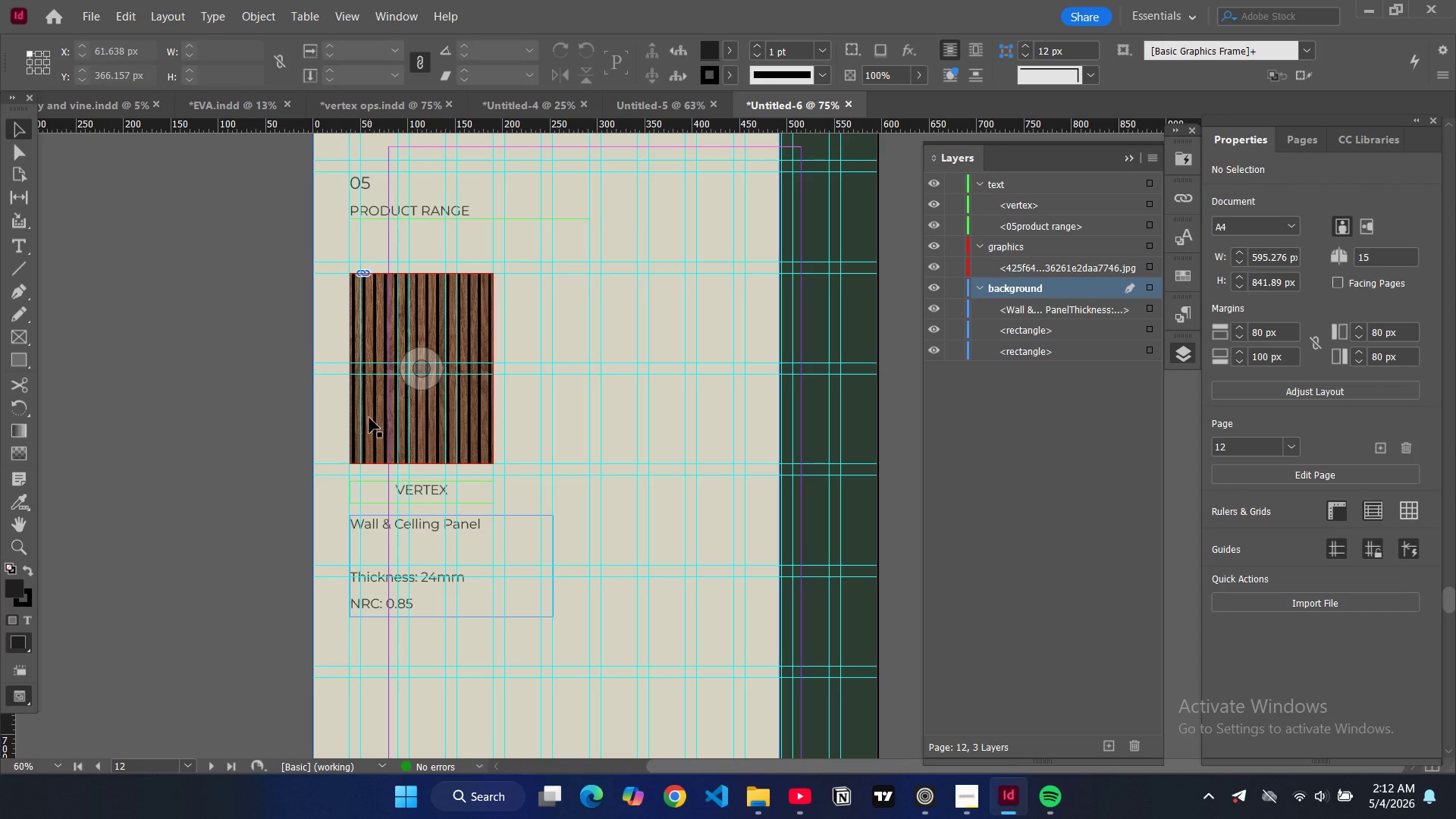 
left_click([373, 419])
 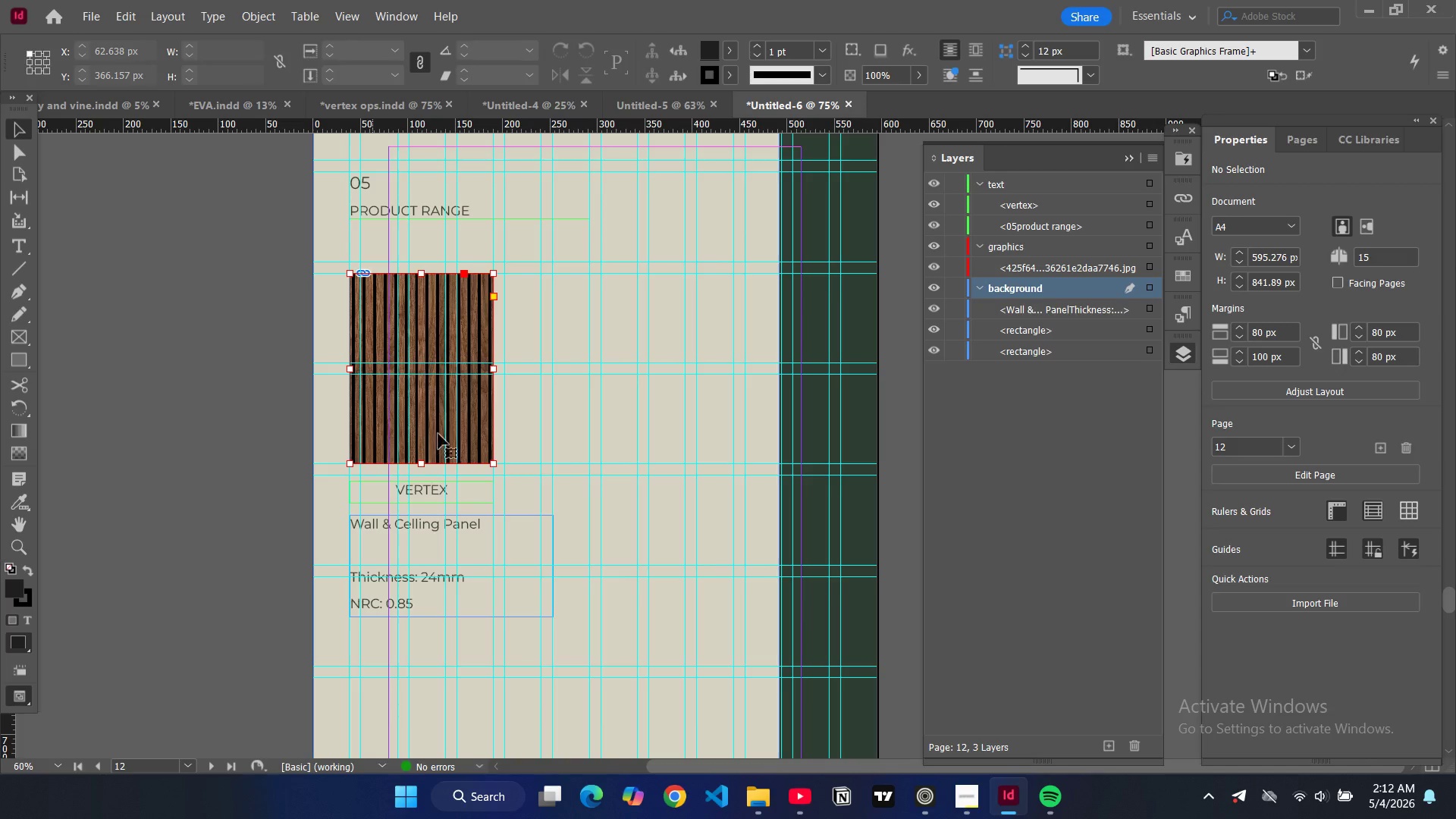 
key(Control+C)
 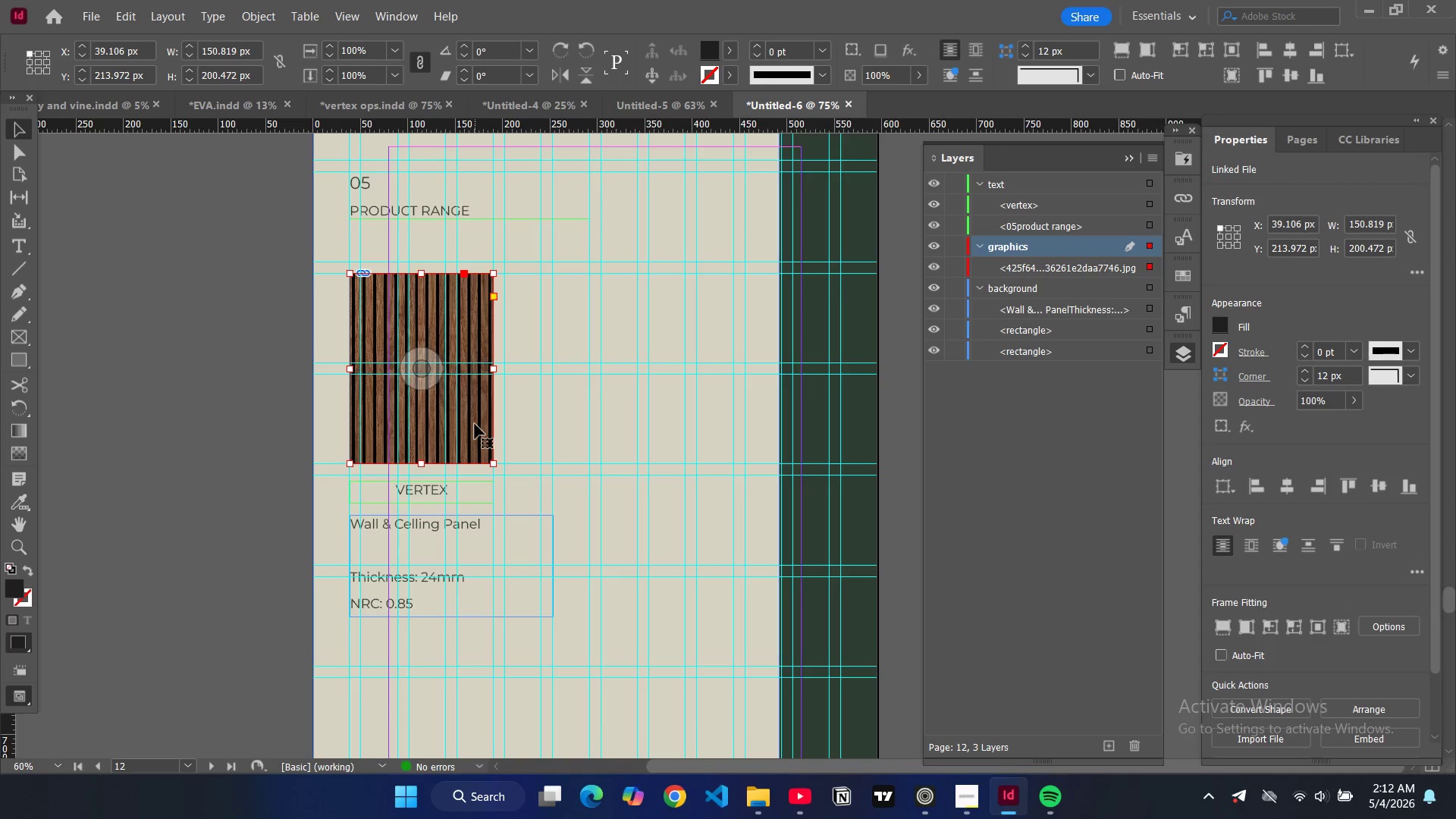 
key(Control+V)
 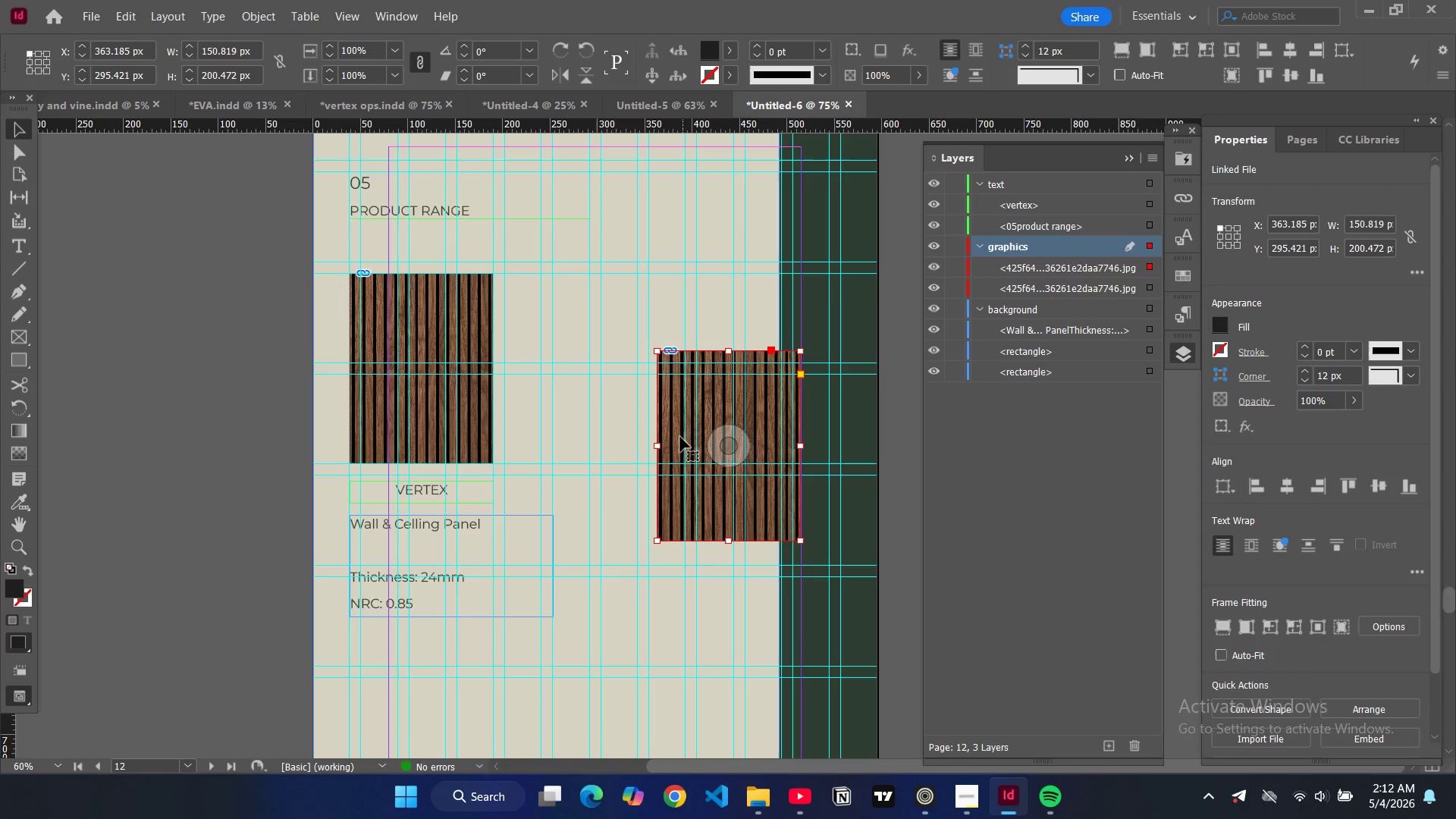 
left_click_drag(start_coordinate=[679, 436], to_coordinate=[623, 359])
 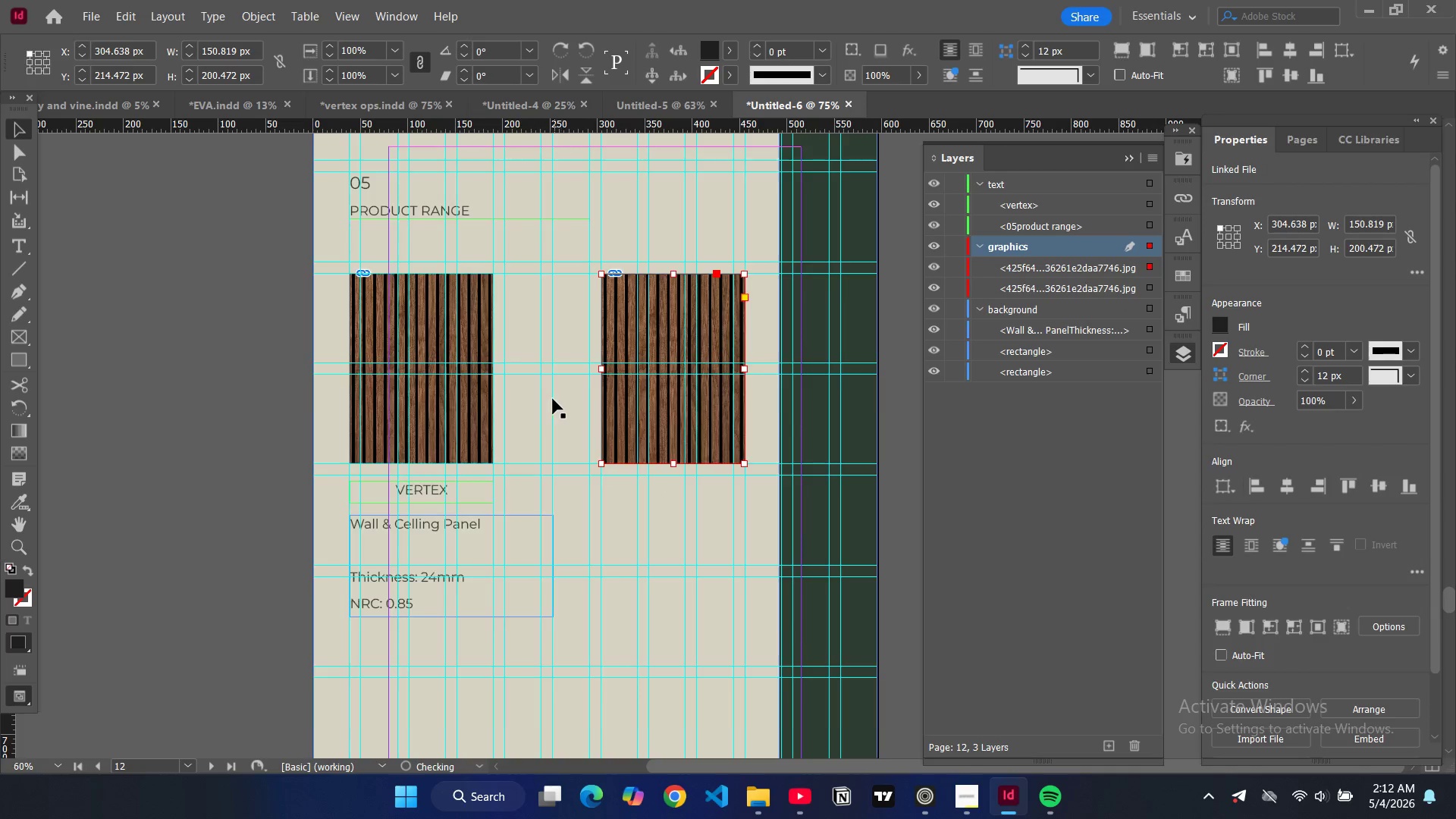 
scroll: coordinate [553, 399], scroll_direction: down, amount: 4.0
 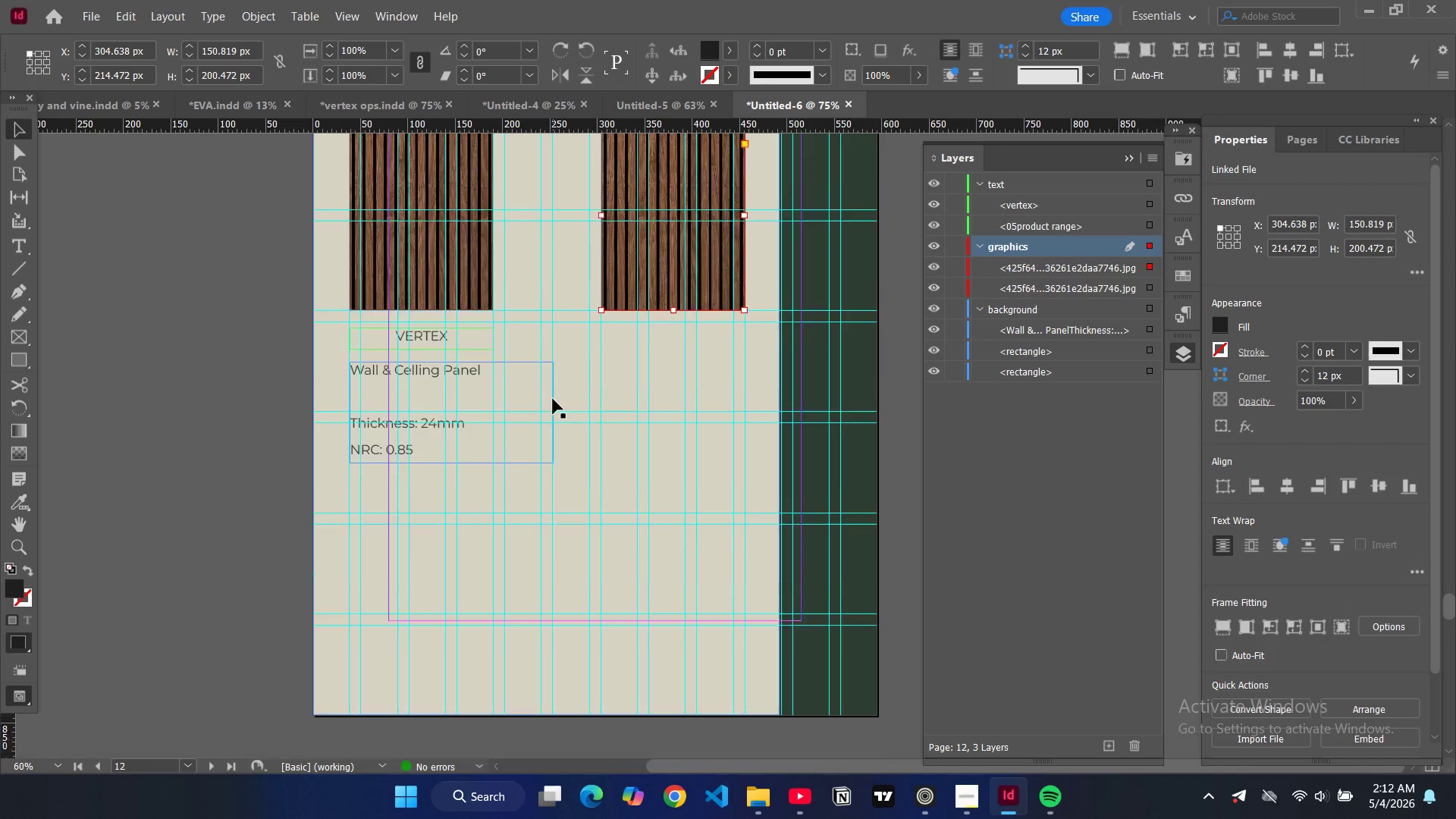 
scroll: coordinate [553, 399], scroll_direction: up, amount: 3.0
 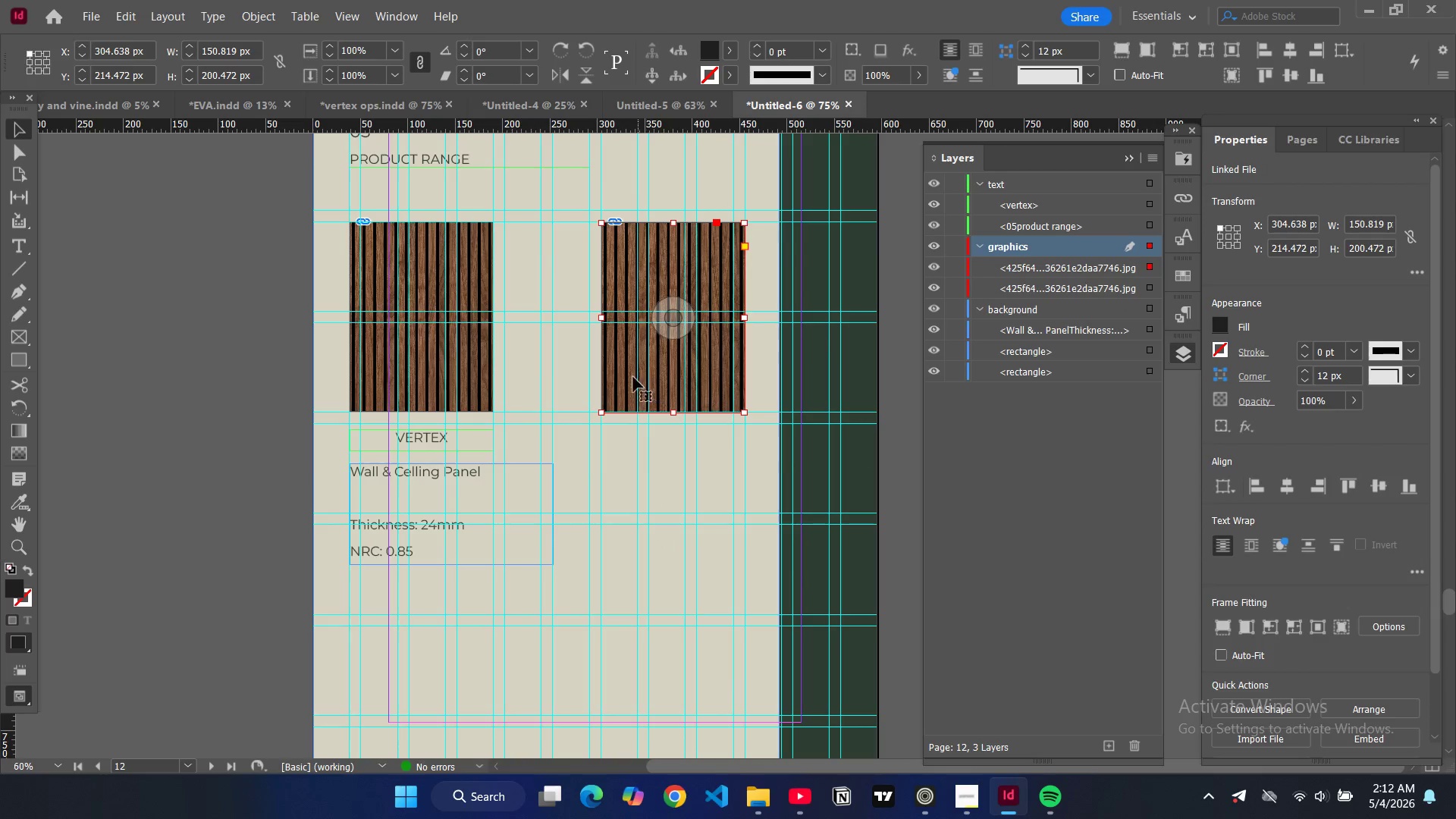 
left_click_drag(start_coordinate=[627, 375], to_coordinate=[579, 375])
 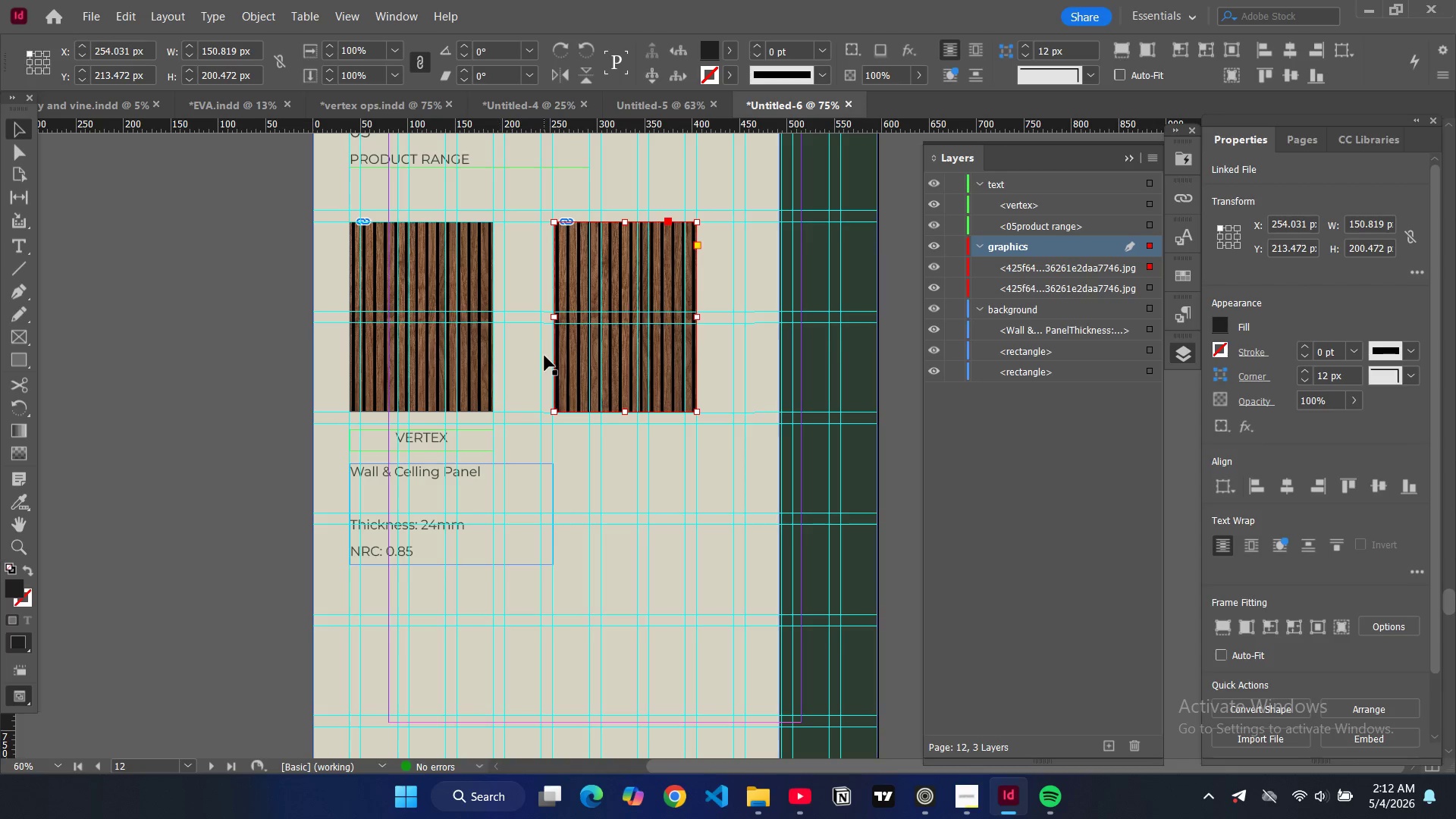 
left_click_drag(start_coordinate=[567, 362], to_coordinate=[601, 362])
 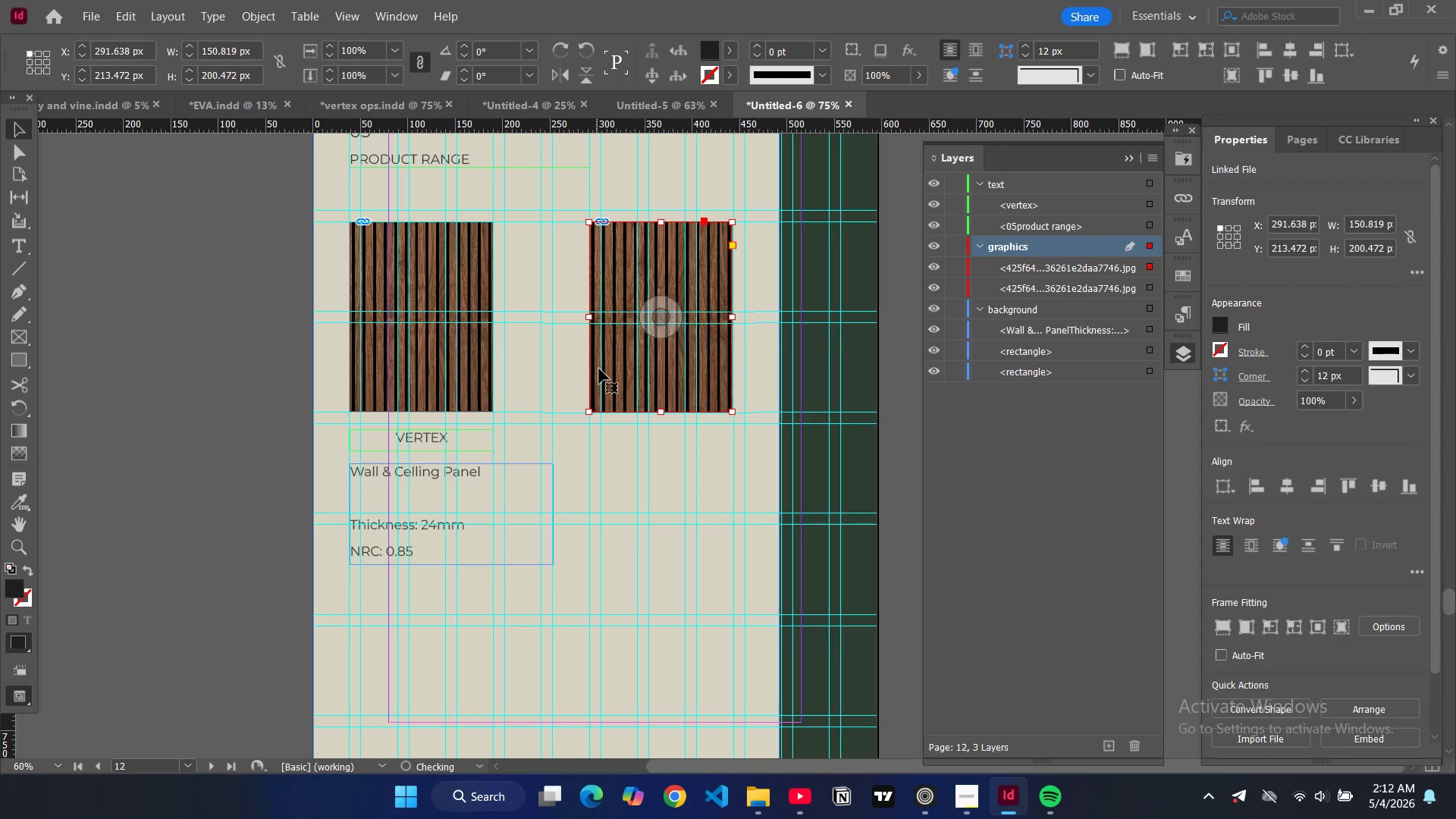 
key(Control+D)
 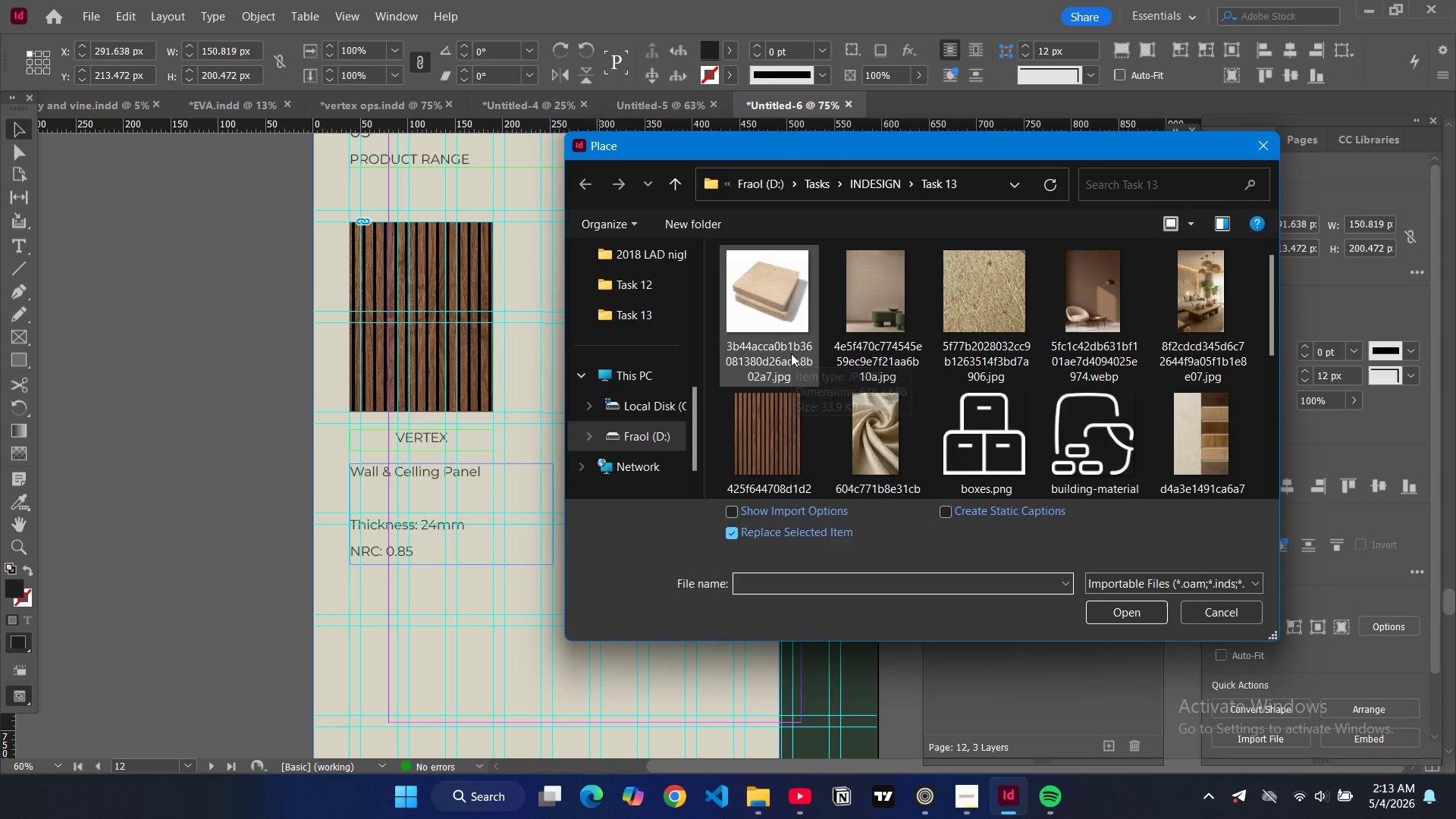 
left_click([791, 353])
 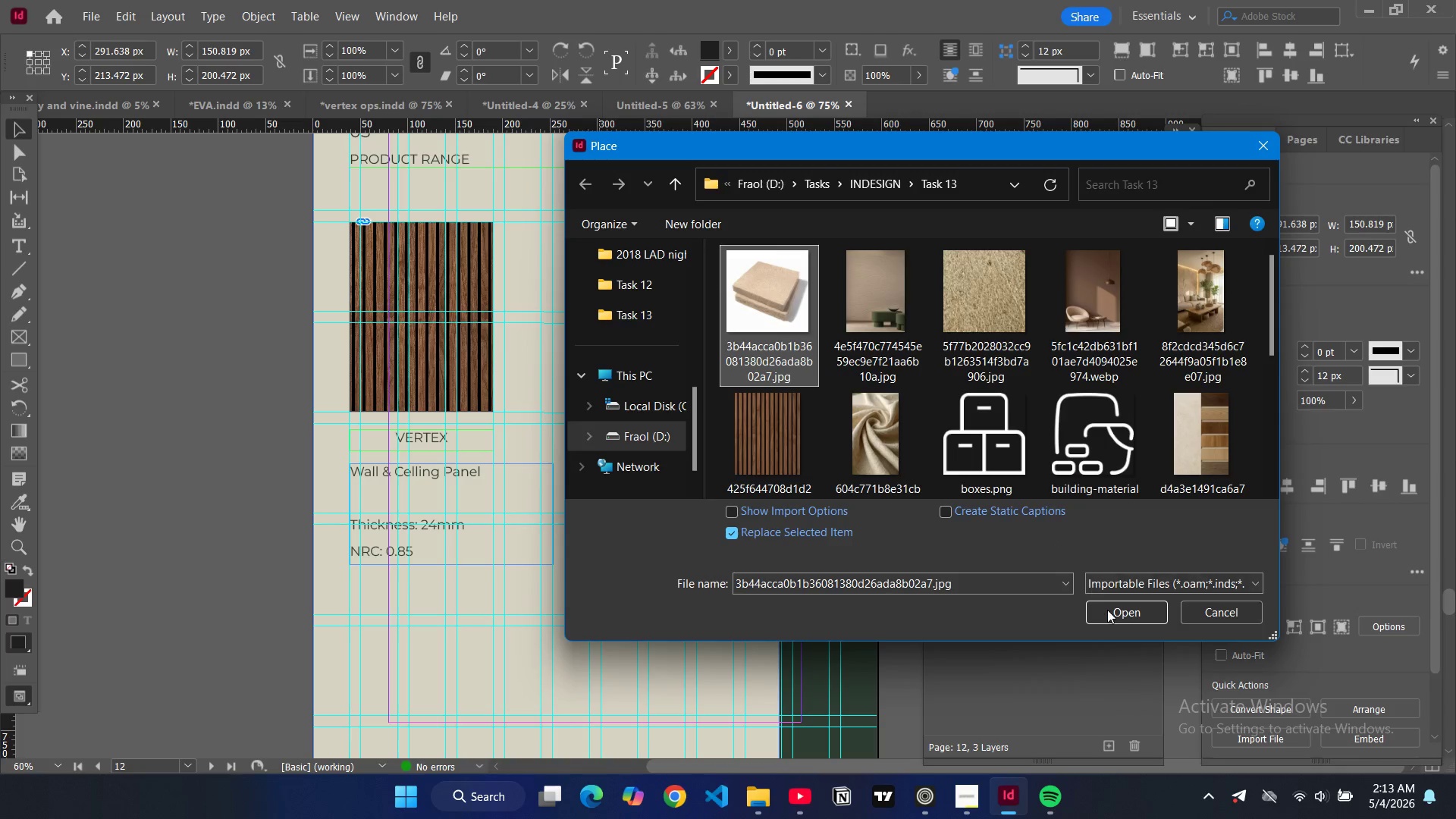 
left_click([1108, 610])
 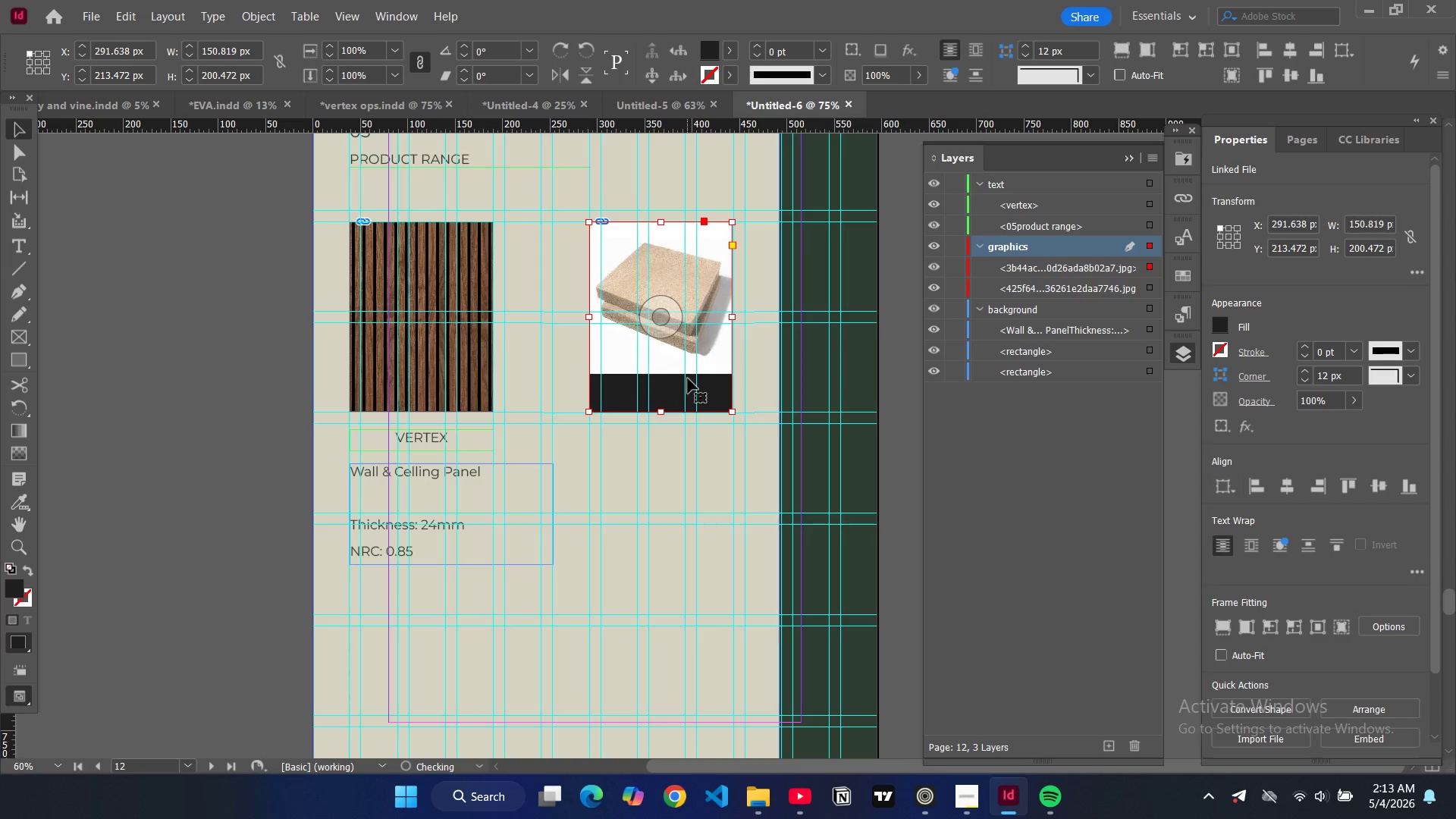 
key(Alt+Control+Shift+AltLeft)
 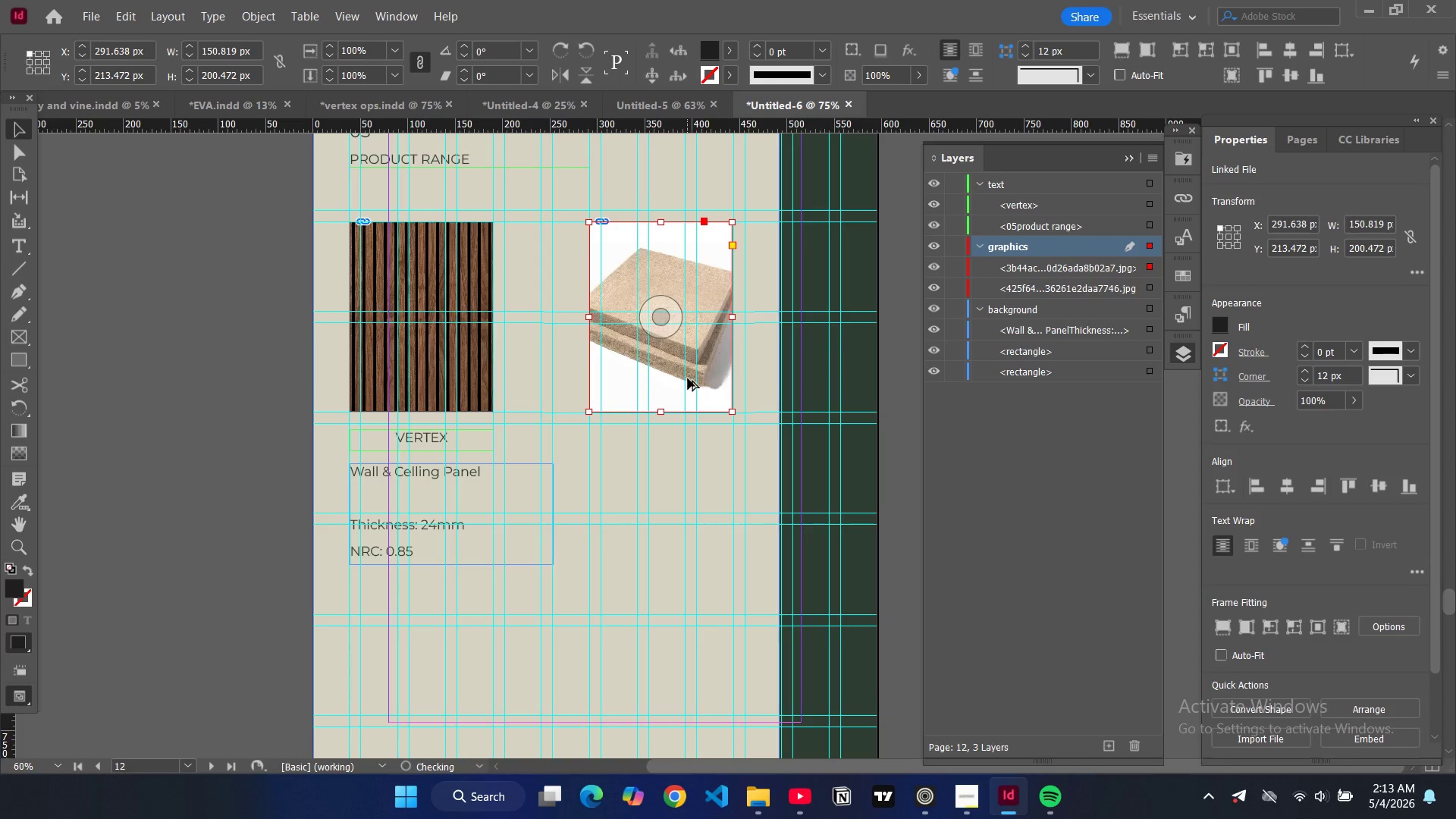 
key(Alt+Control+Shift+C)
 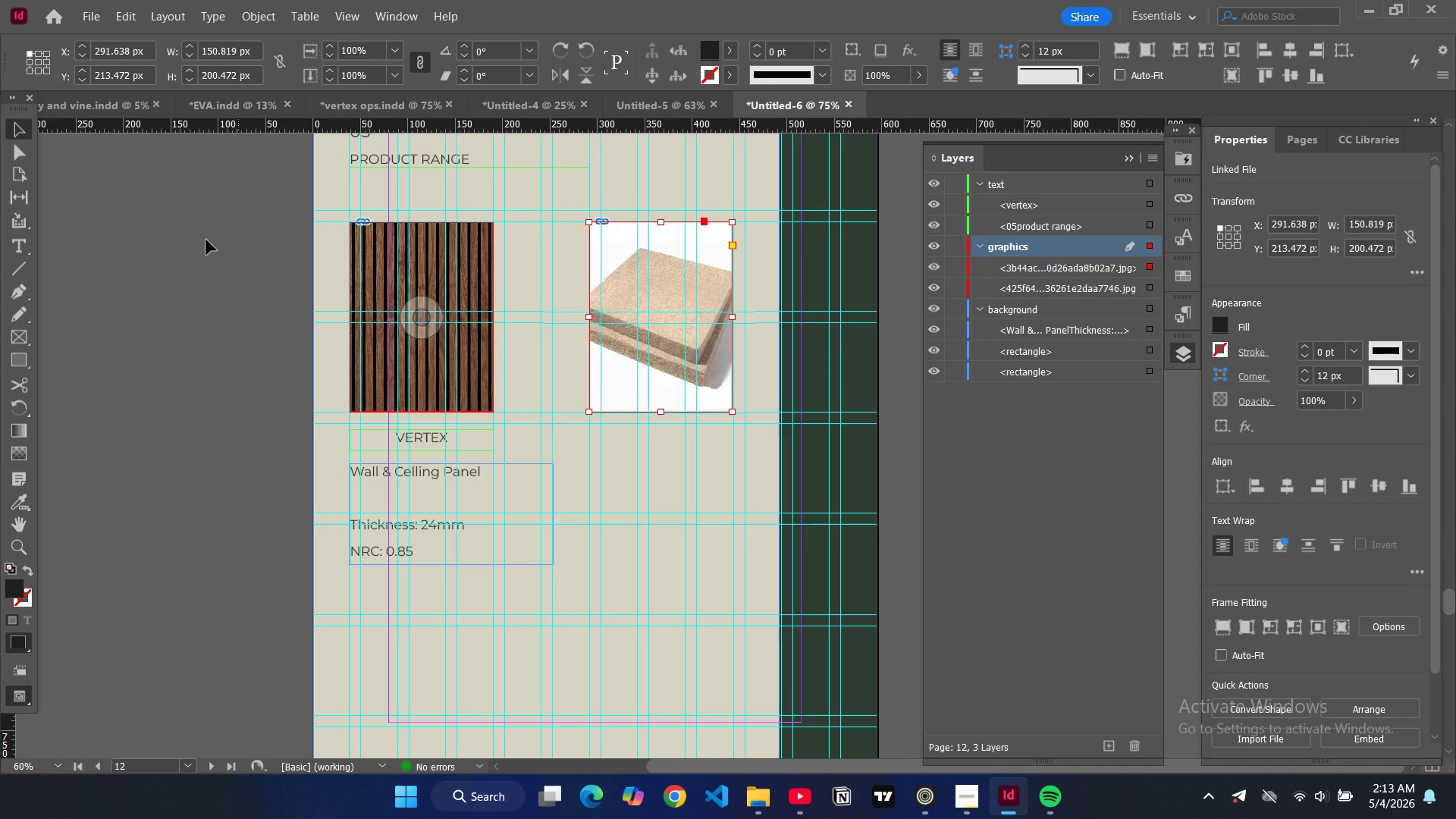 
left_click([100, 220])
 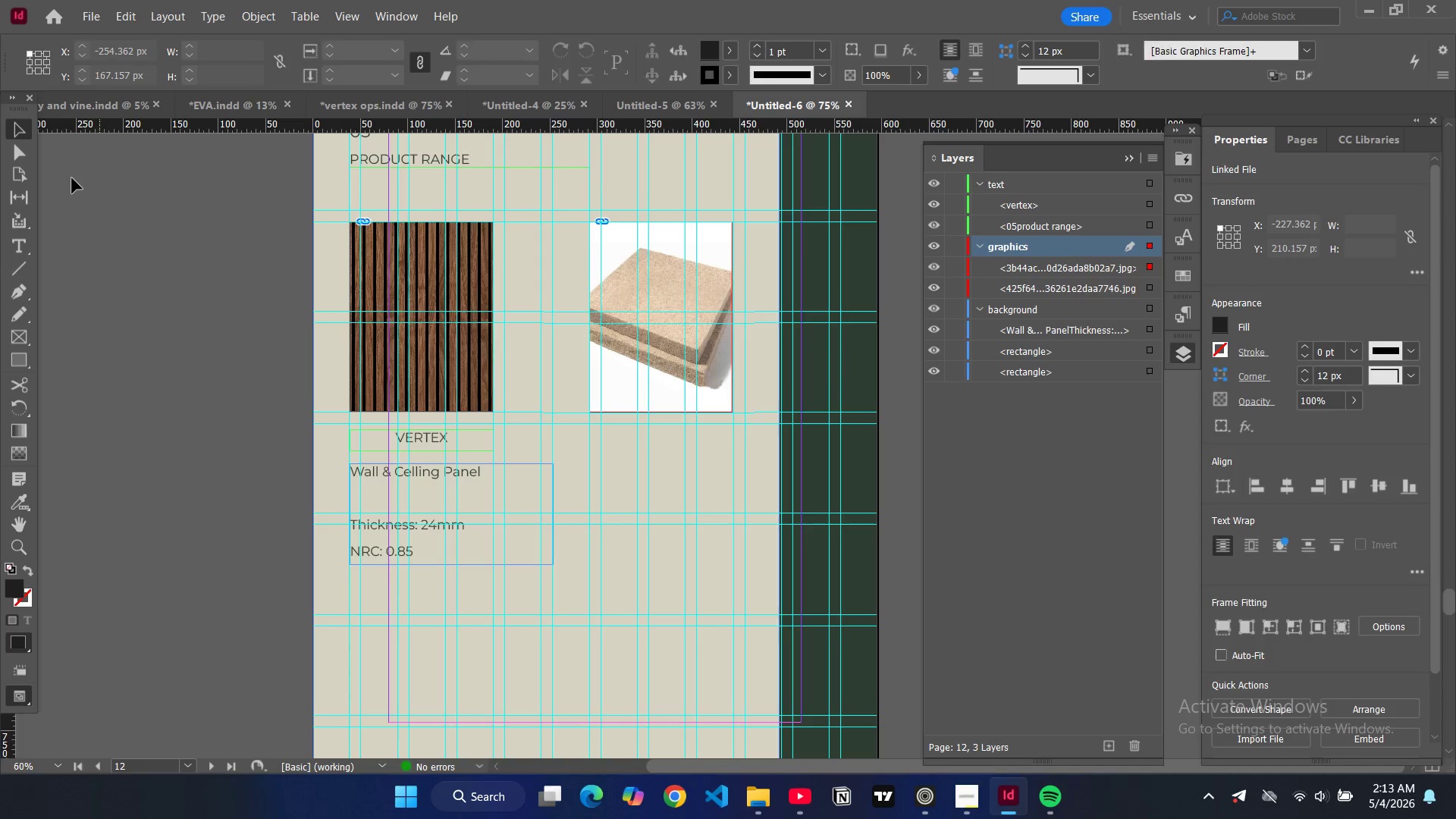 
type(ww)
 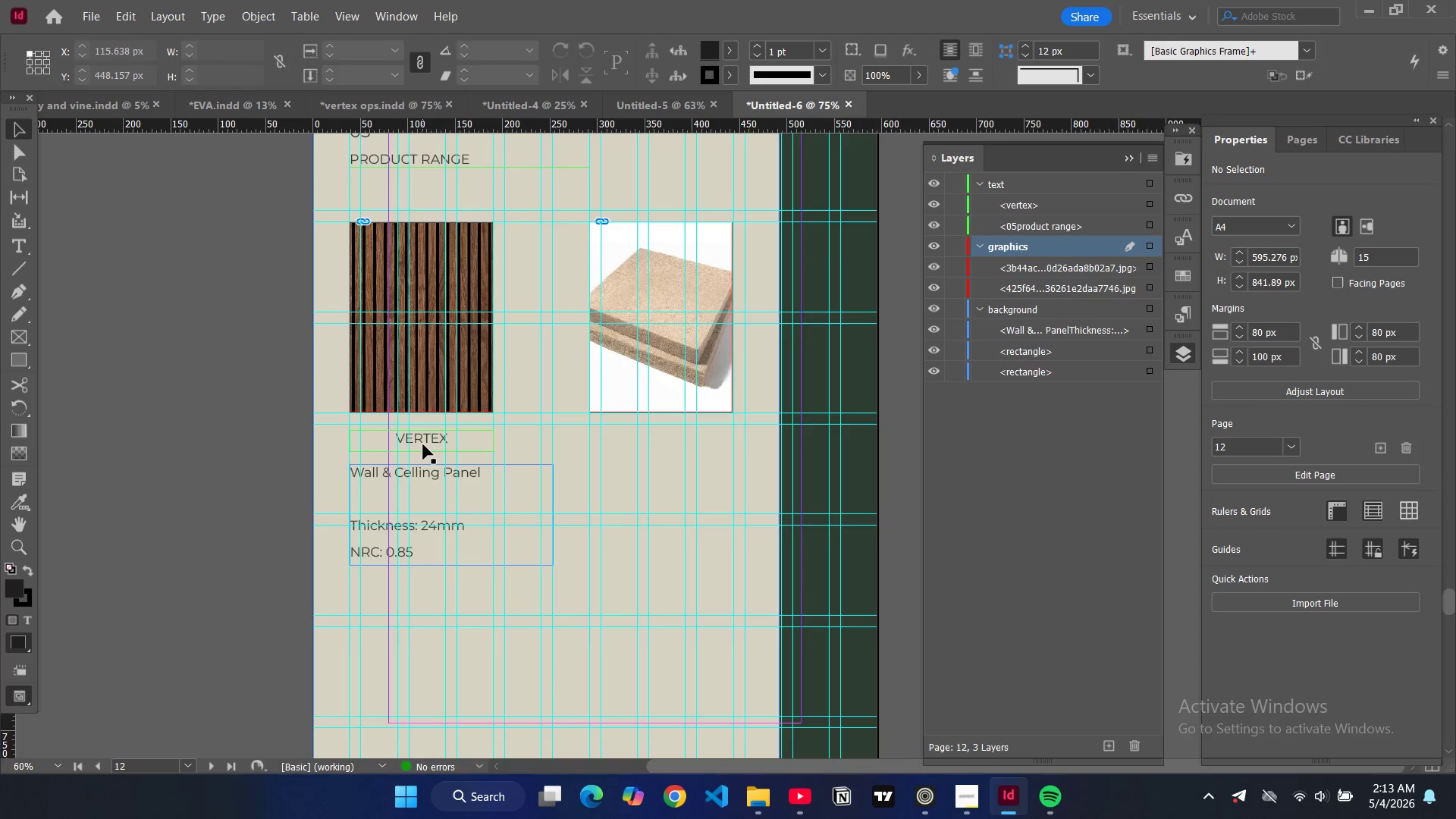 
left_click([423, 444])
 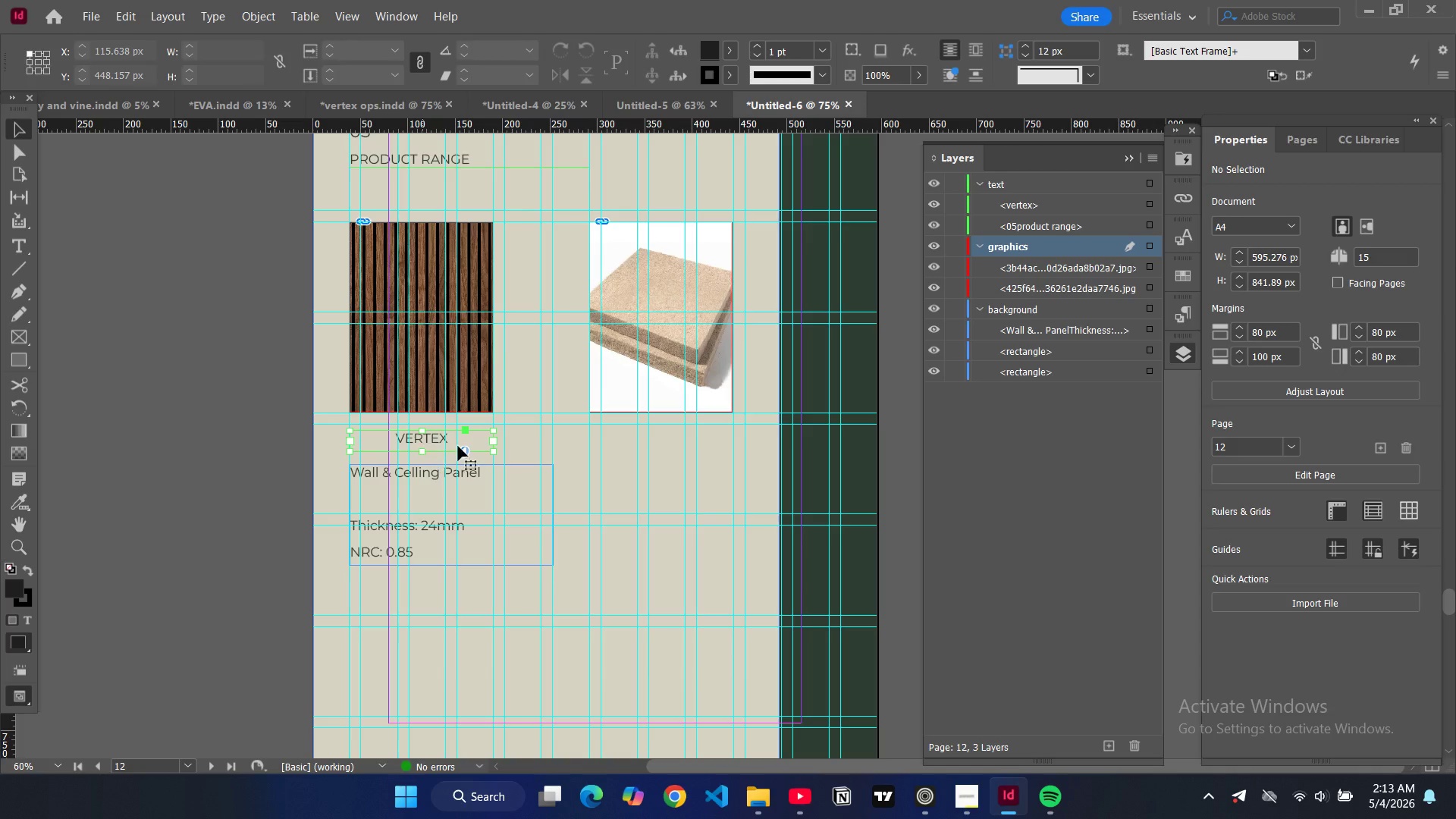 
key(Control+C)
 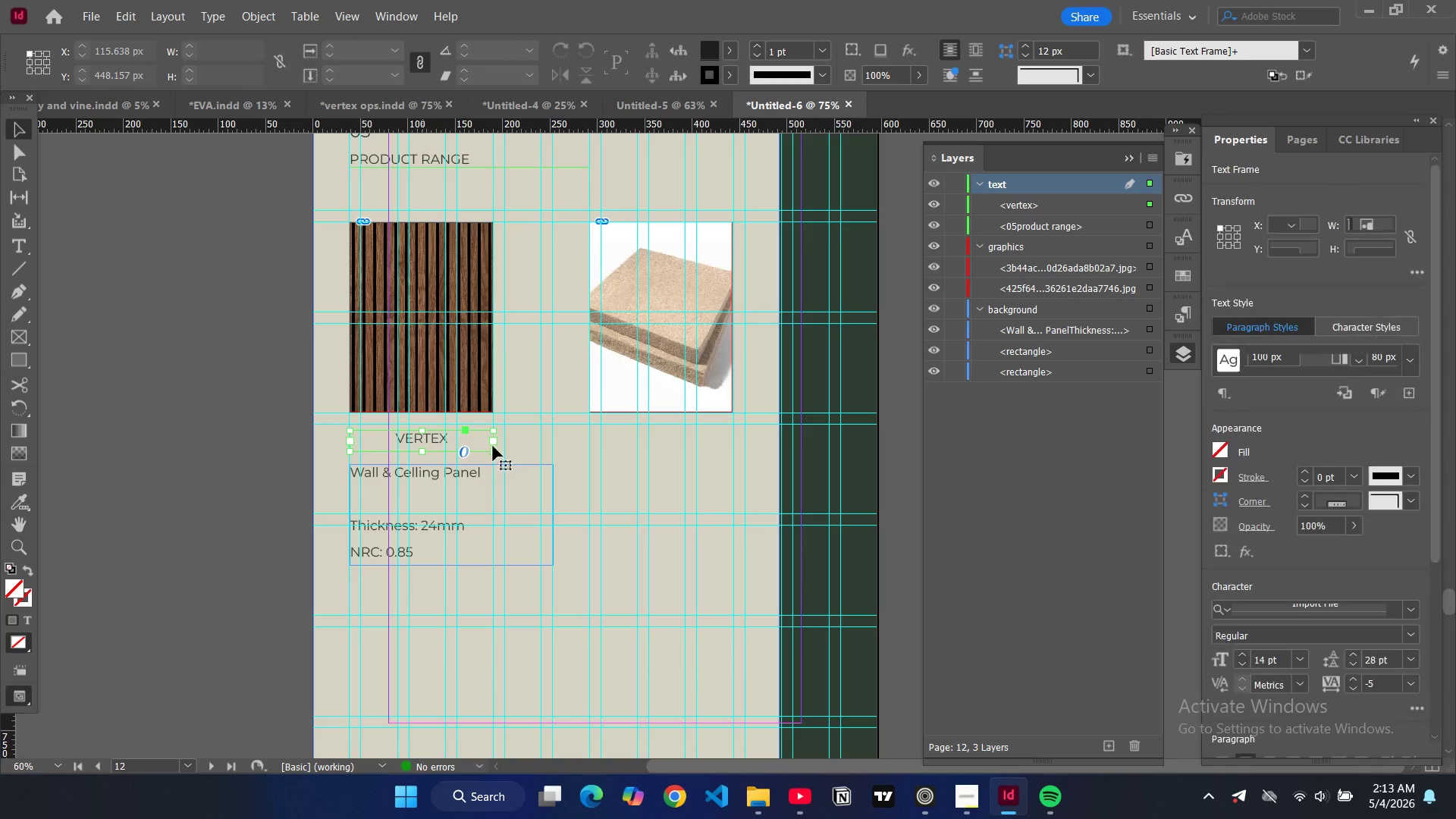 
key(Control+V)
 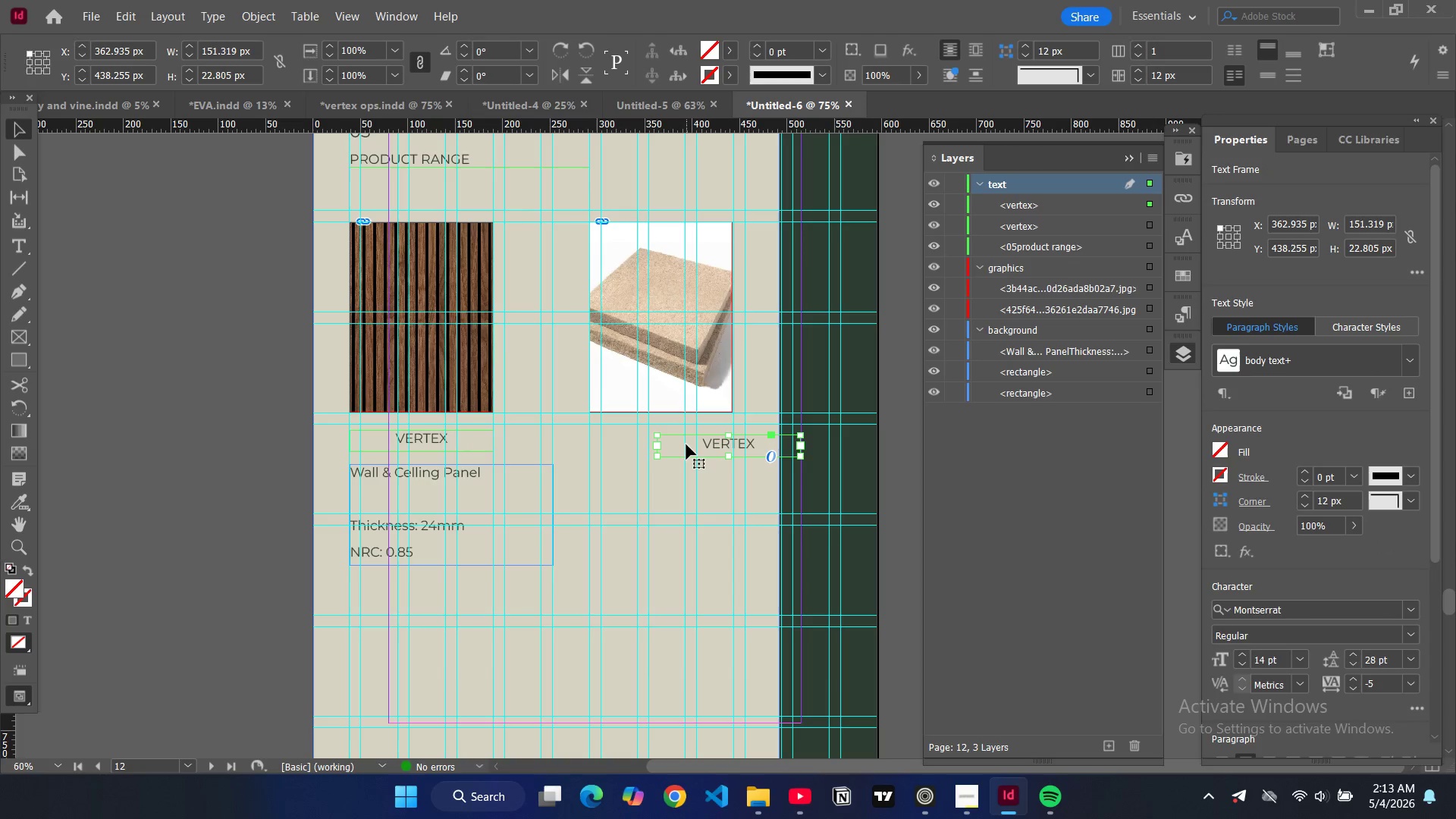 
left_click_drag(start_coordinate=[683, 449], to_coordinate=[617, 446])
 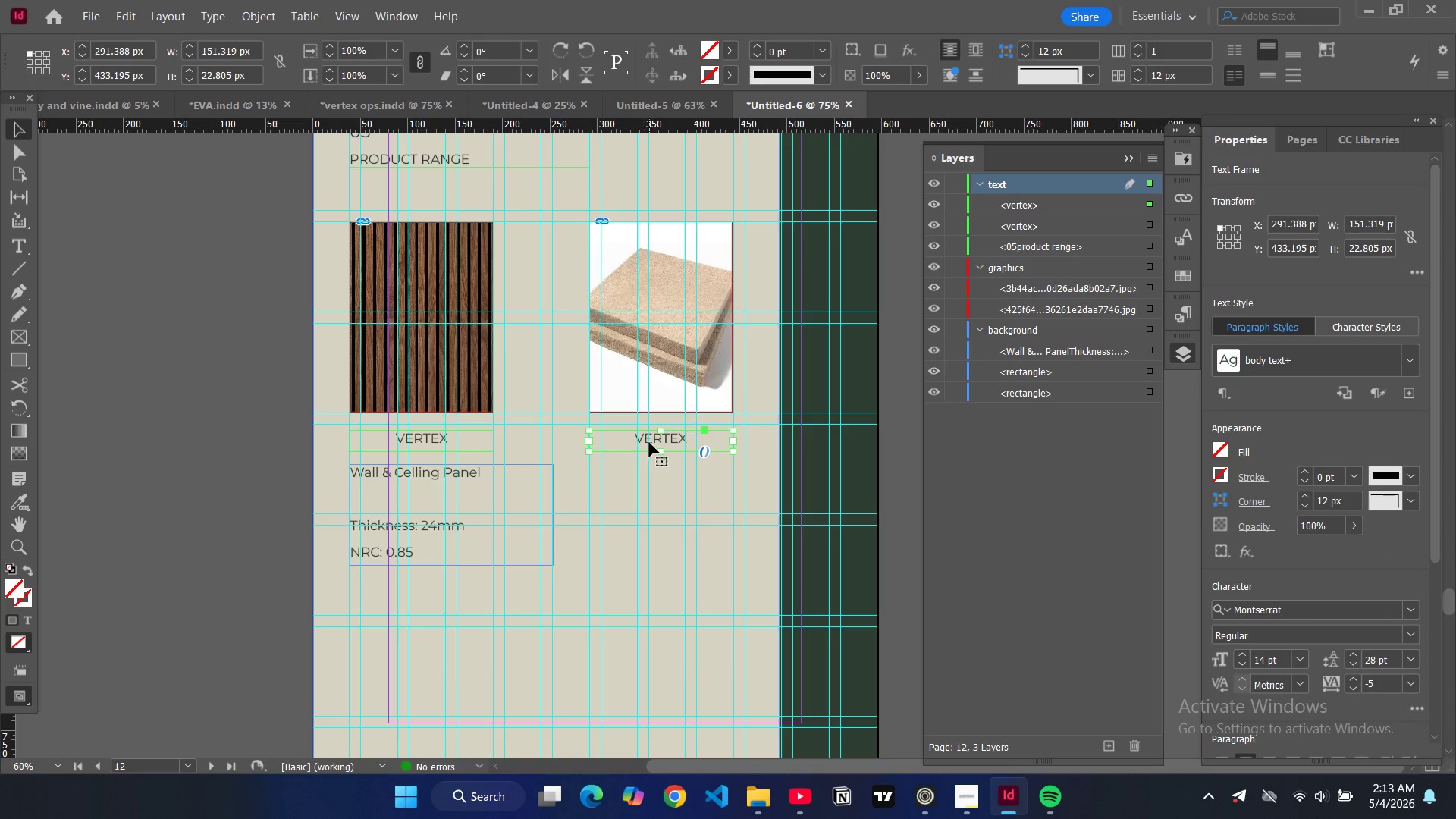 
double_click([649, 442])
 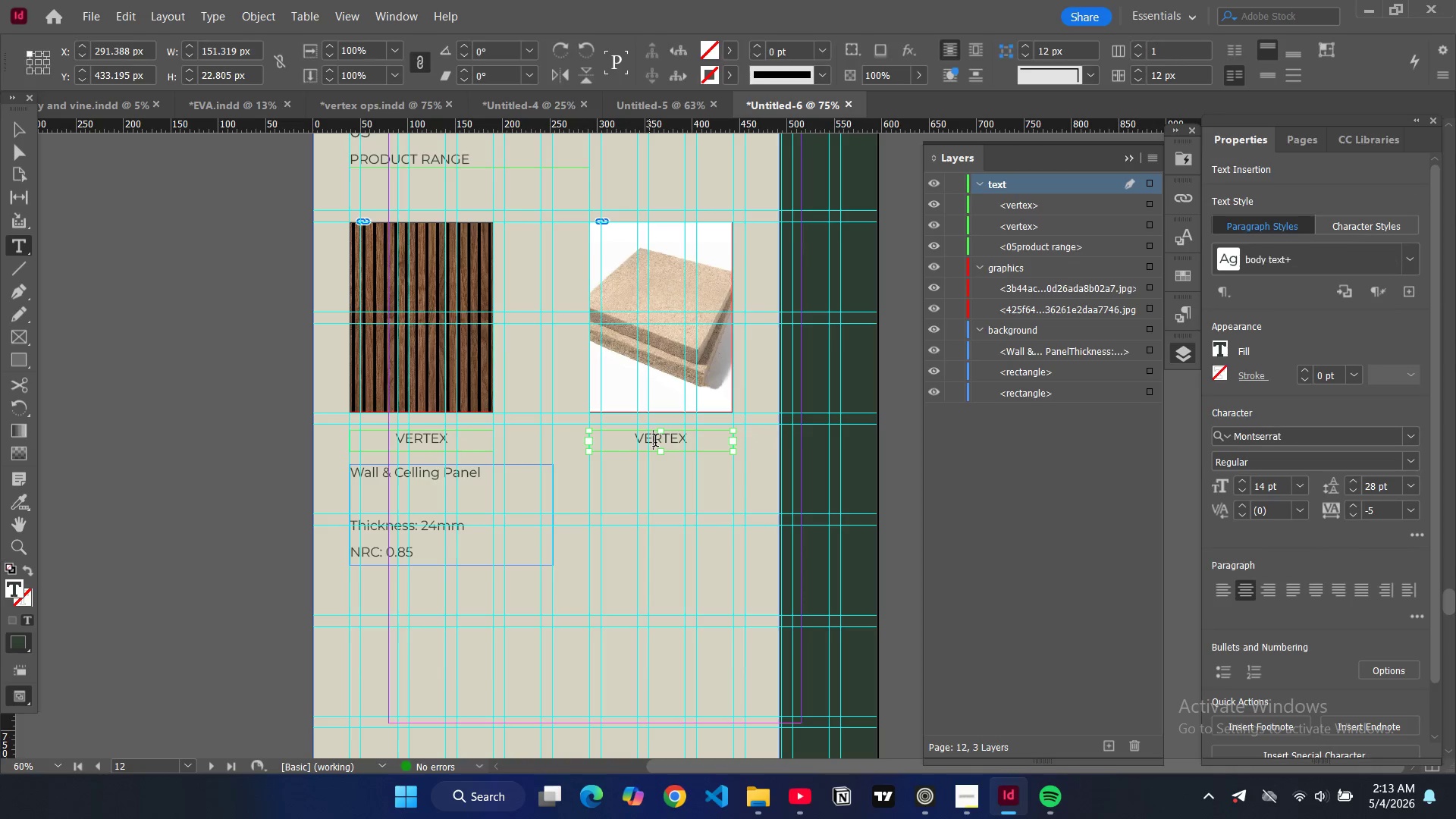 
double_click([655, 442])
 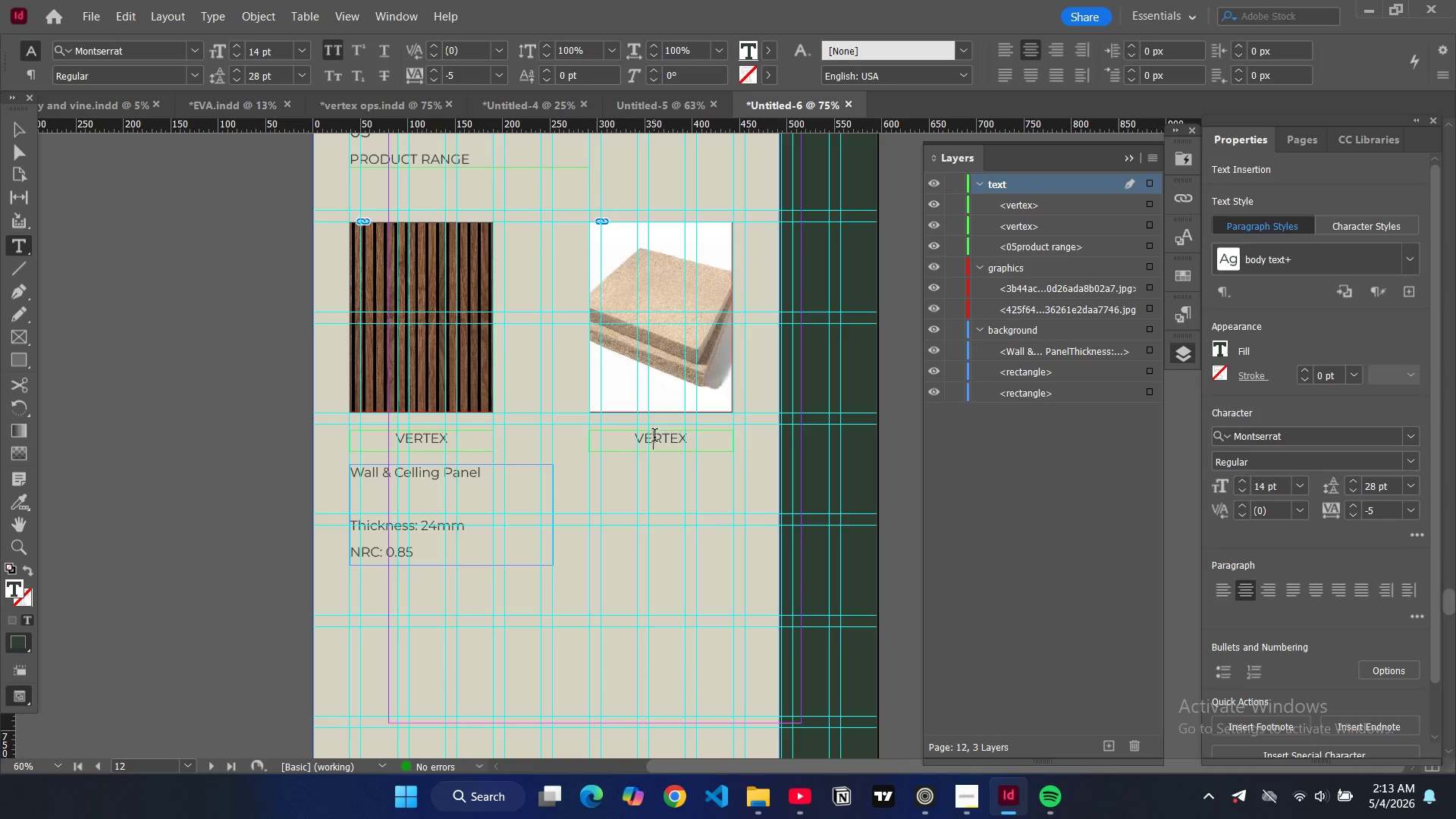 
double_click([654, 437])
 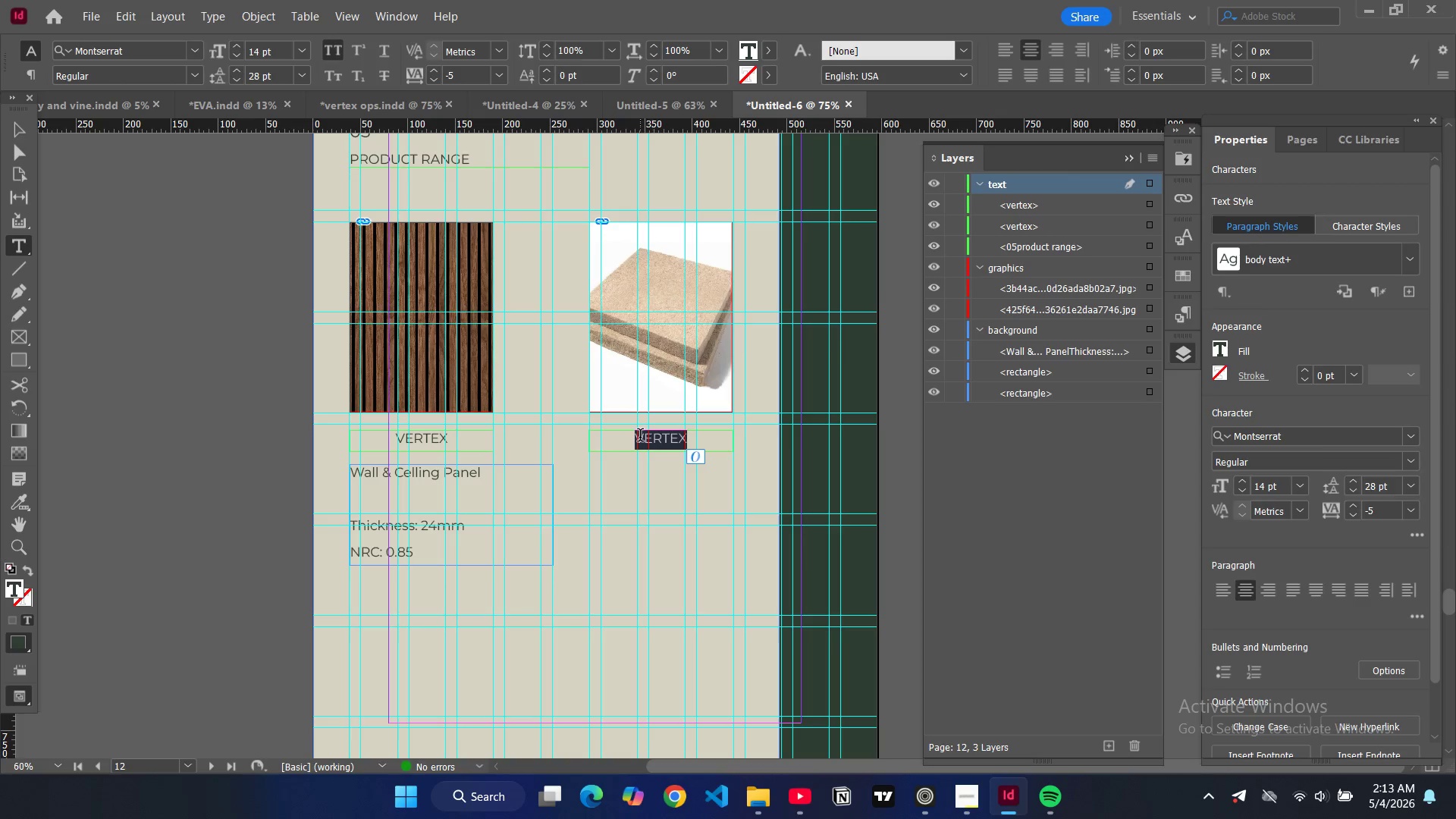 
type(linear)
 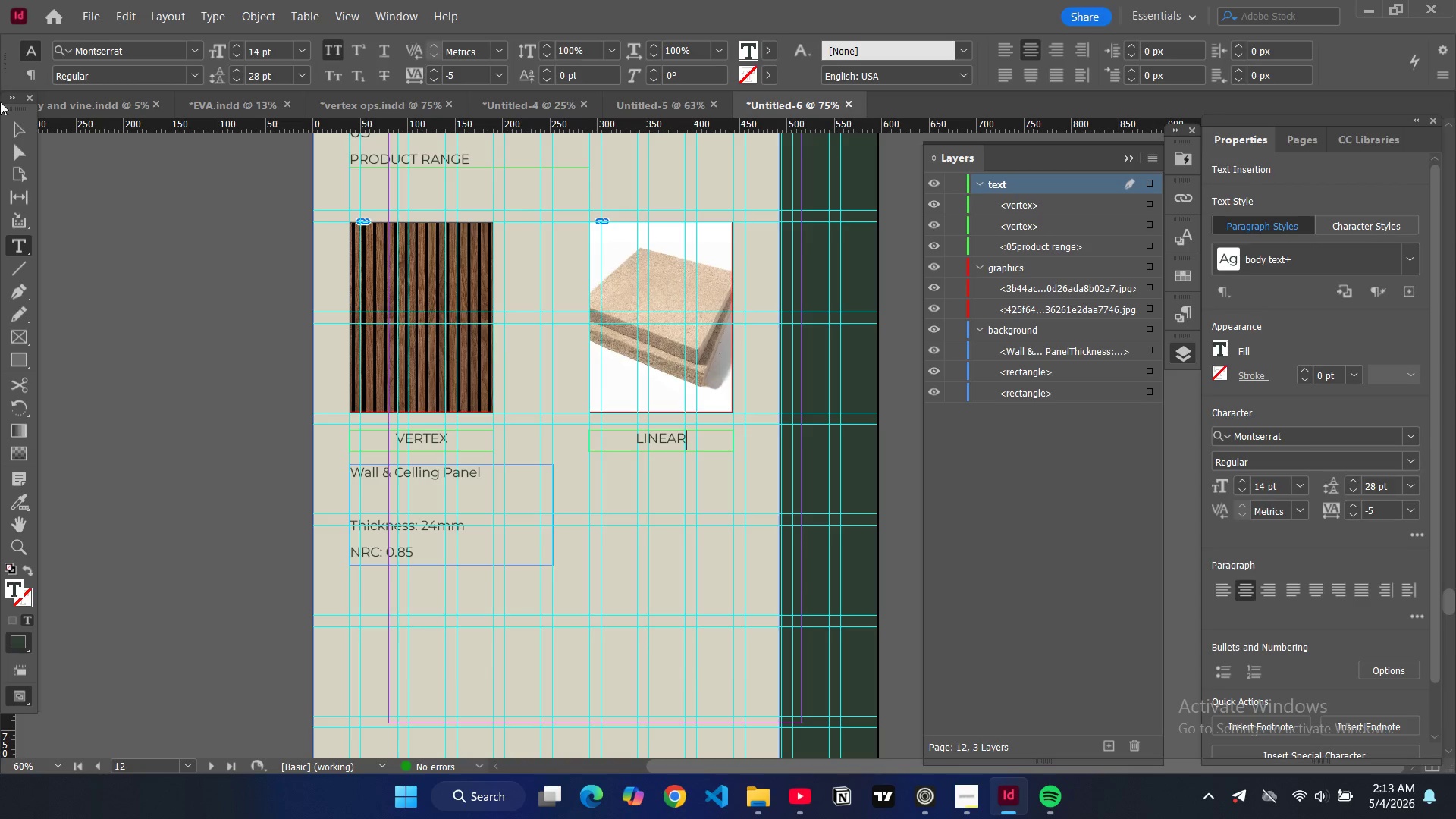 
left_click([17, 127])
 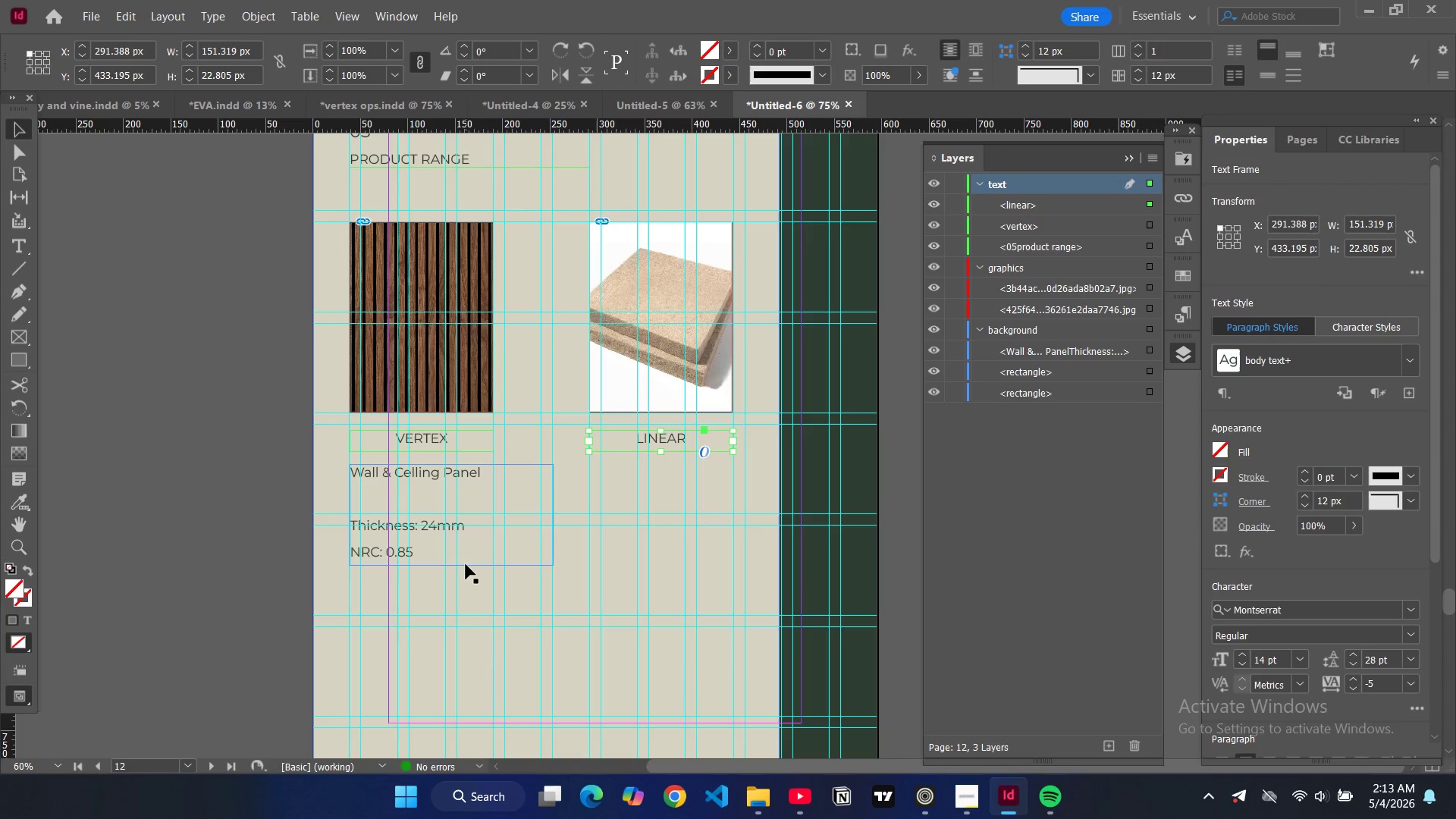 
left_click([472, 566])
 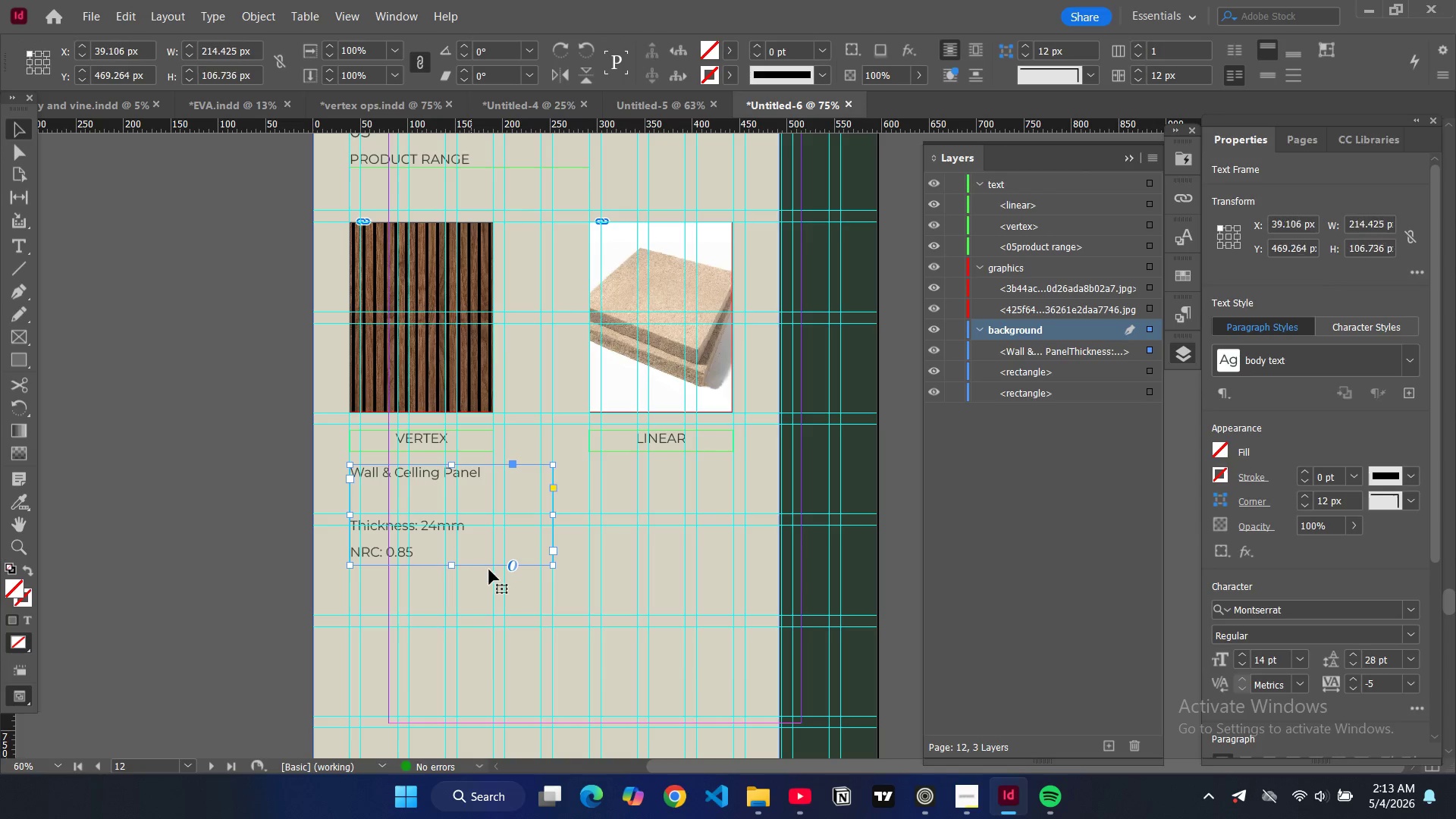 
key(Control+C)
 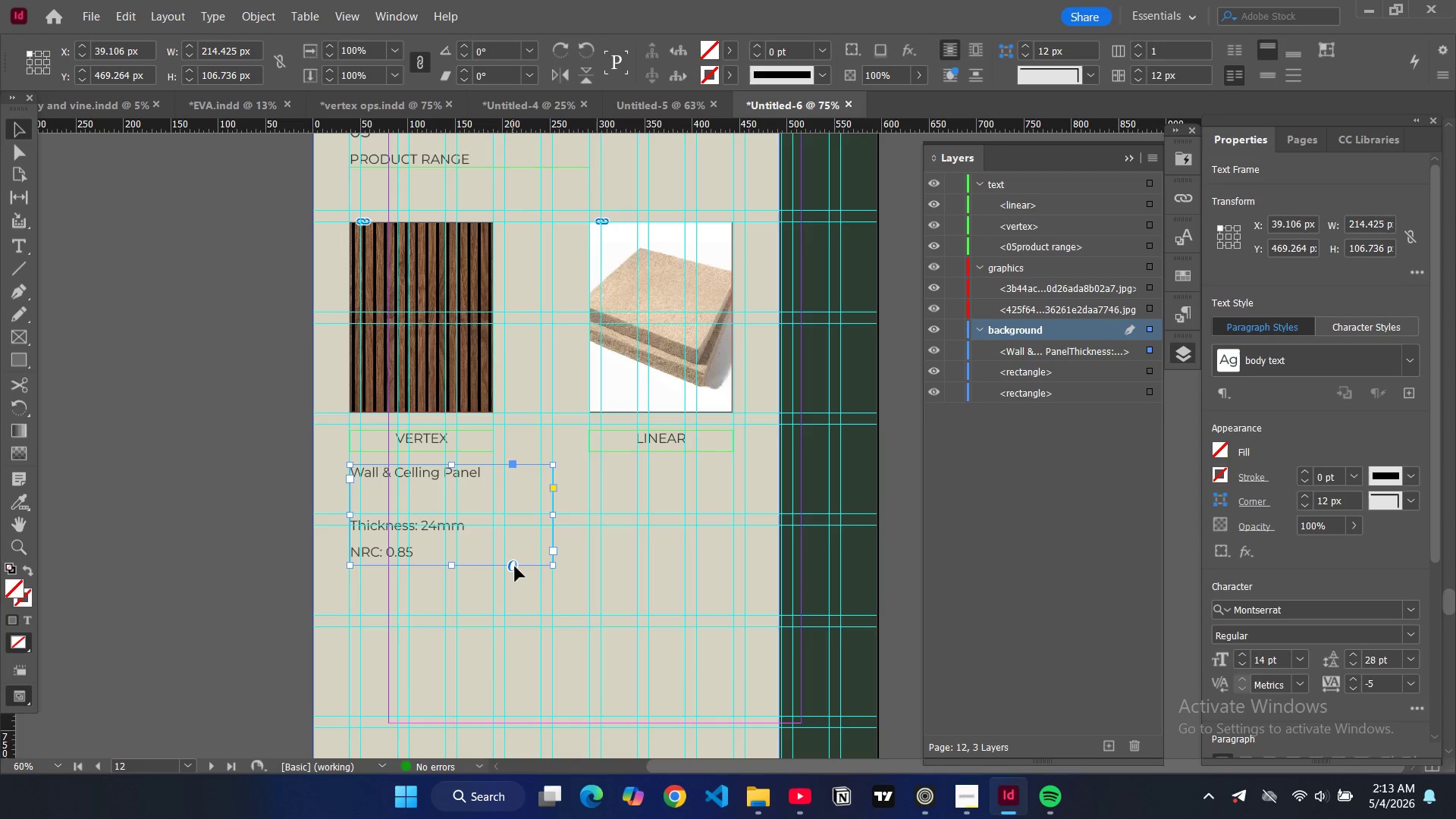 
key(Control+V)
 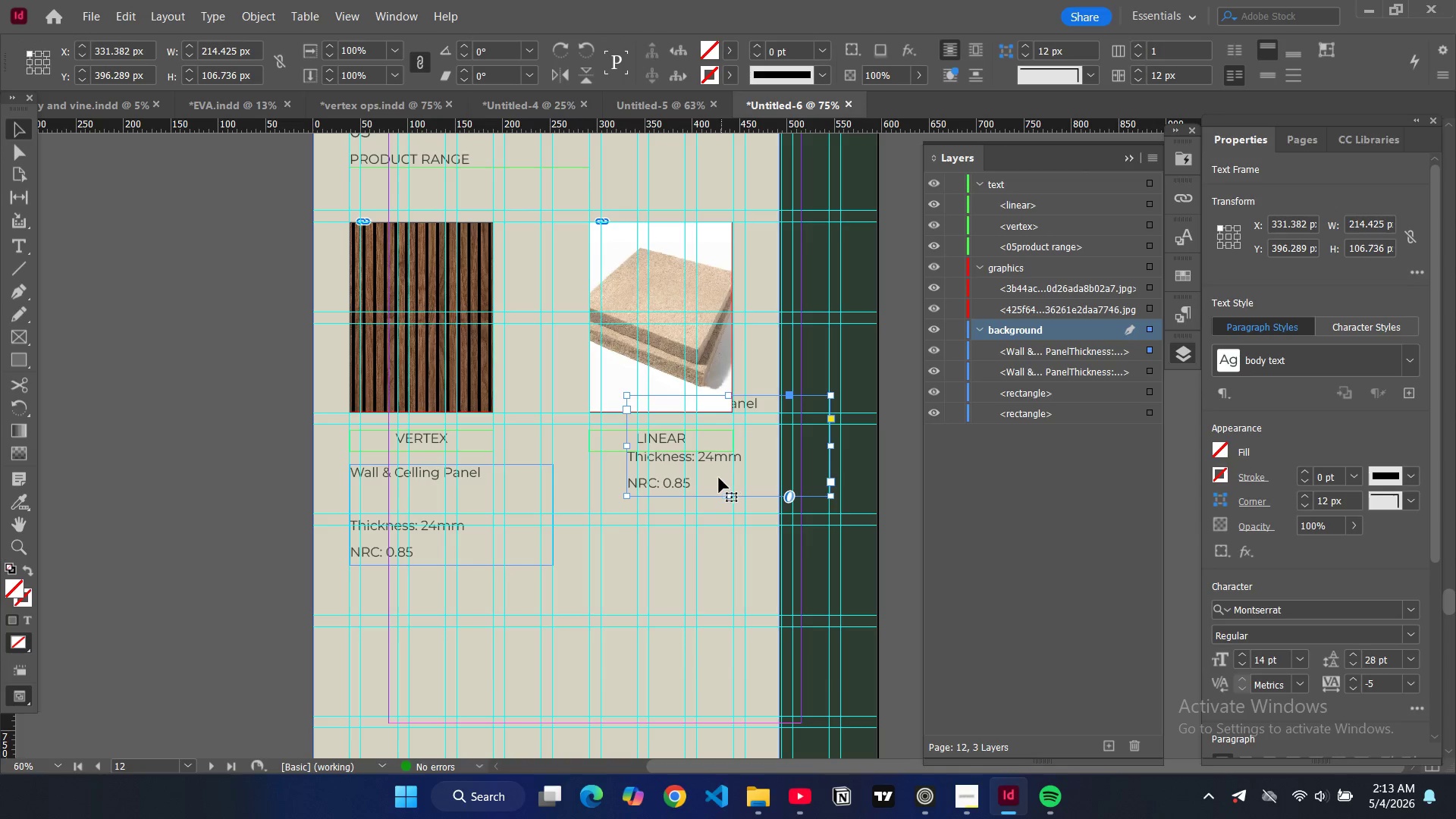 
left_click_drag(start_coordinate=[717, 478], to_coordinate=[682, 549])
 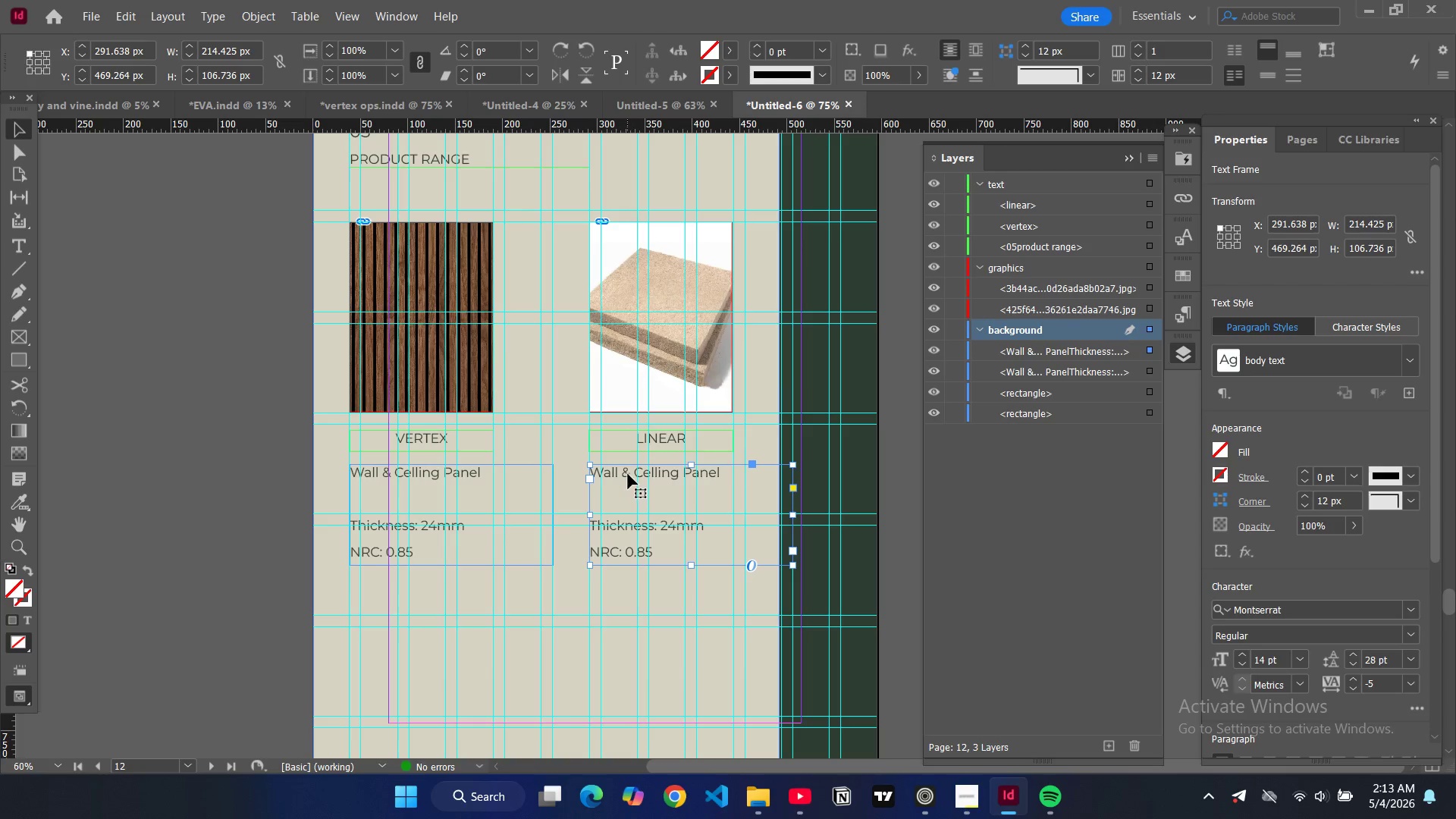 
double_click([628, 474])
 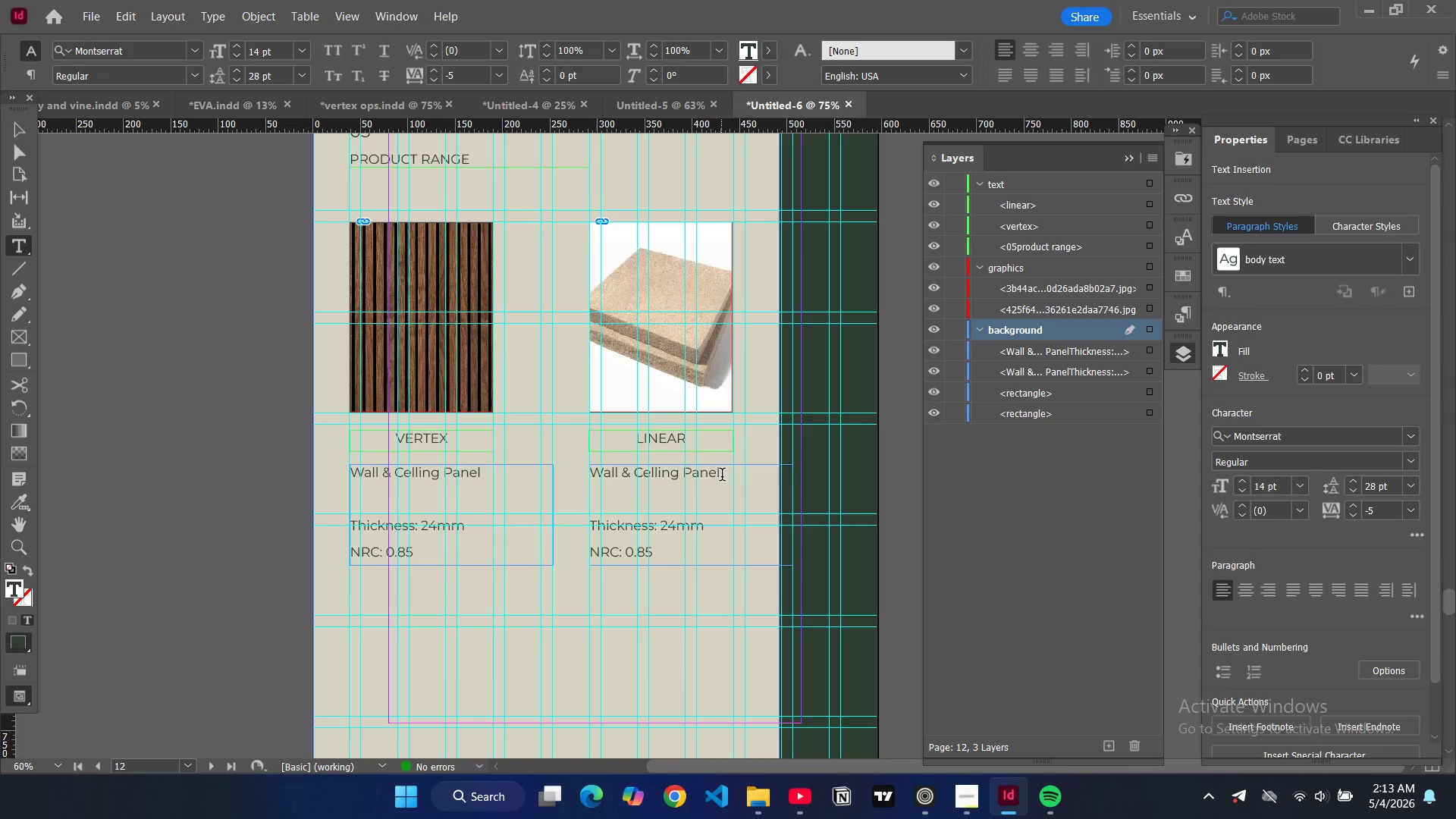 
left_click_drag(start_coordinate=[722, 476], to_coordinate=[595, 479])
 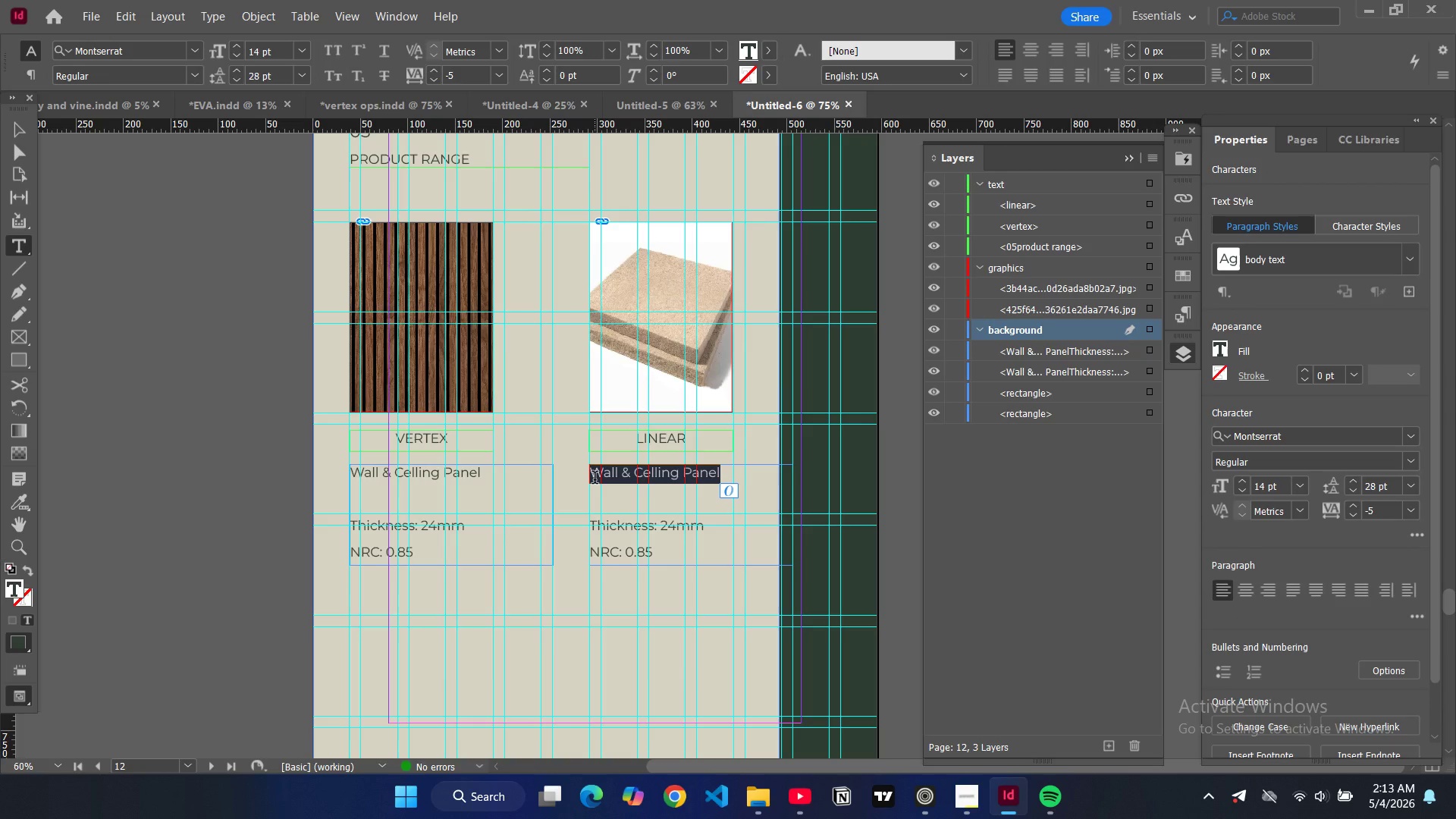 
type(Baffle Panel )
 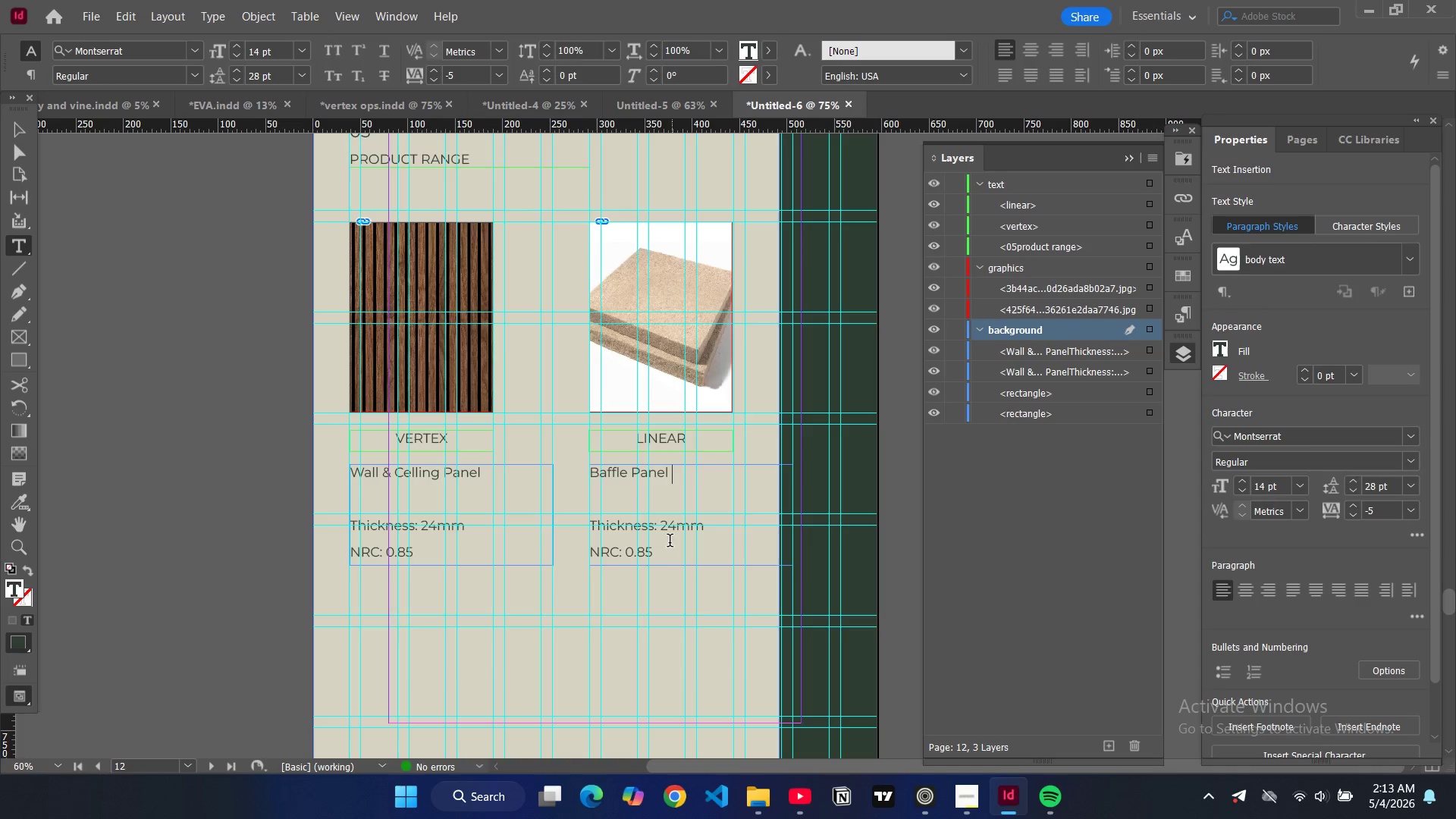 
left_click([653, 558])
 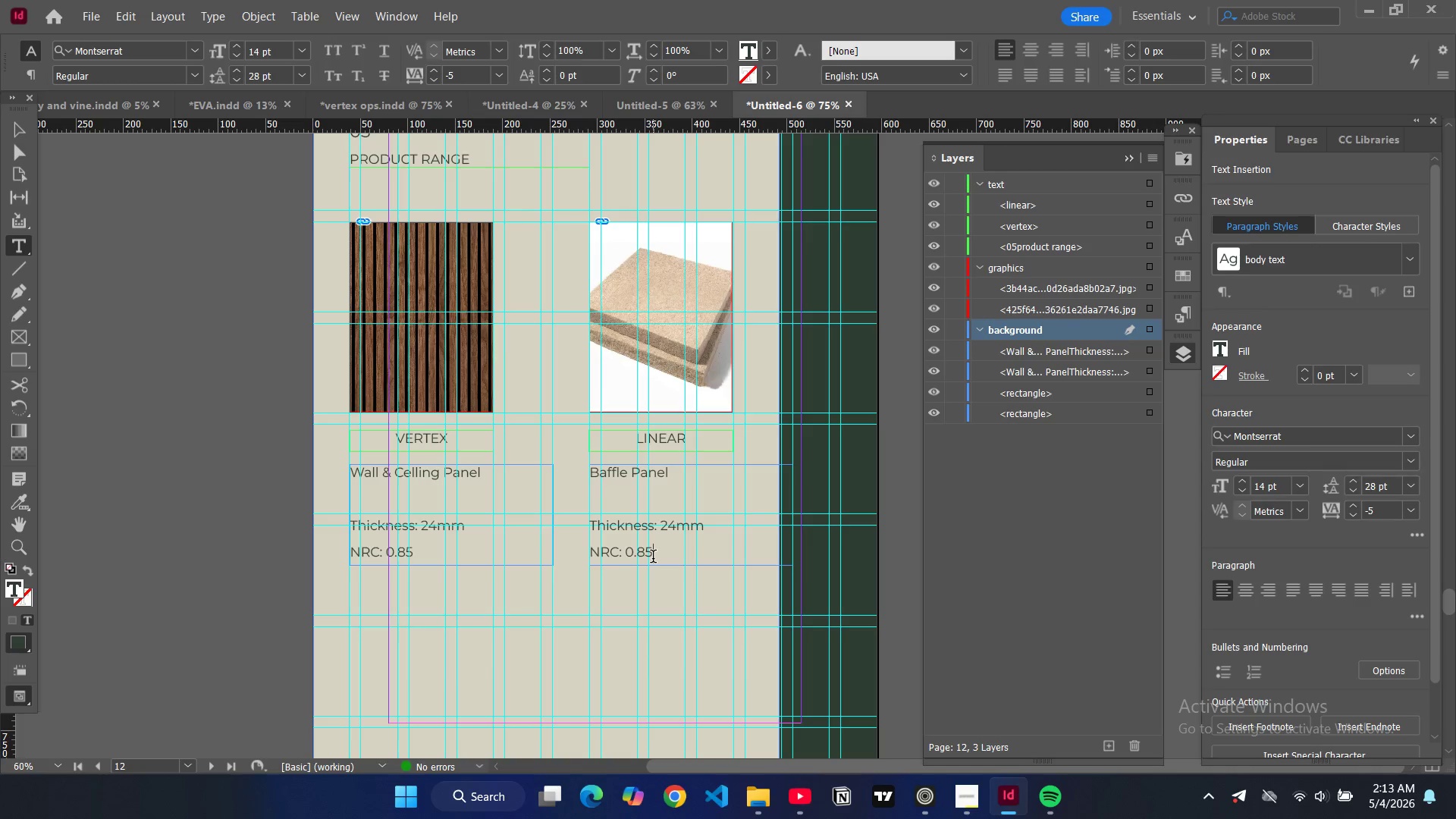 
key(Backspace)
 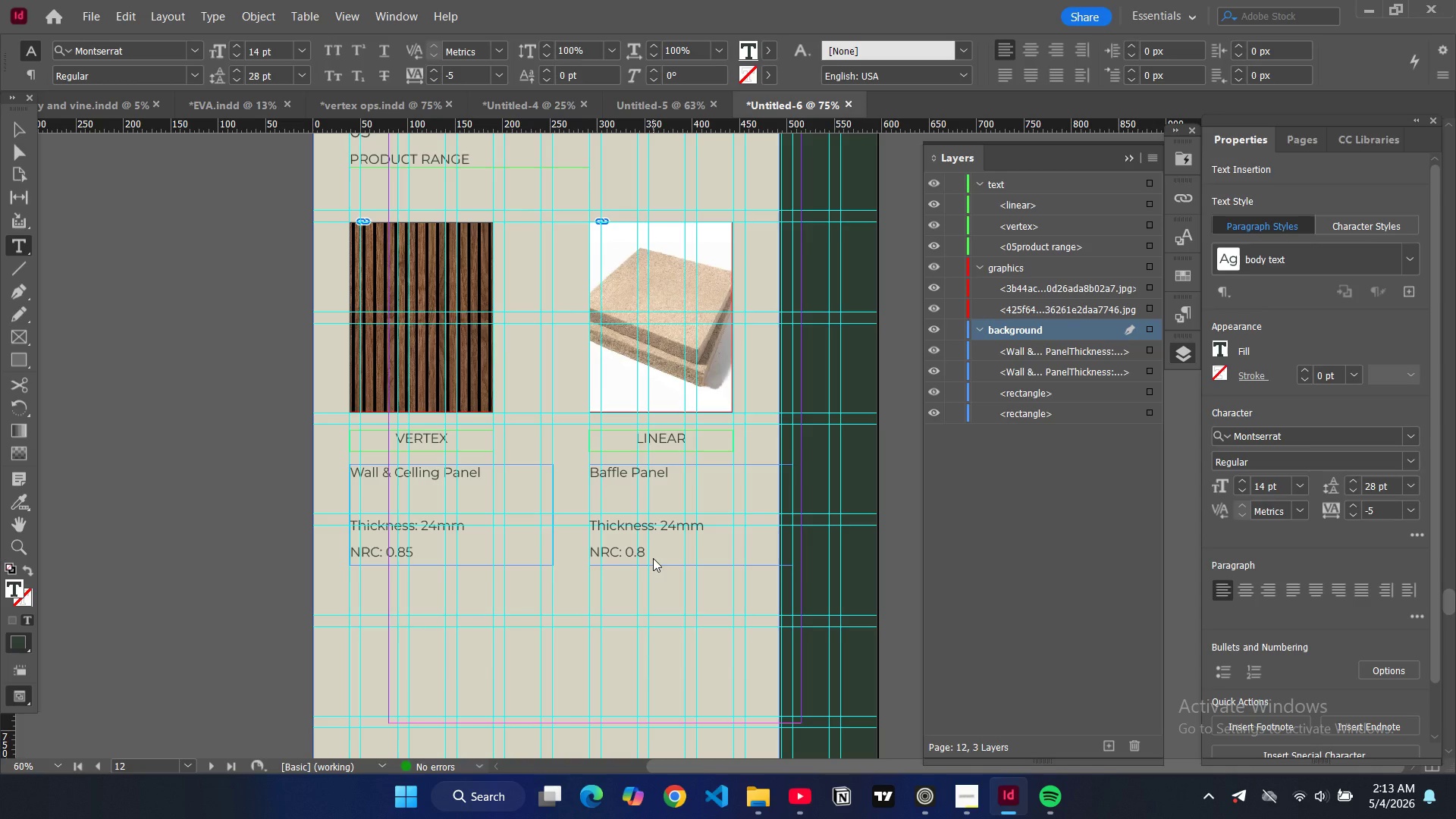 
key(0)
 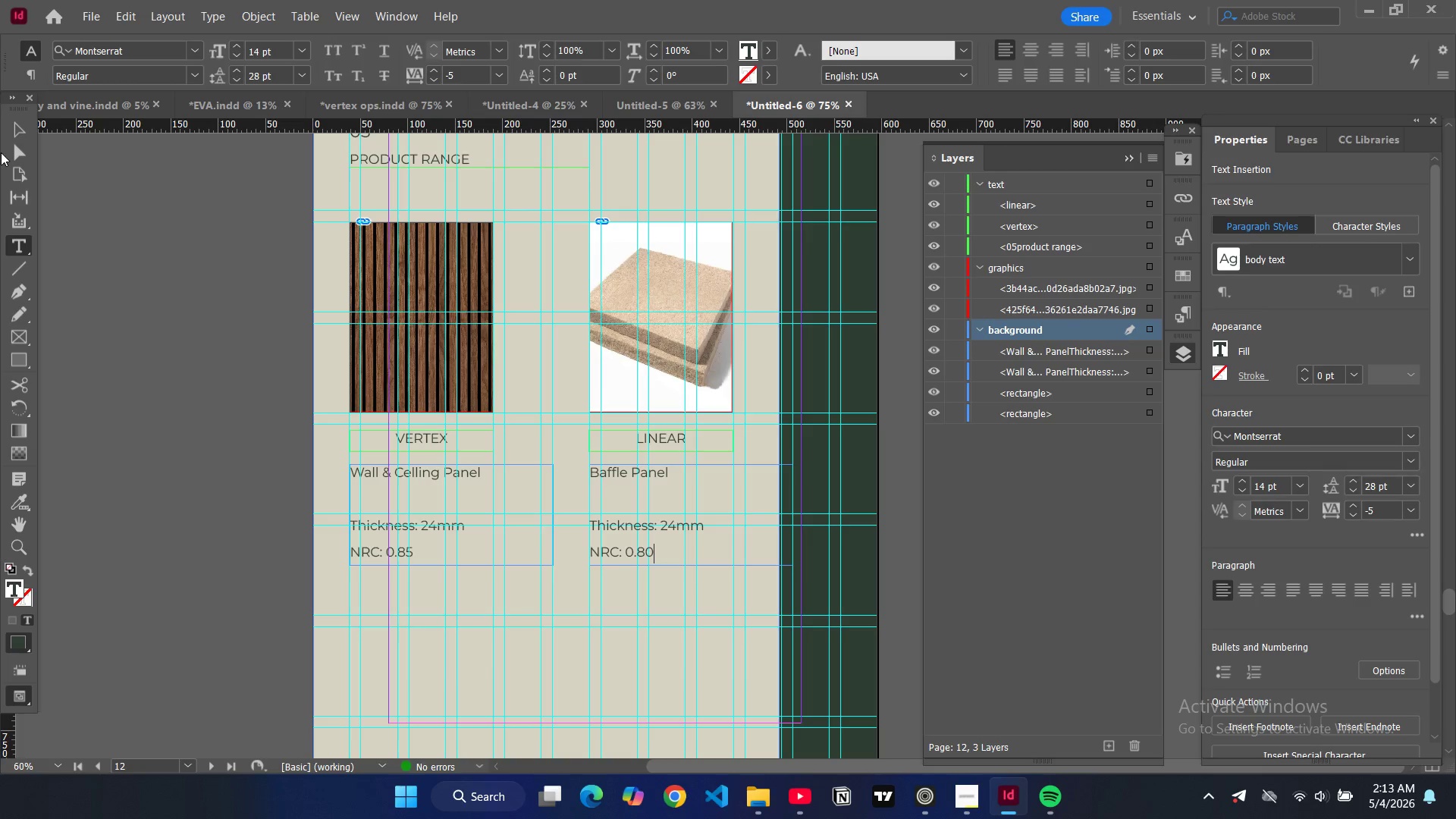 
left_click([12, 135])
 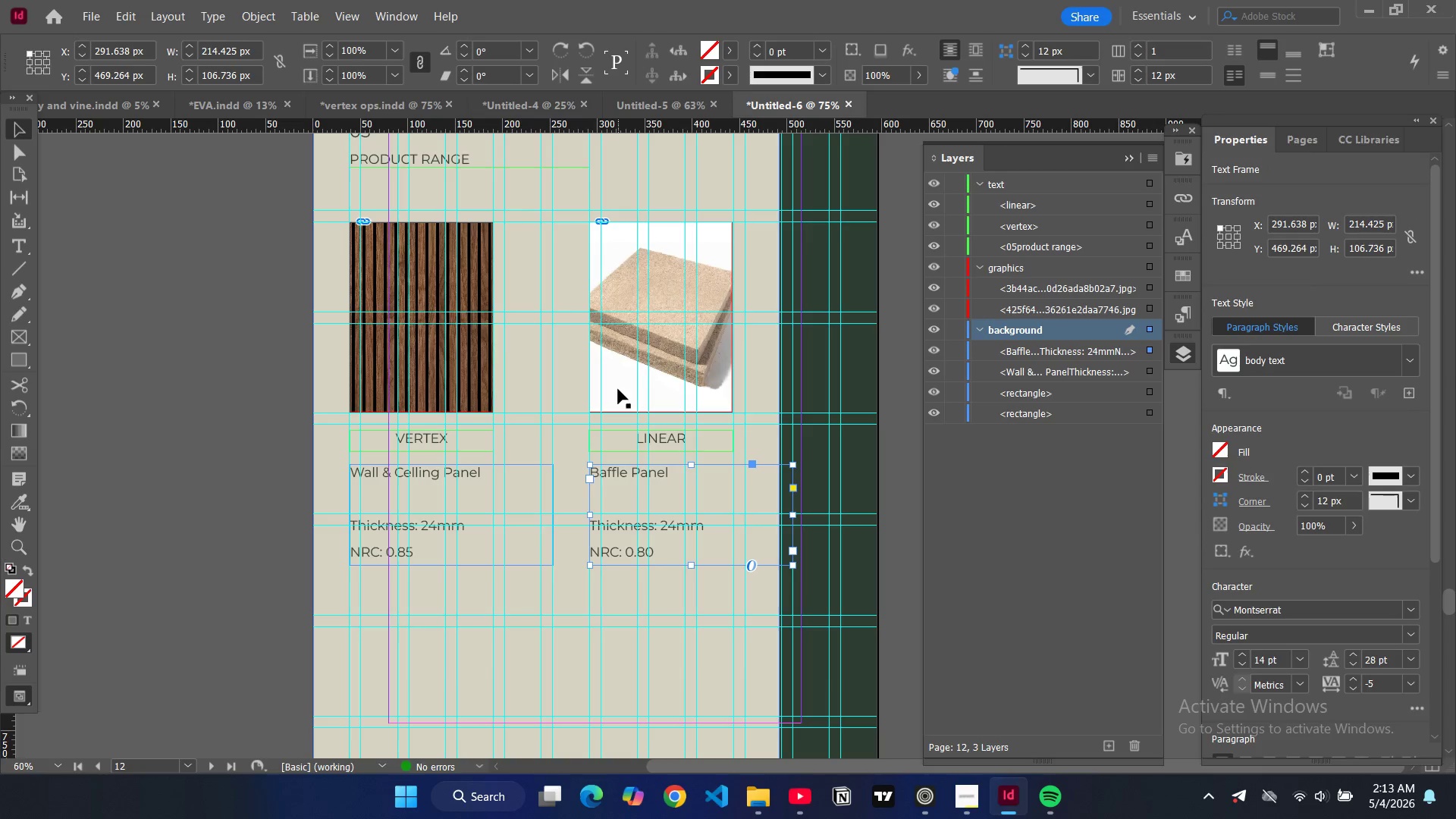 
left_click([618, 389])
 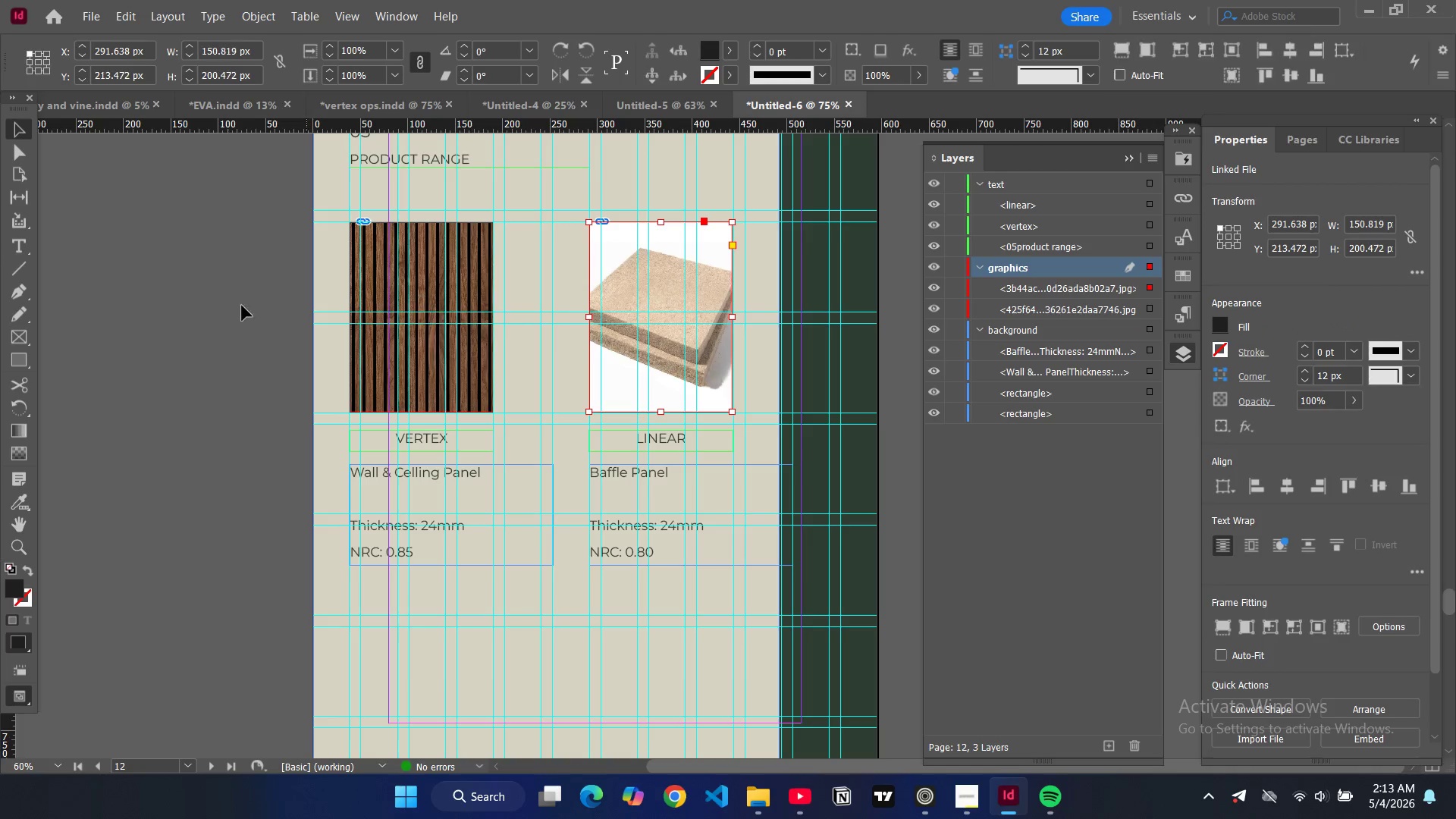 
left_click([229, 303])
 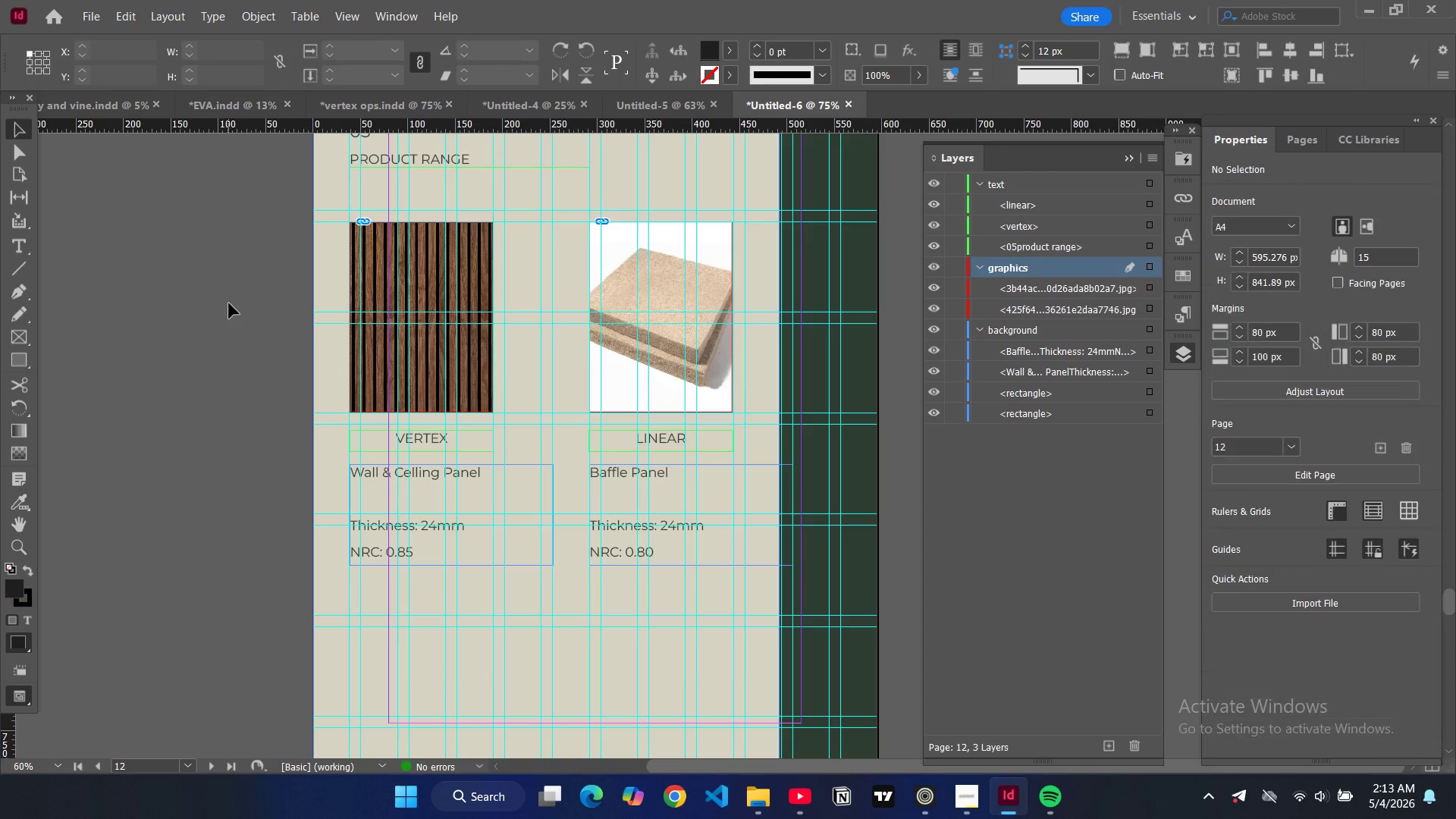 
key(W)
 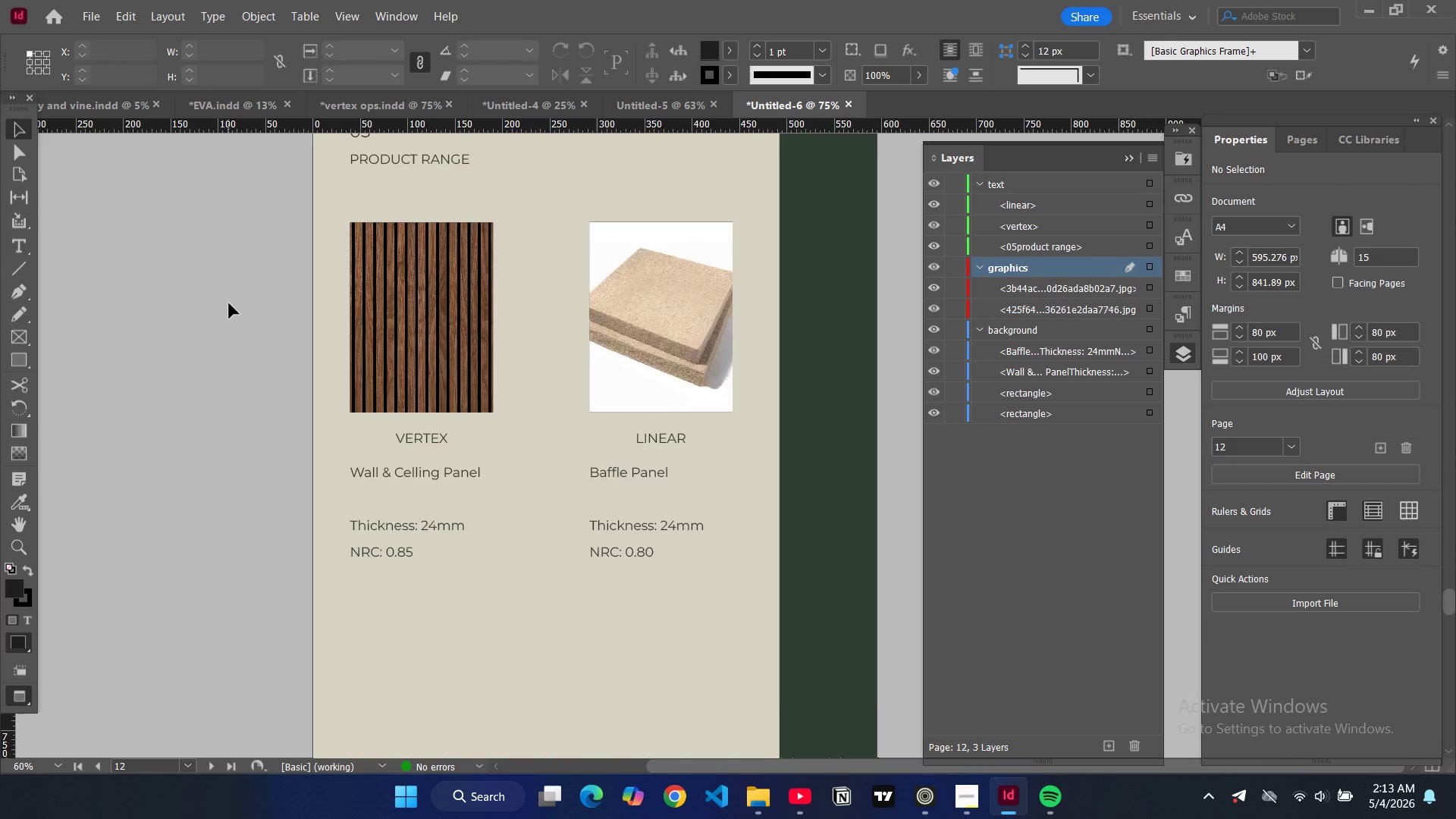 
scroll: coordinate [229, 303], scroll_direction: none, amount: 0.0
 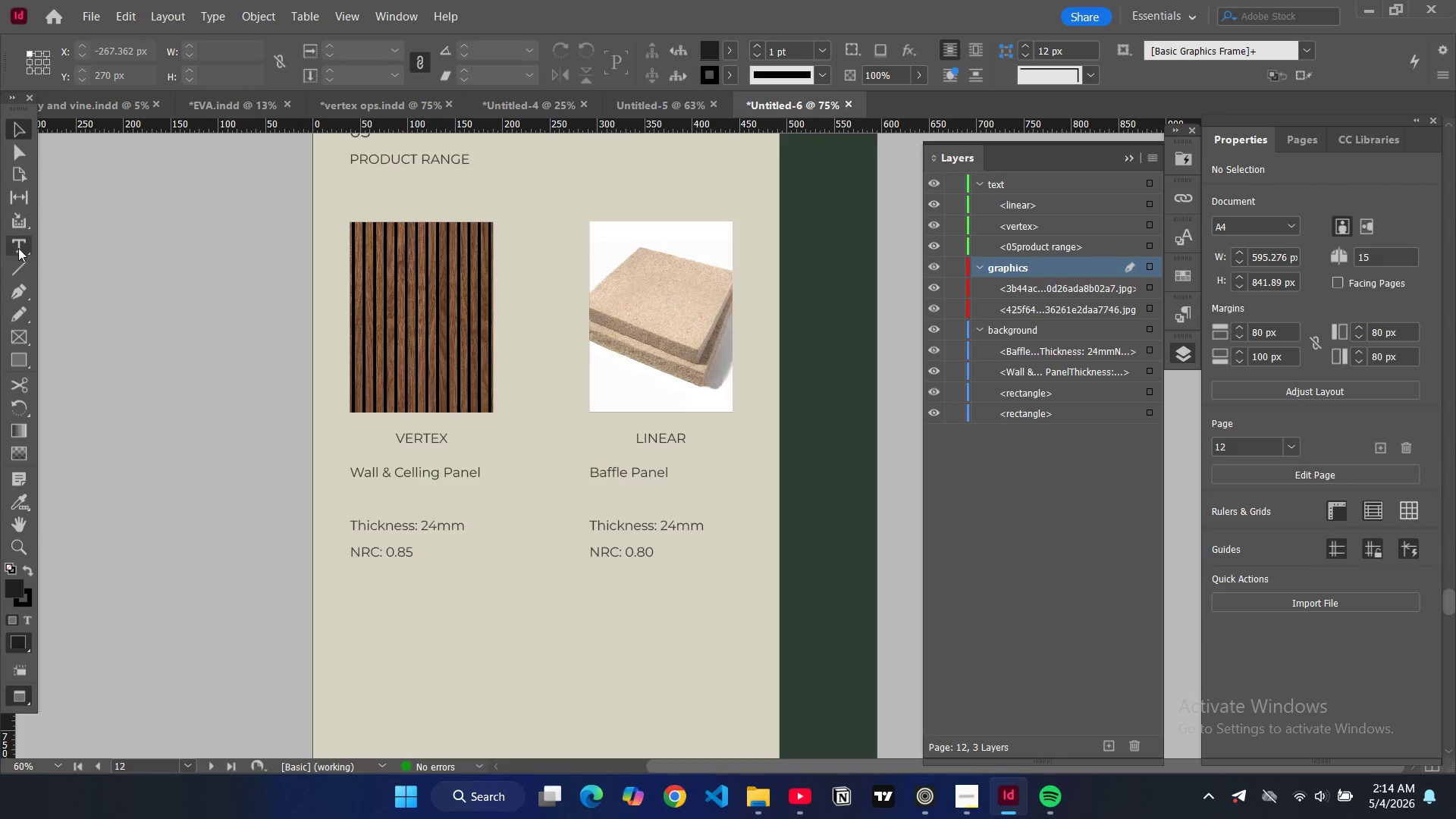 
key(W)
 